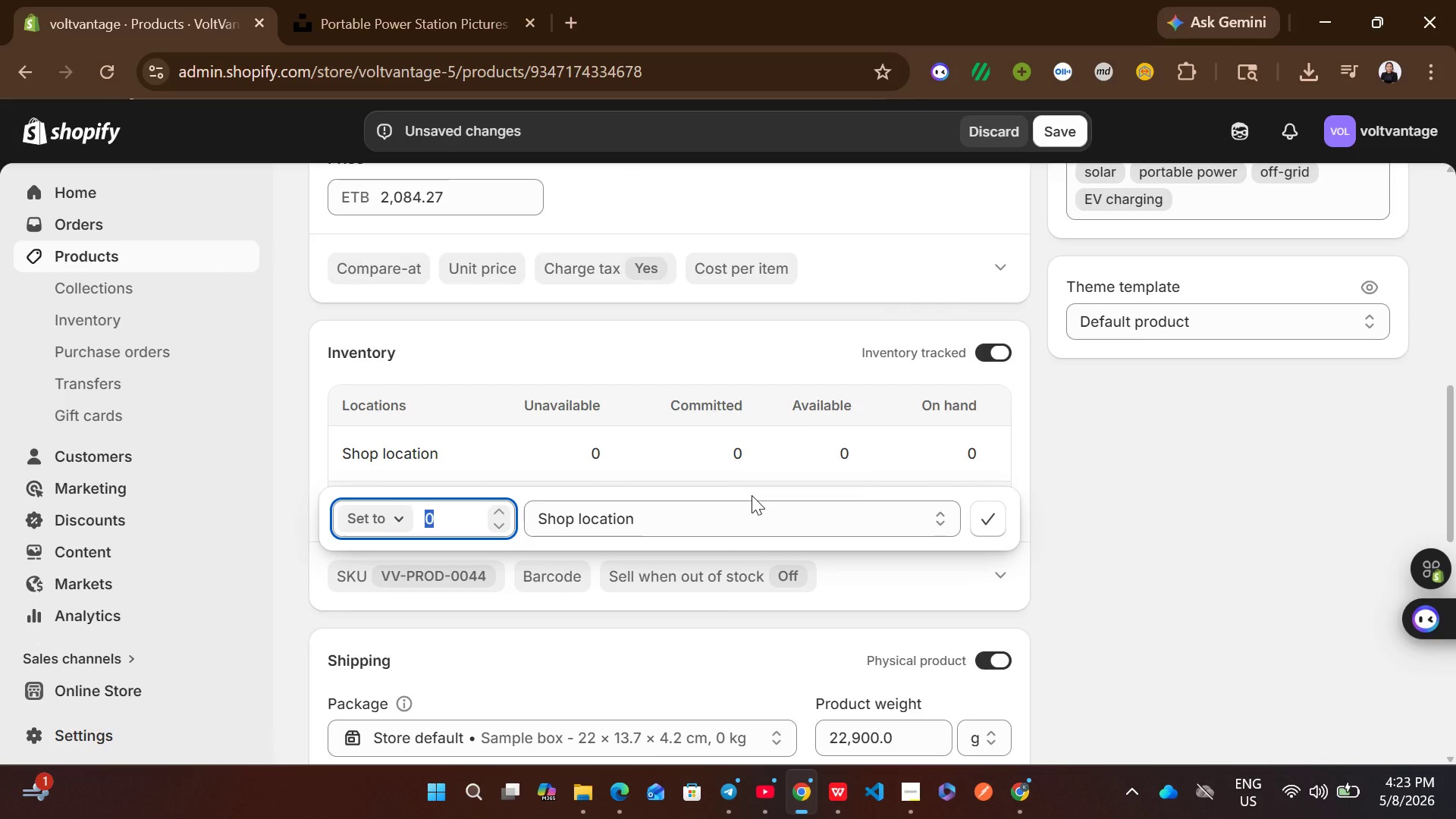 
type(100)
 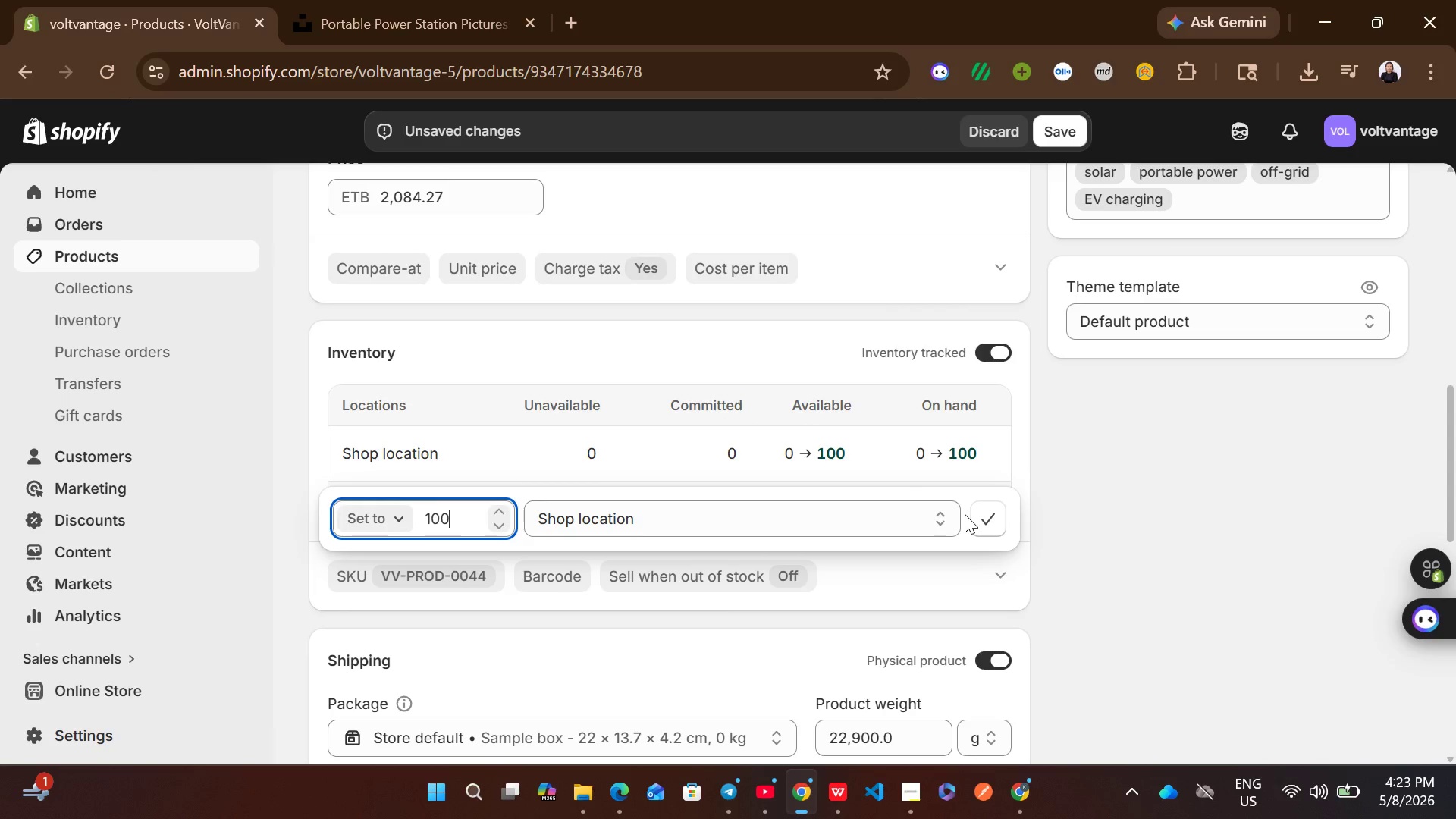 
left_click([978, 520])
 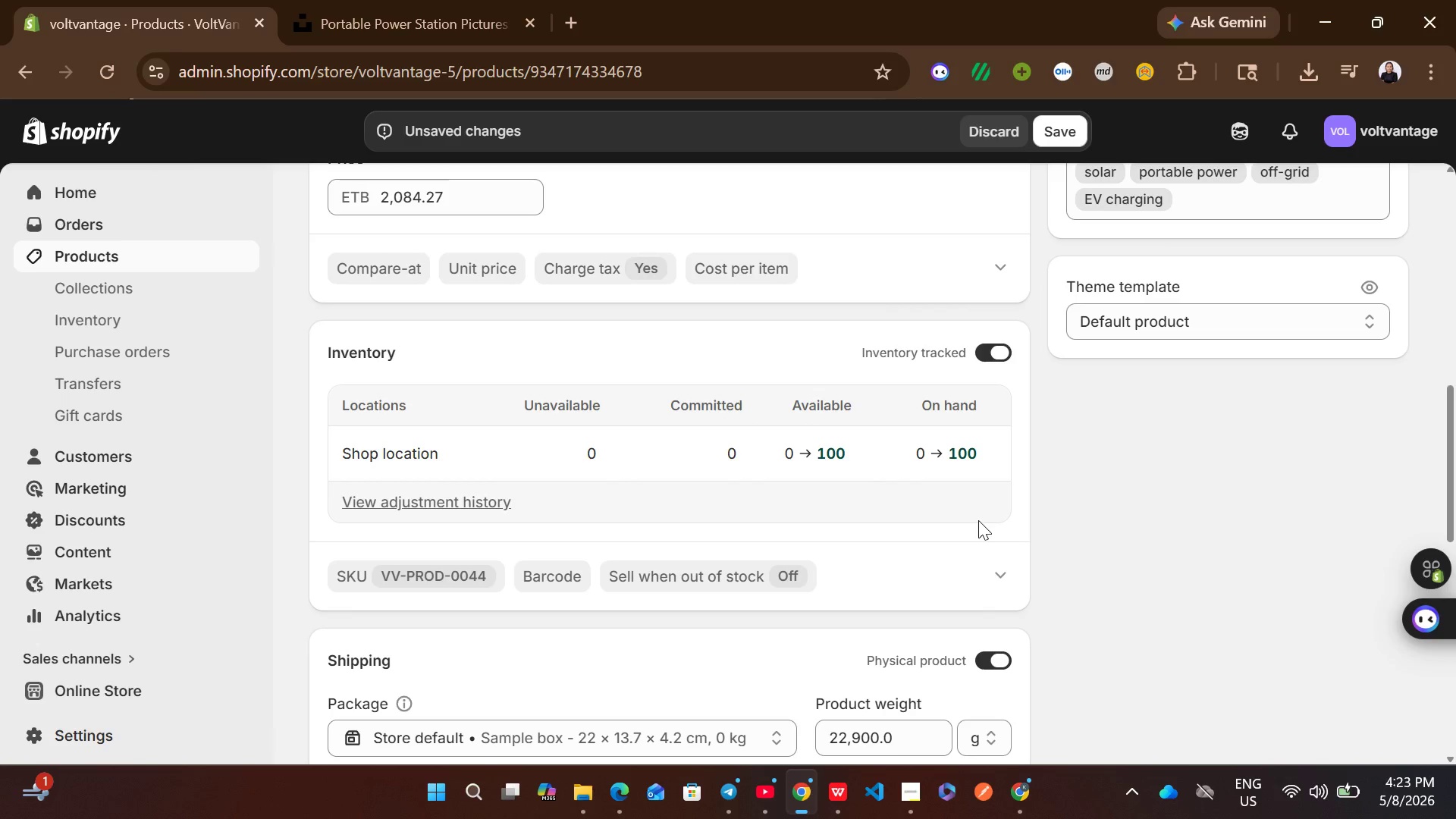 
mouse_move([1024, 560])
 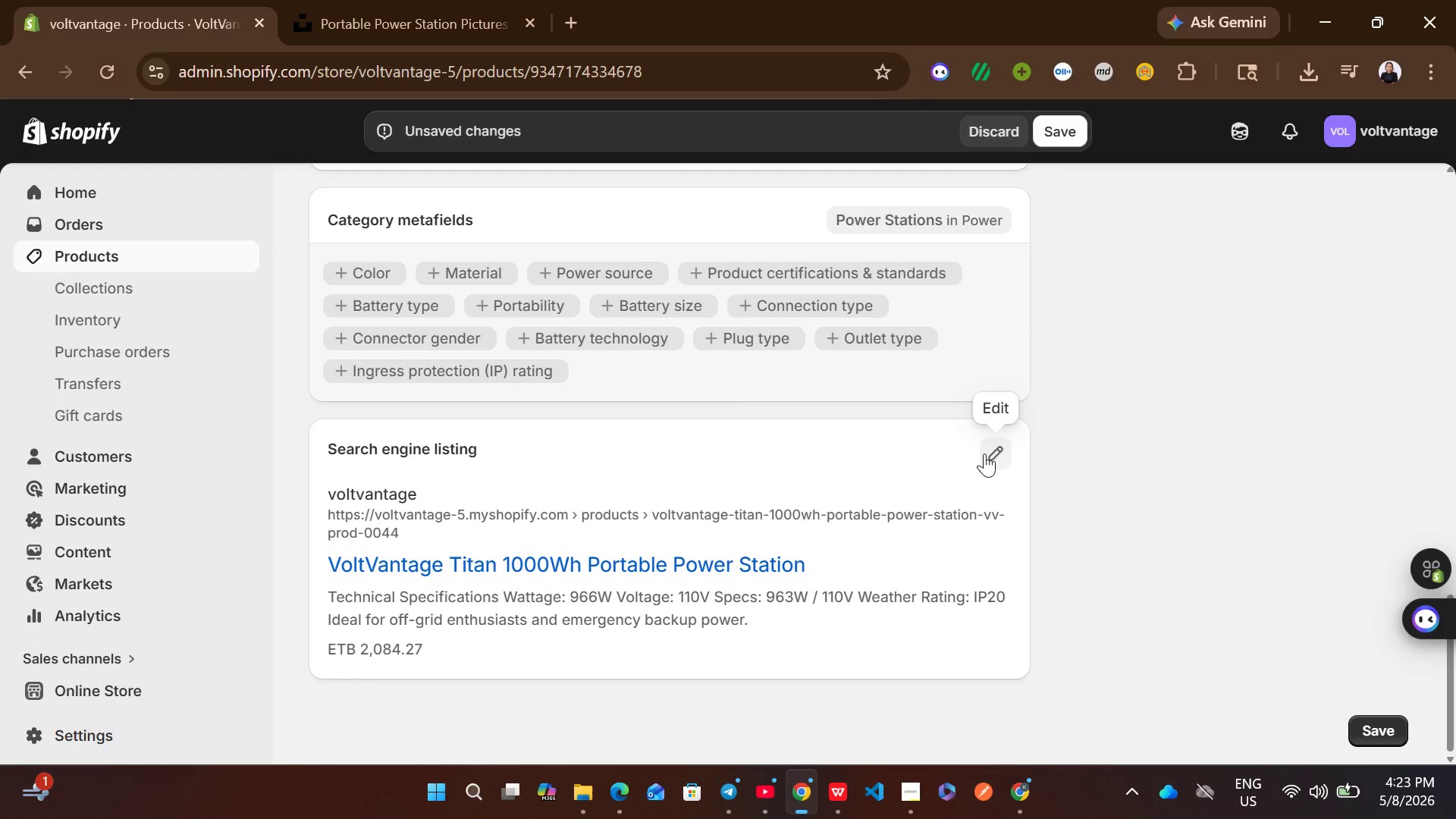 
left_click([984, 453])
 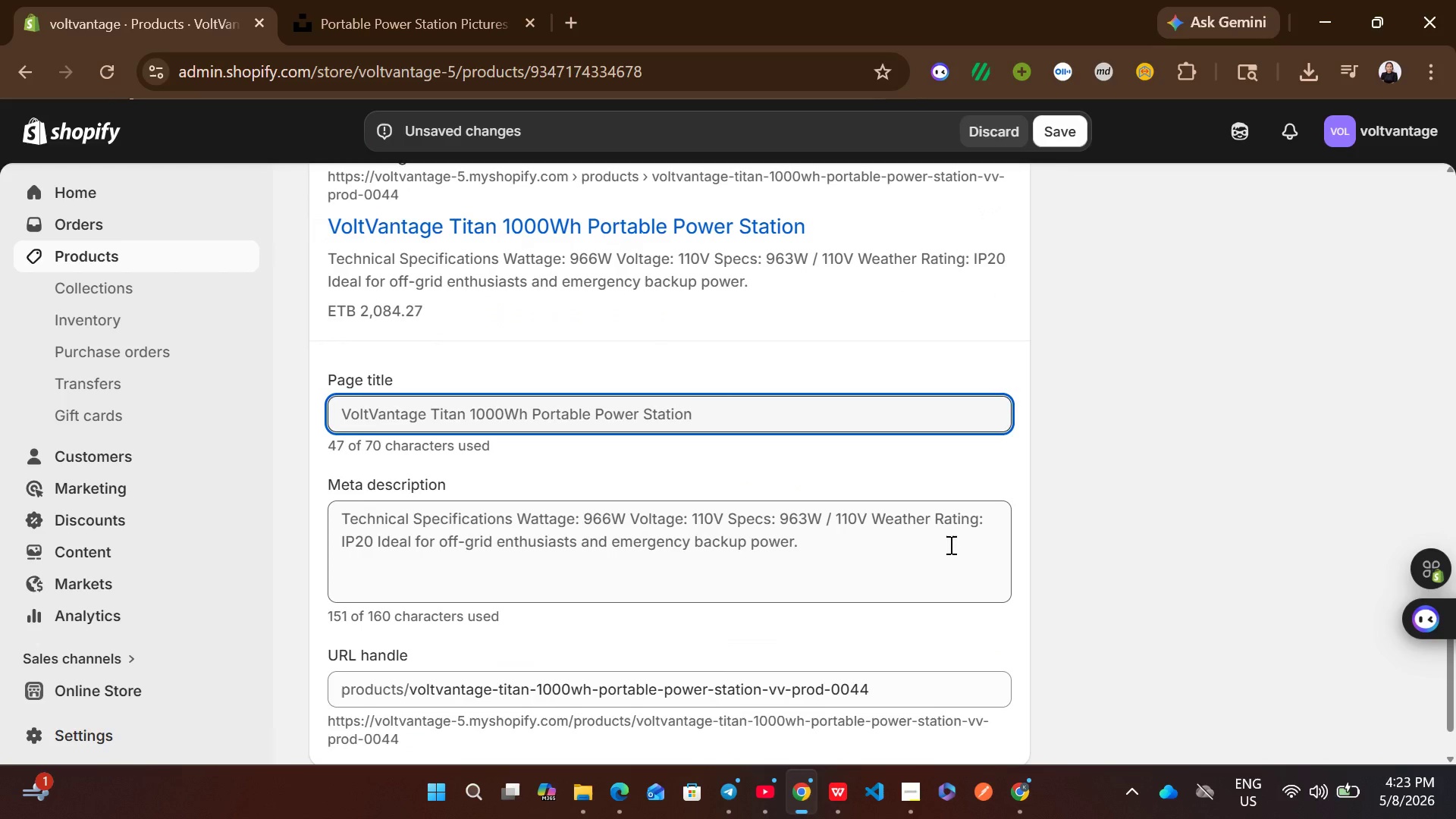 
left_click([949, 544])
 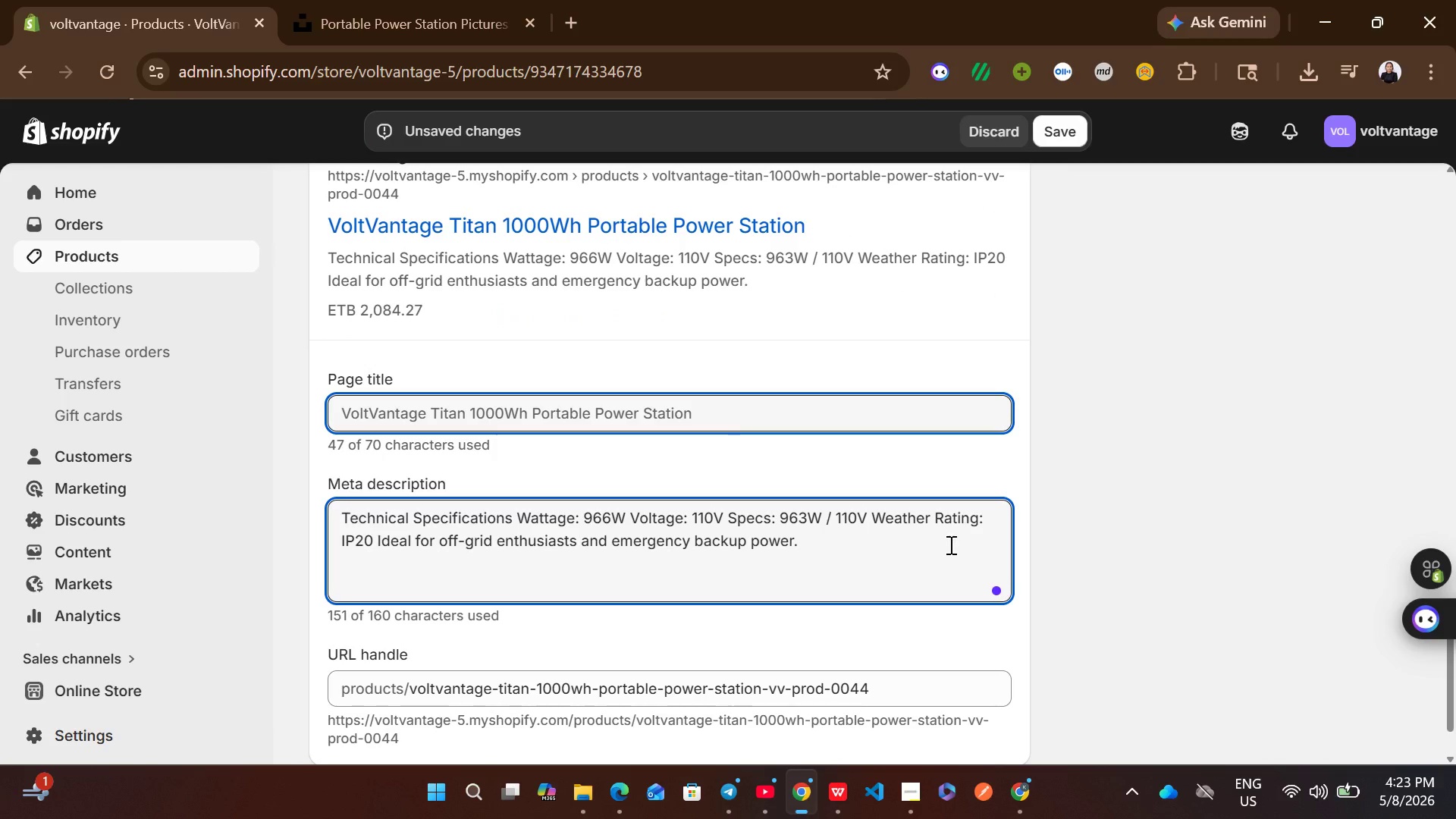 
key(Control+A)
 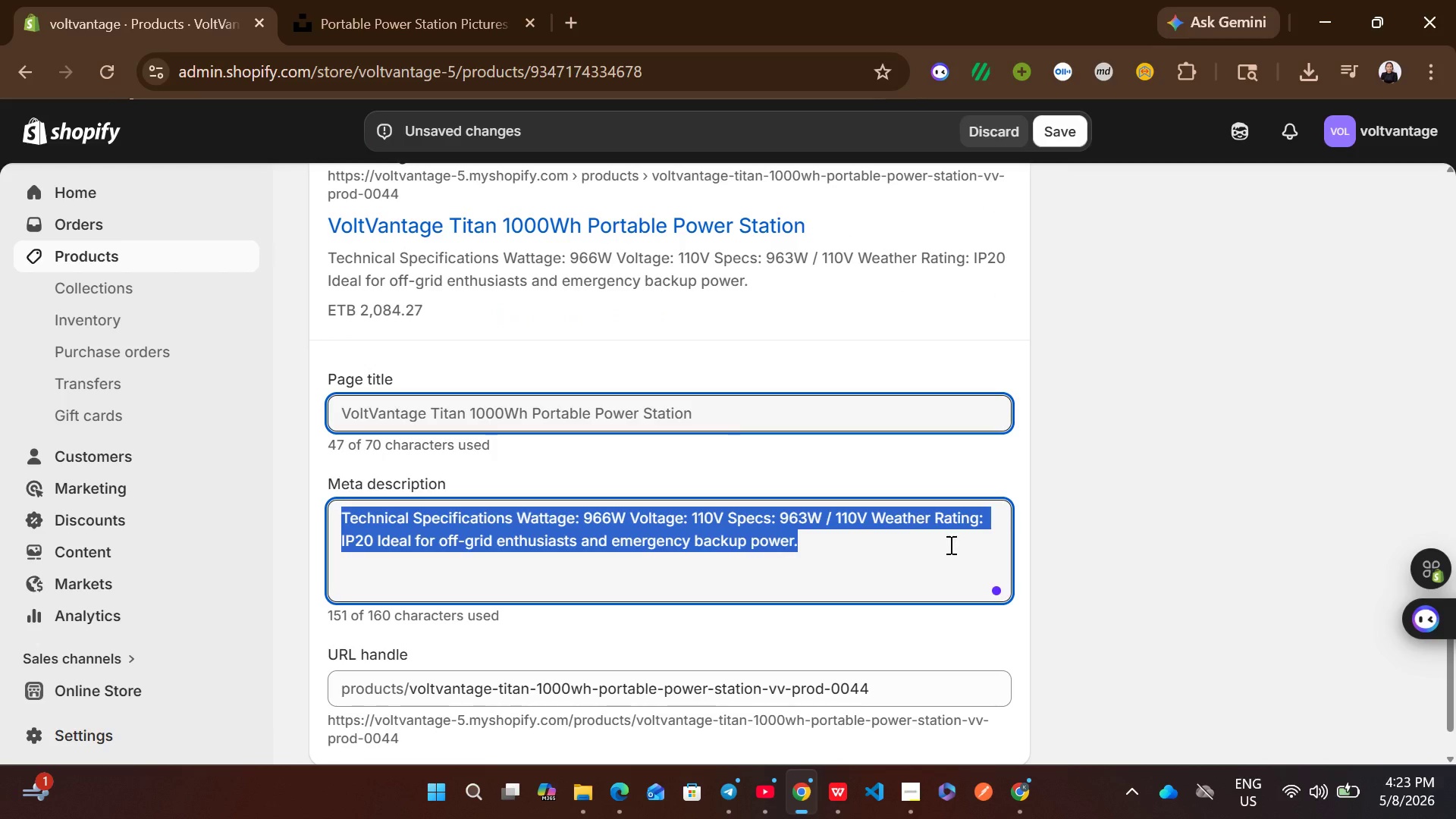 
wait(8.59)
 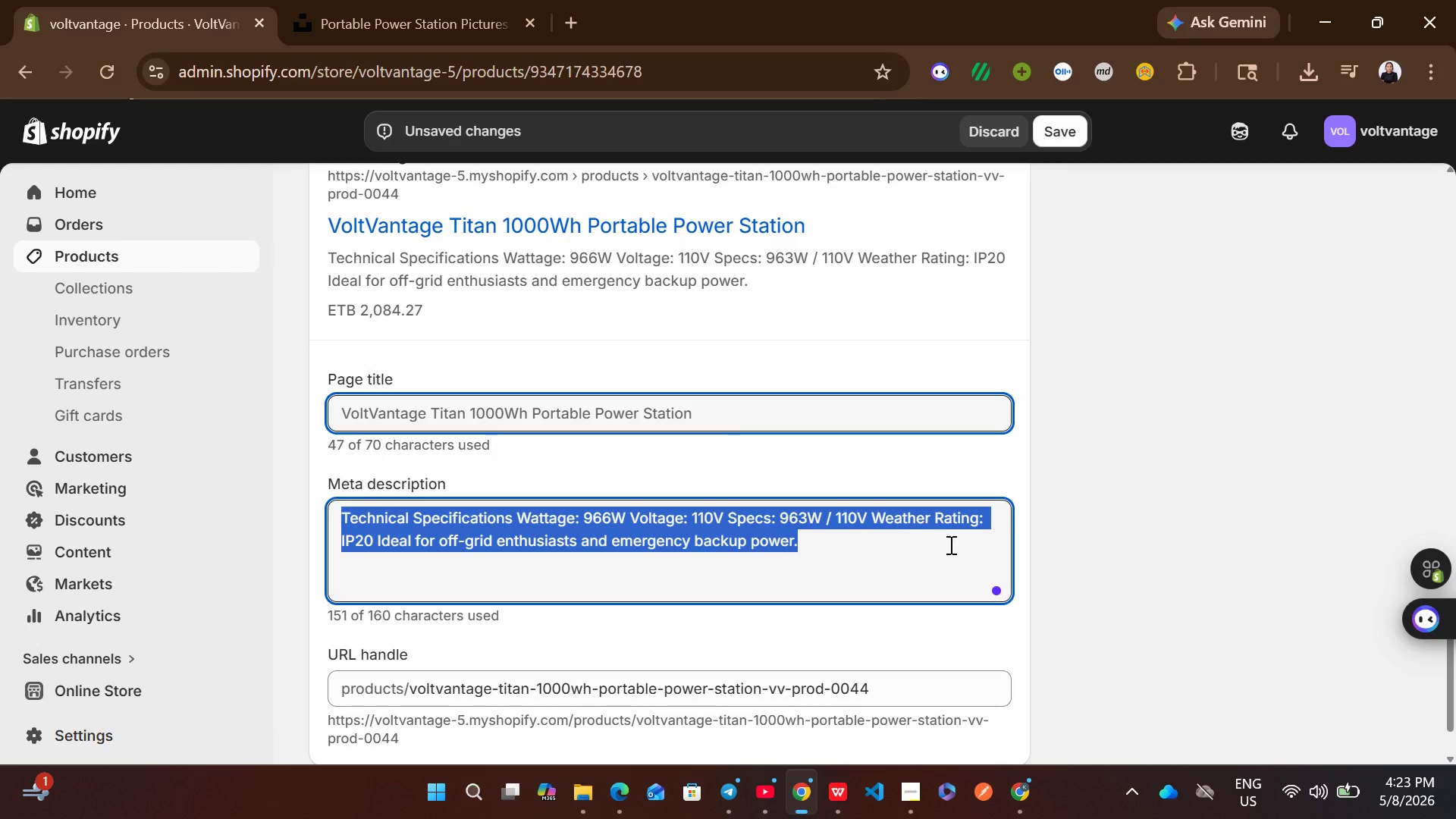 
type(Buy the Volt )
key(Backspace)
type(Vantage Helios 100W Foldable Solar Panel. 8)
key(Backspace)
type(9)
 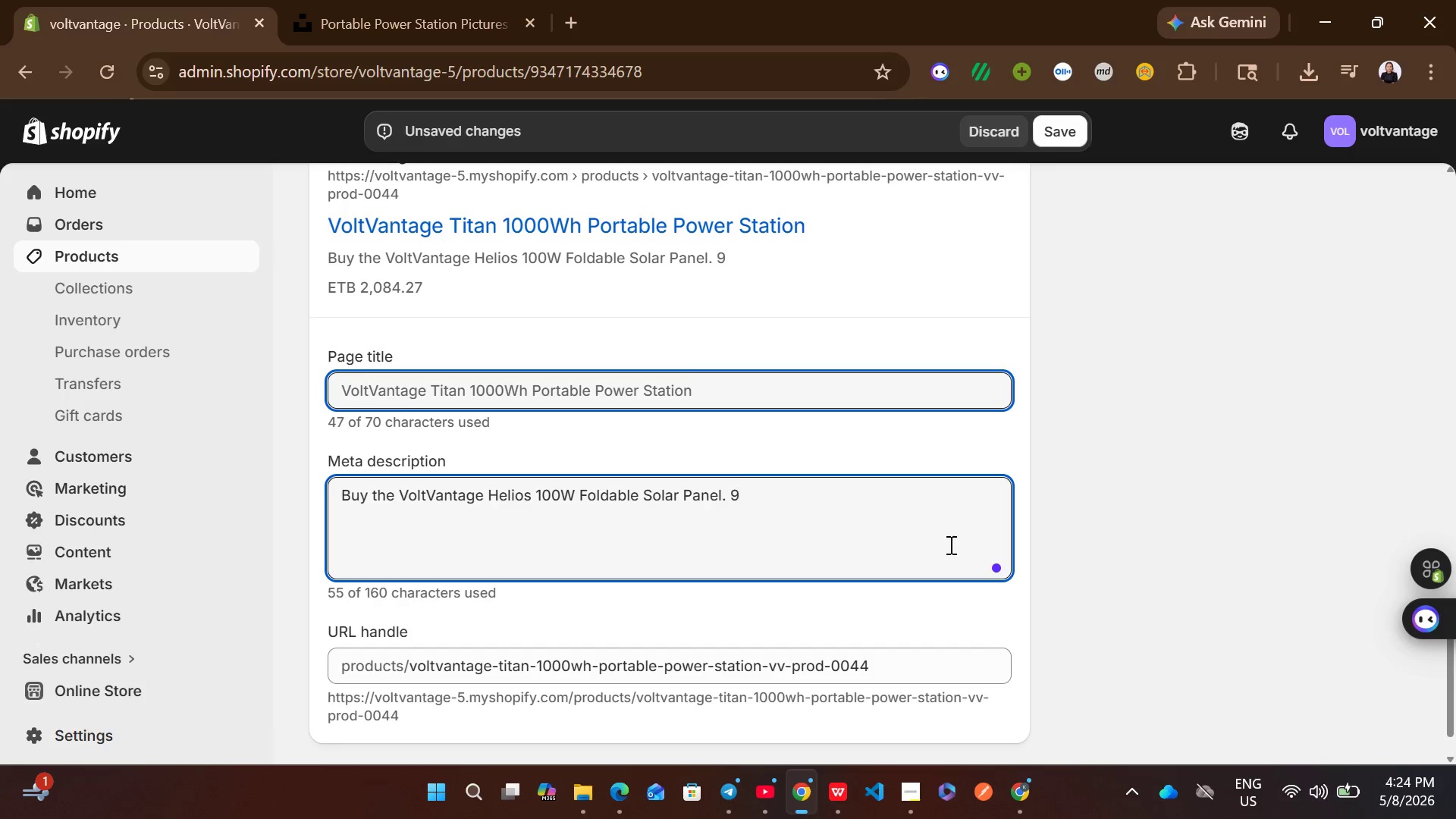 
type(63W capacity )
 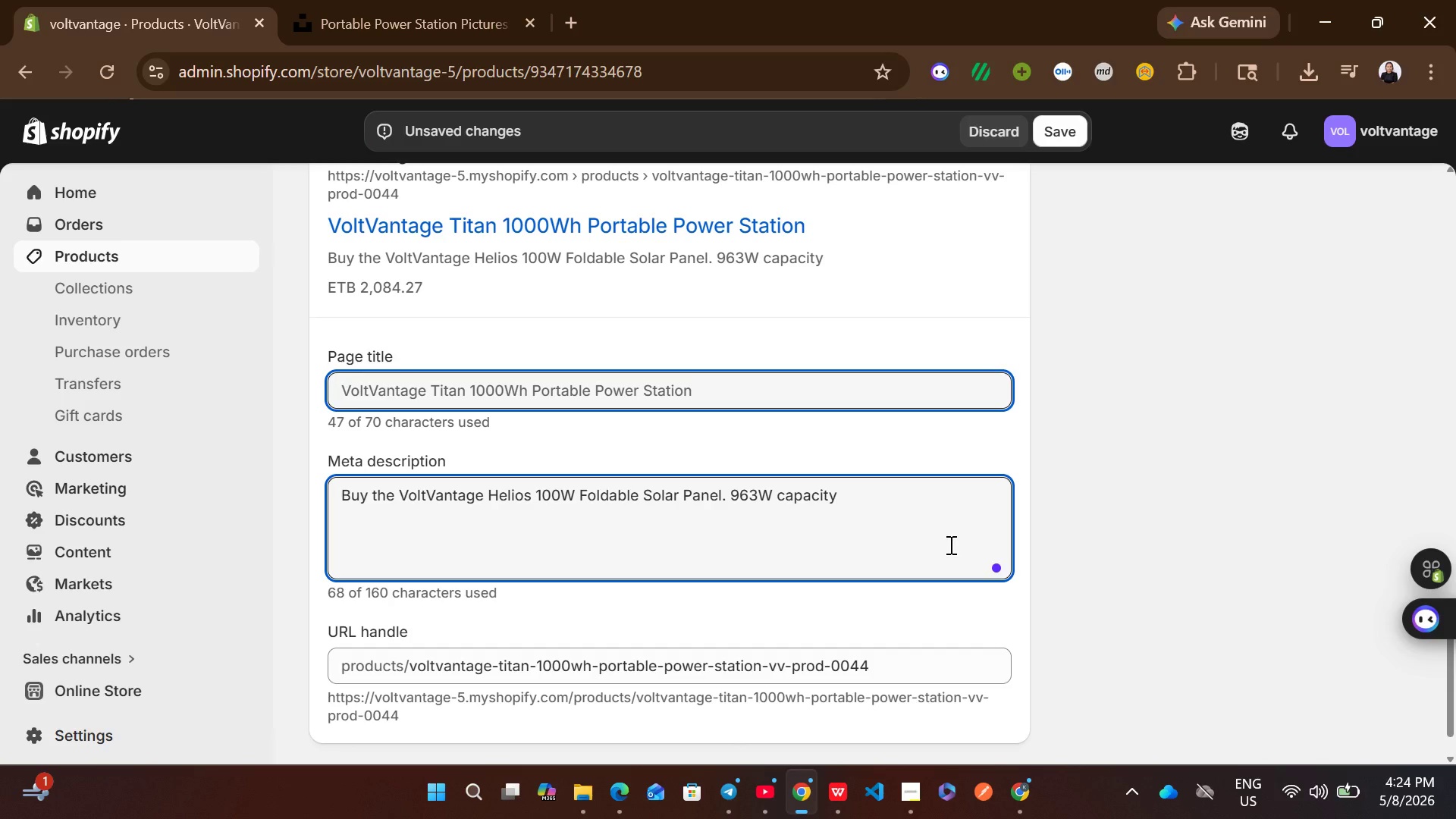 
wait(7.41)
 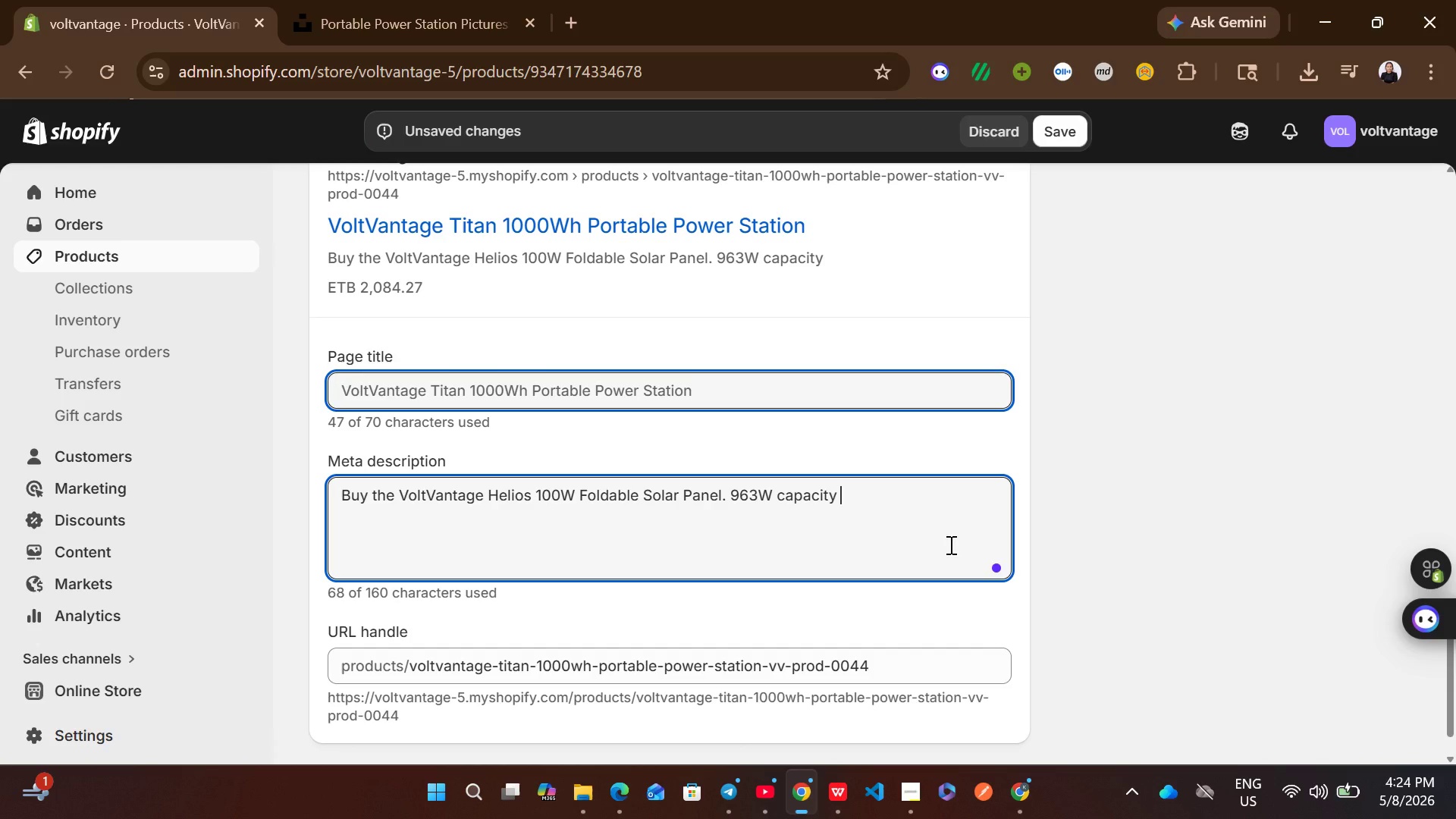 
type(with IP )
key(Backspace)
 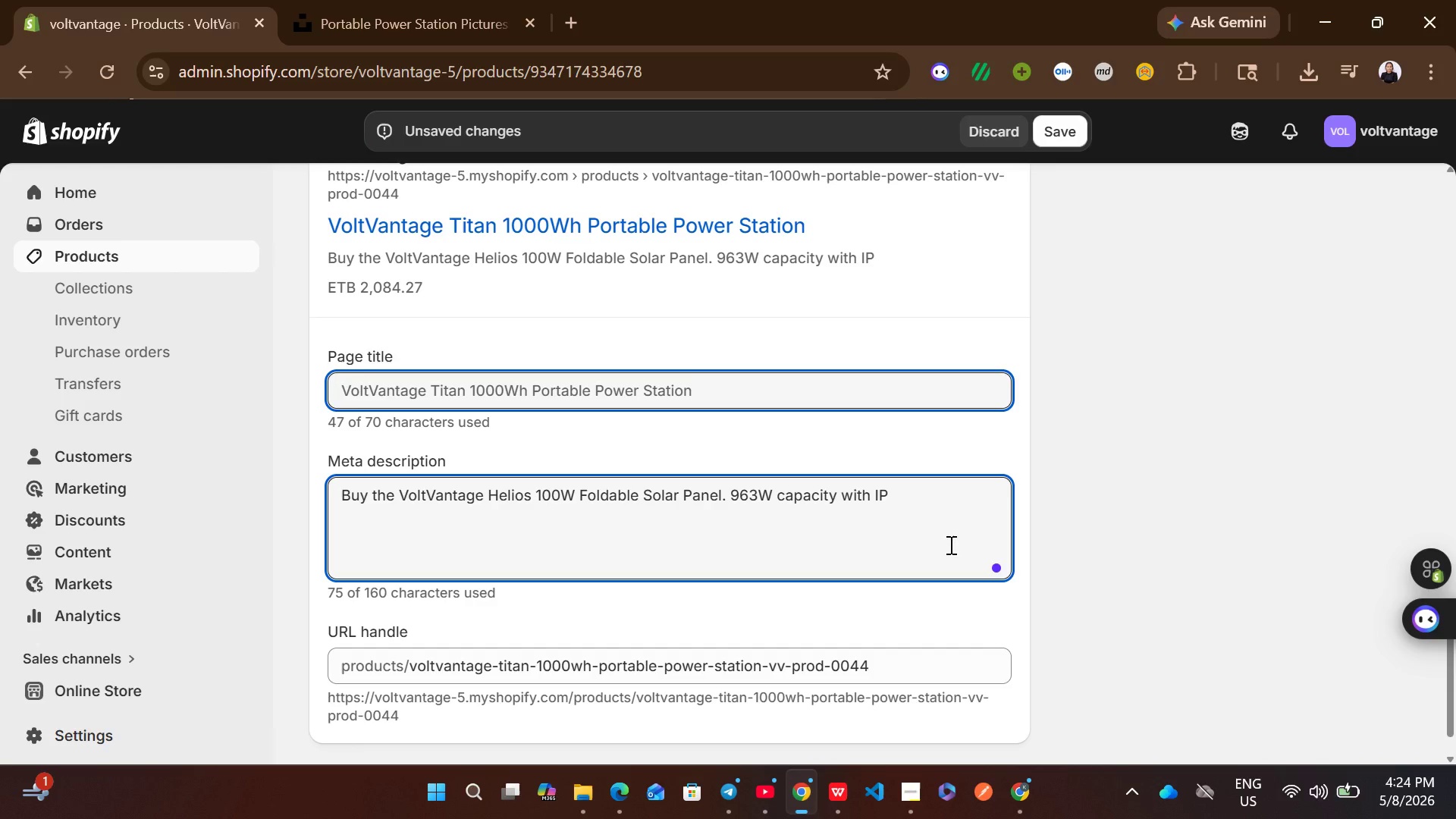 
type(20 rating. Perfect for van life, emergency EV backup )
key(Backspace)
type(, and off-grid power.)
 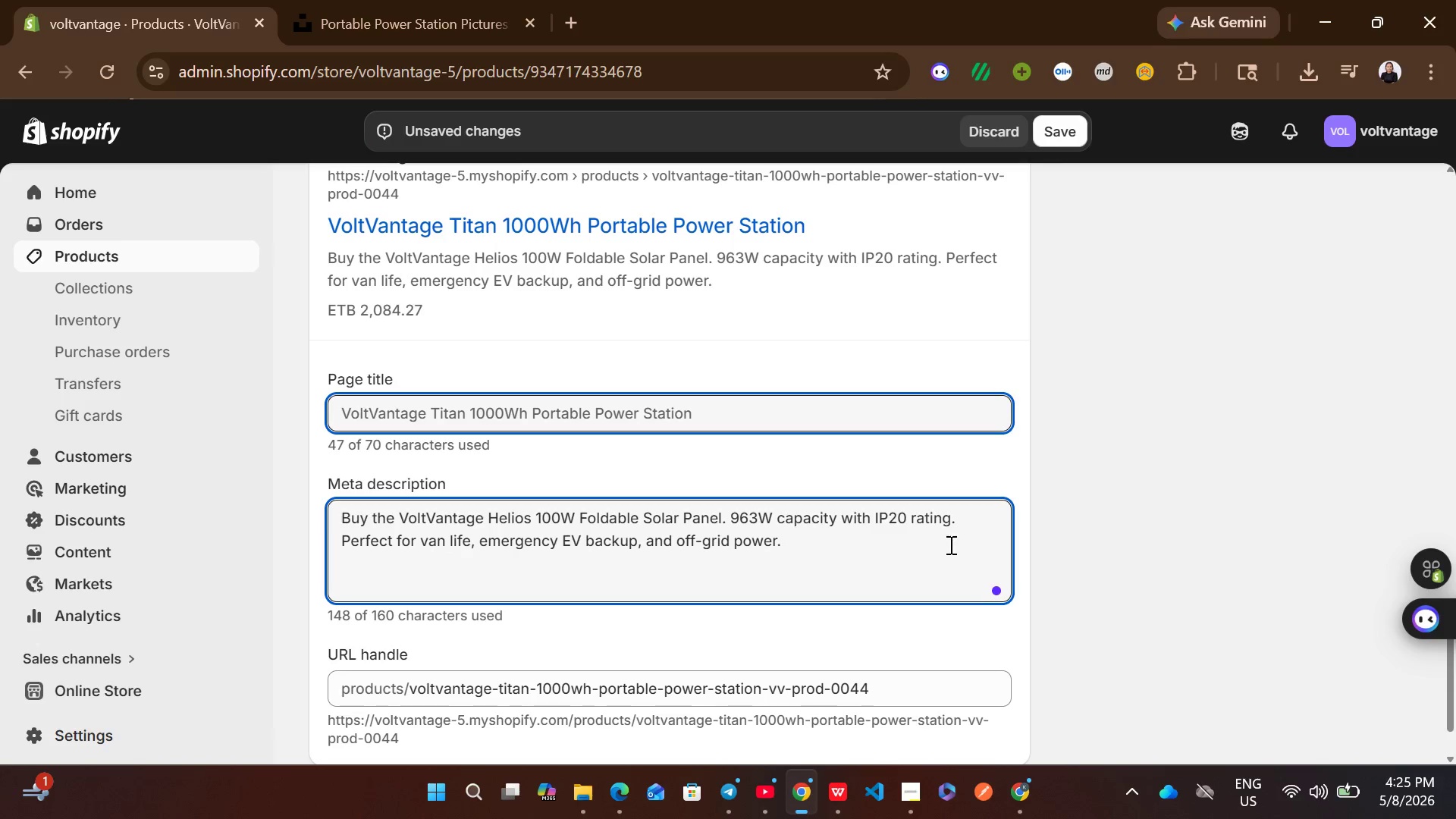 
wait(5.28)
 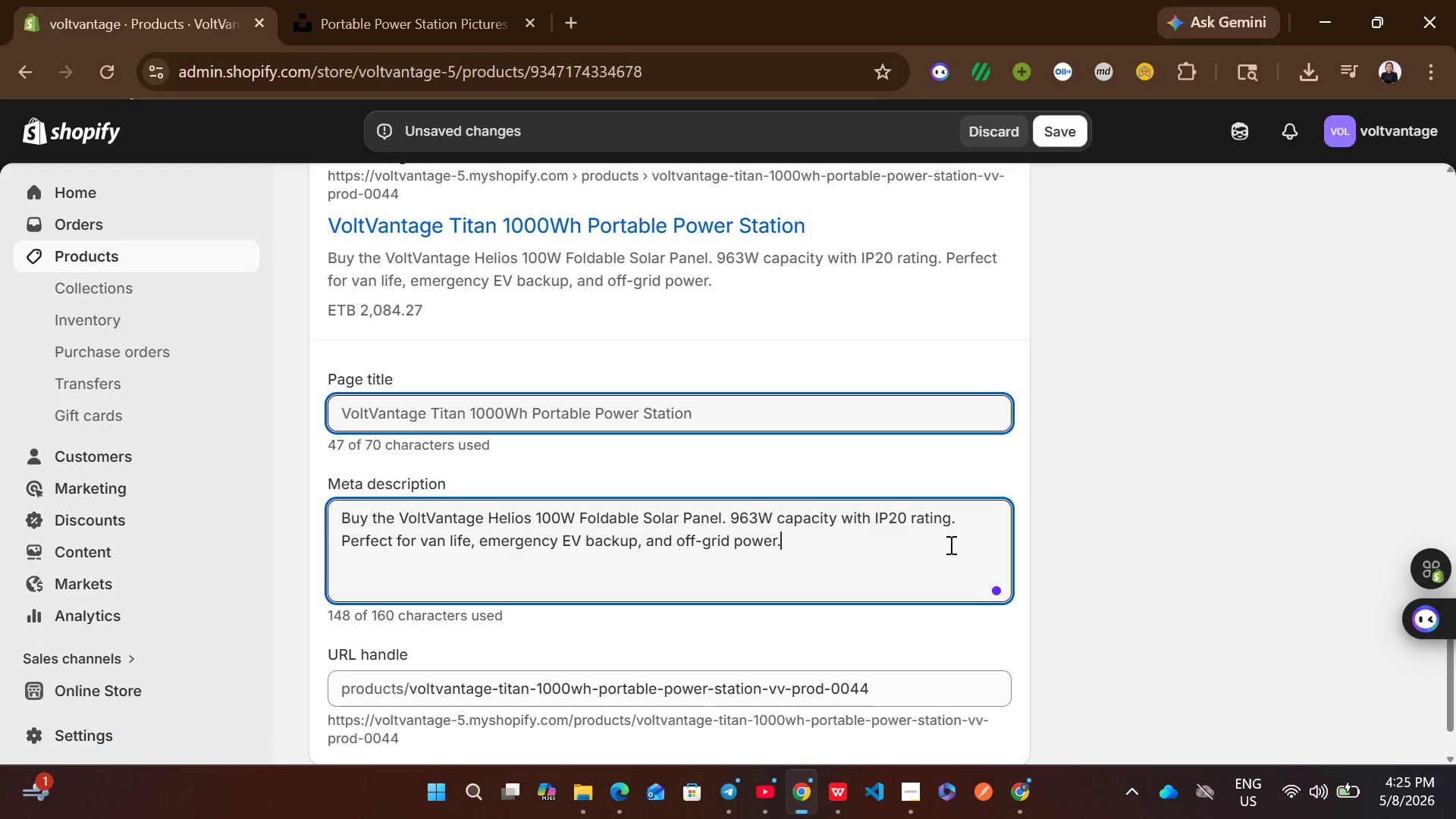 
left_click([1313, 71])
 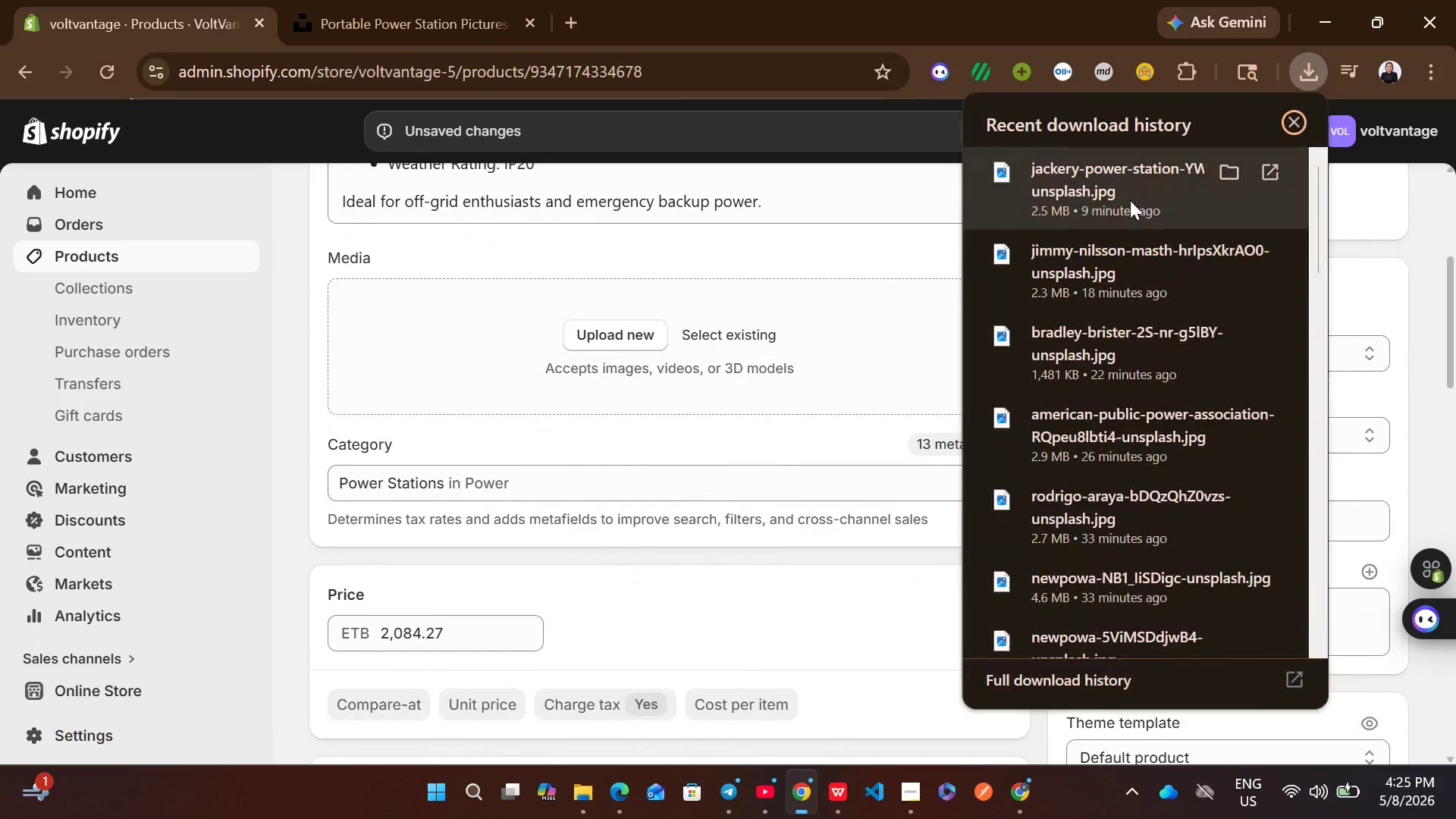 
left_click_drag(start_coordinate=[1130, 193], to_coordinate=[871, 381])
 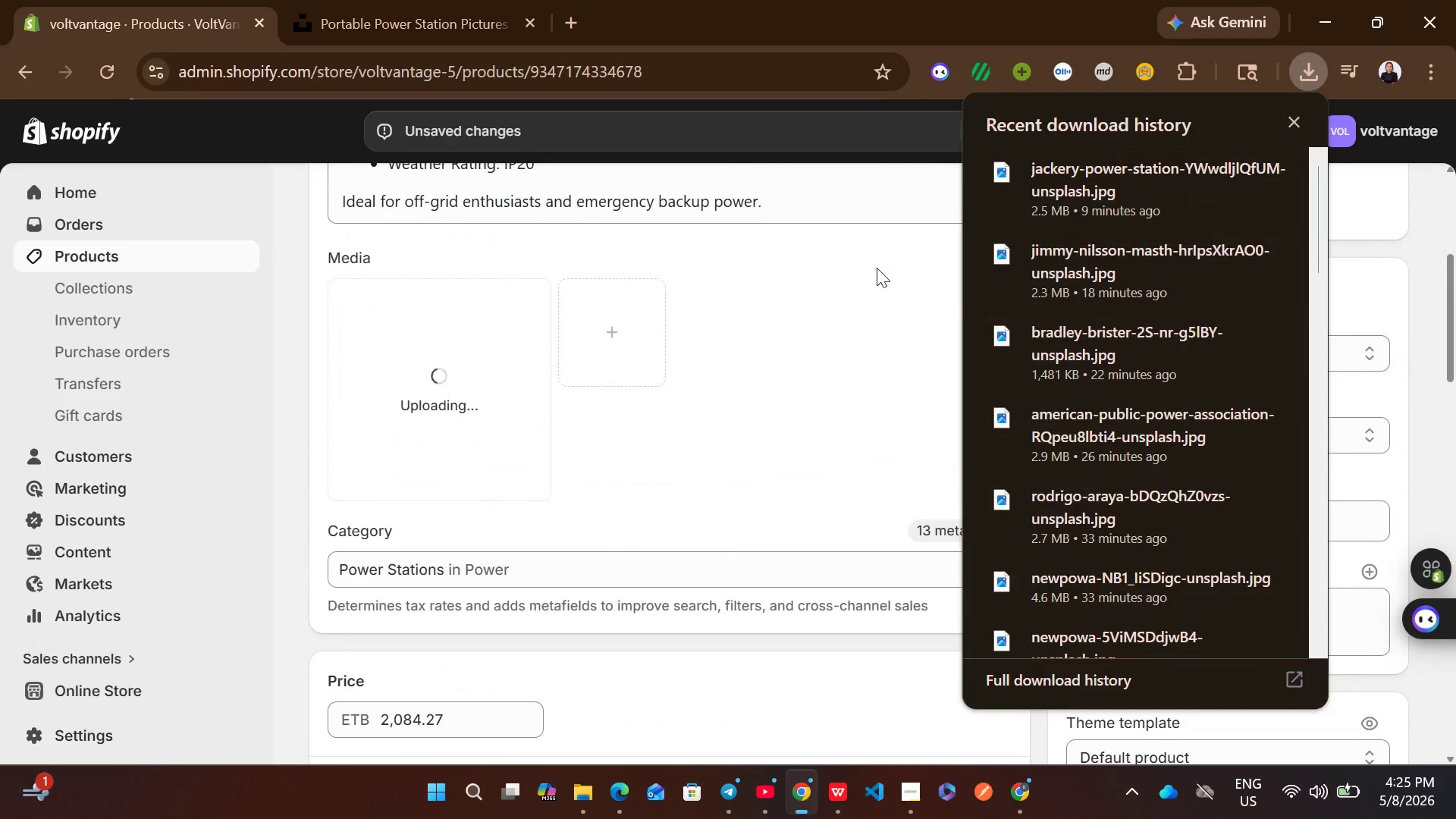 
left_click([877, 268])
 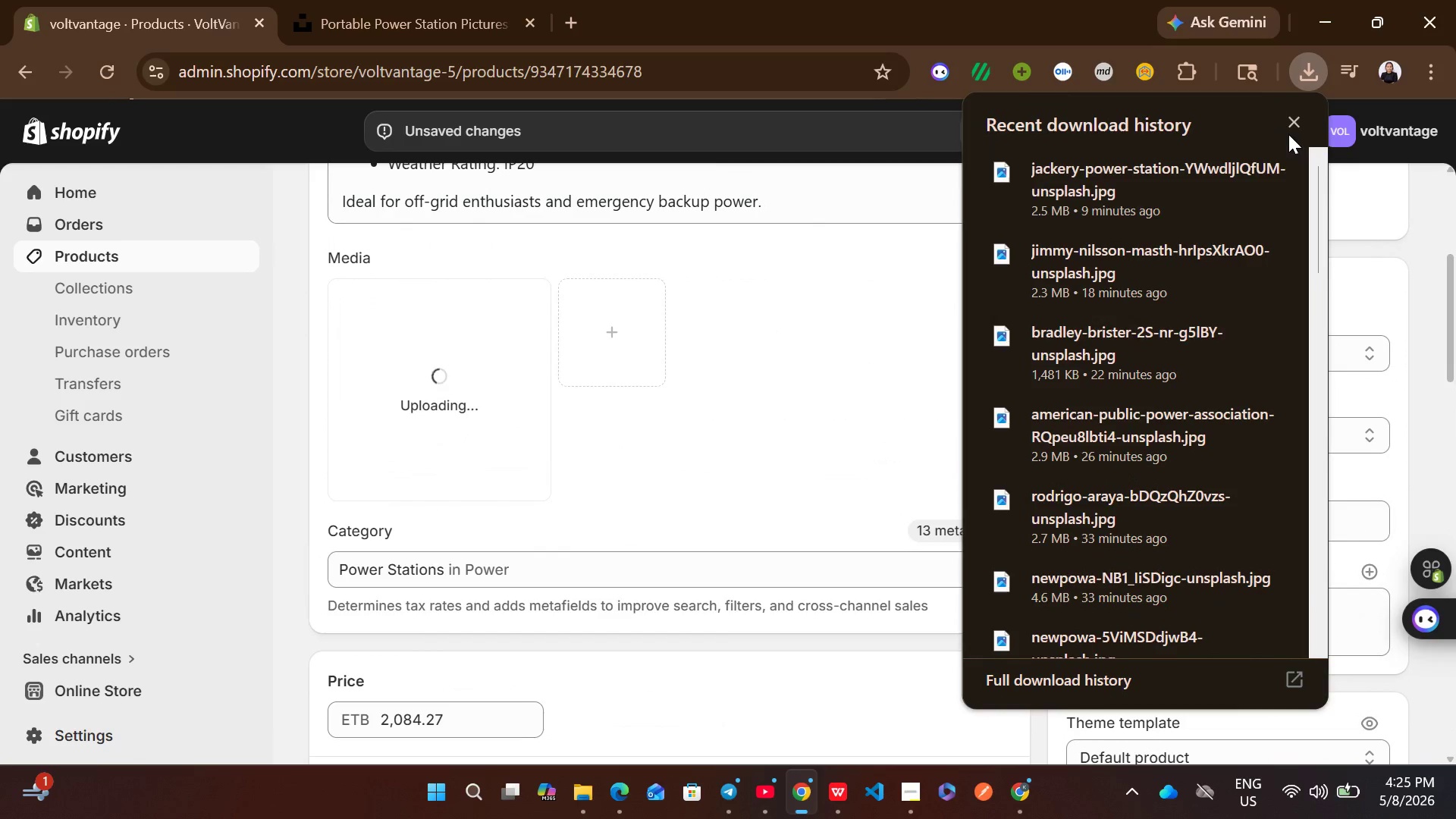 
left_click([1297, 121])
 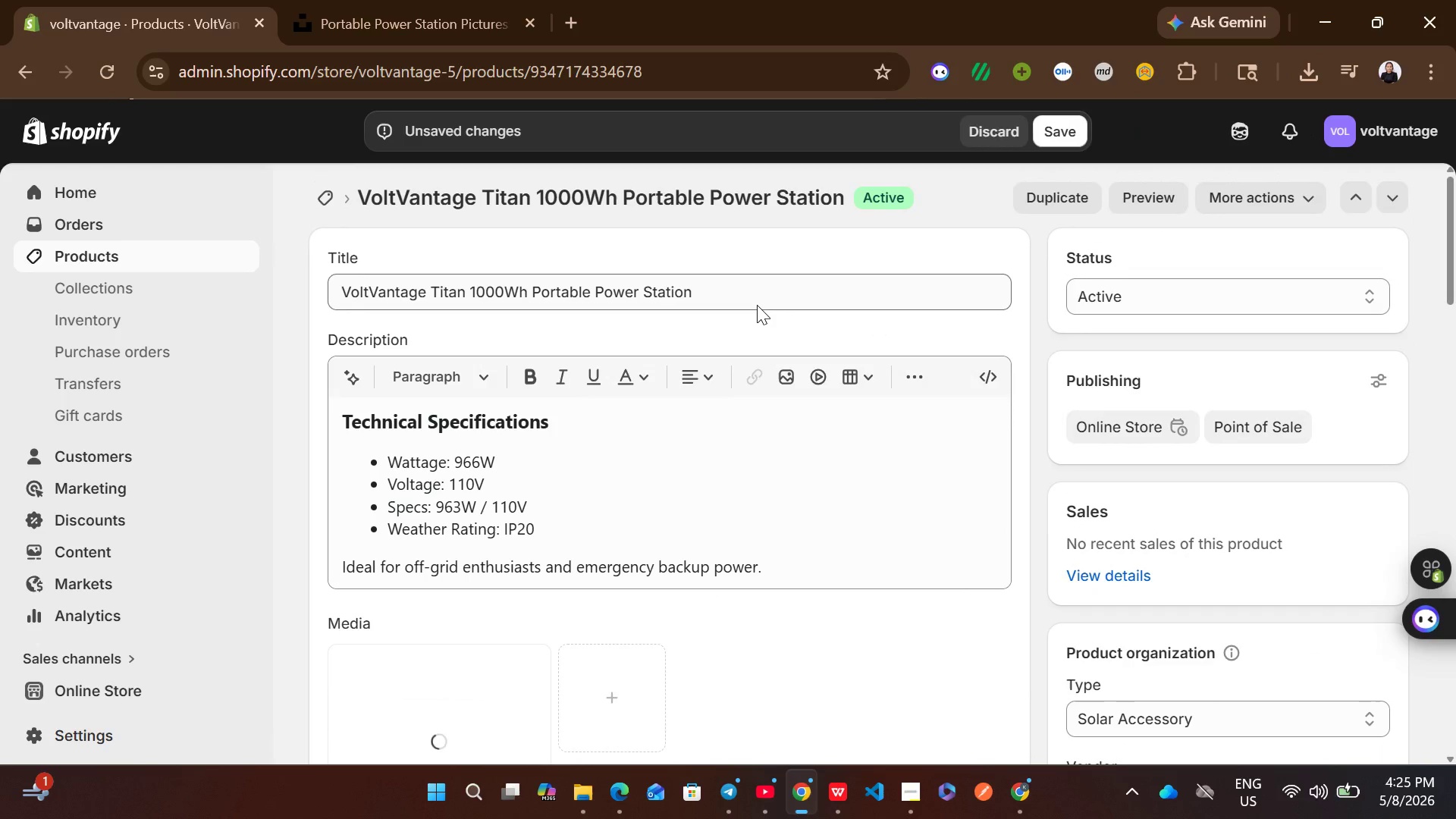 
left_click([716, 286])
 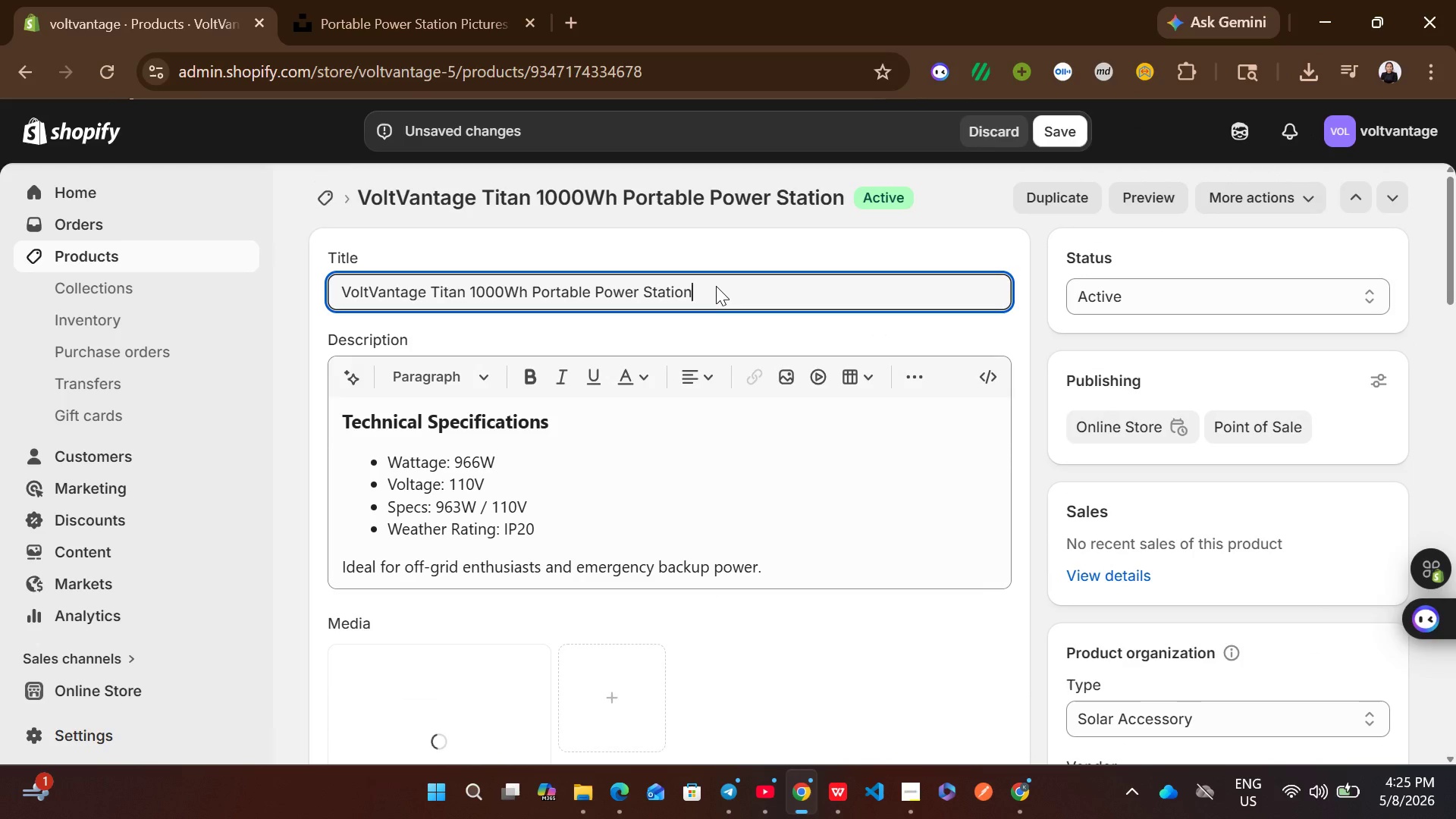 
key(Control+ControlLeft)
 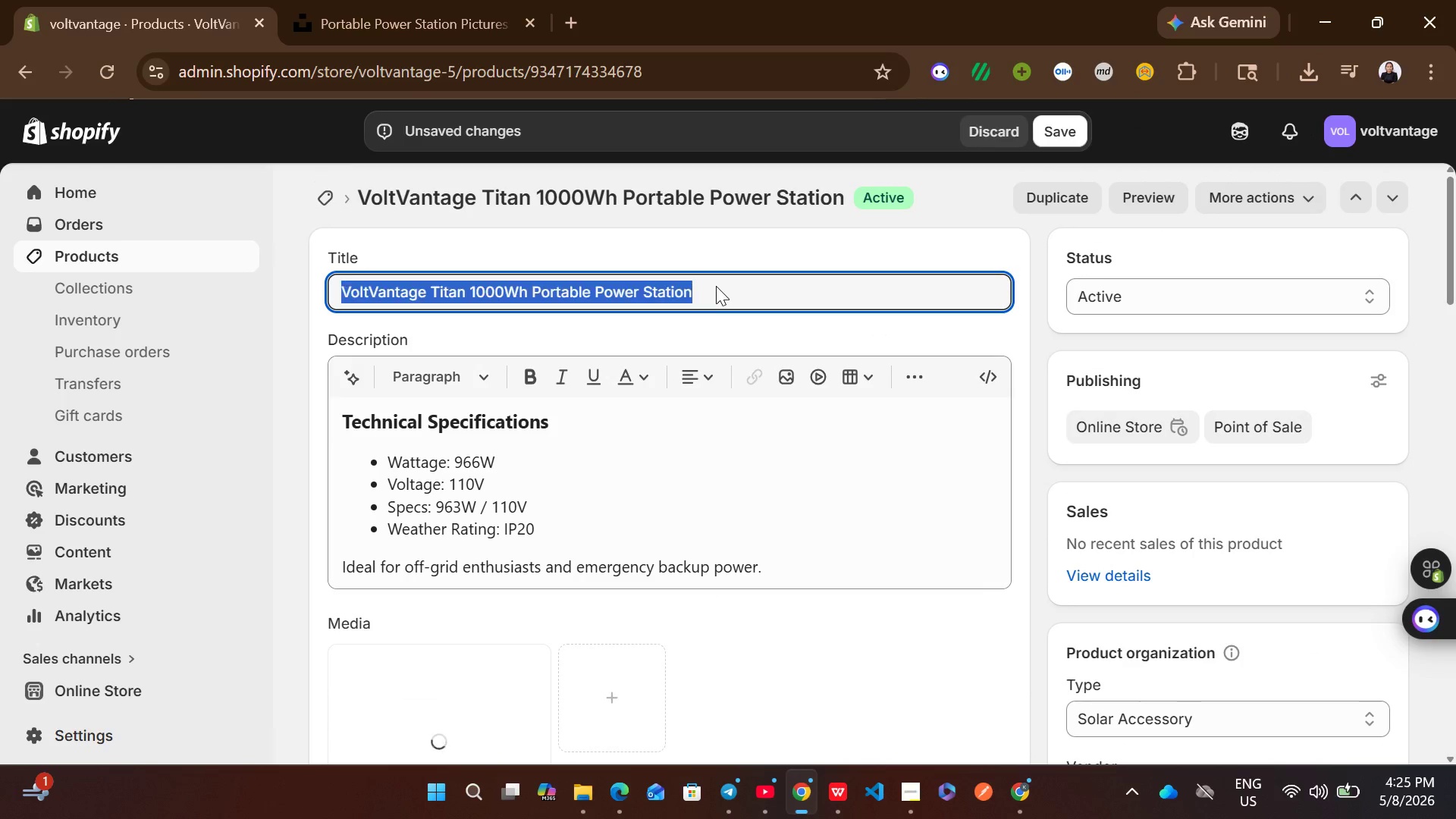 
key(Control+A)
 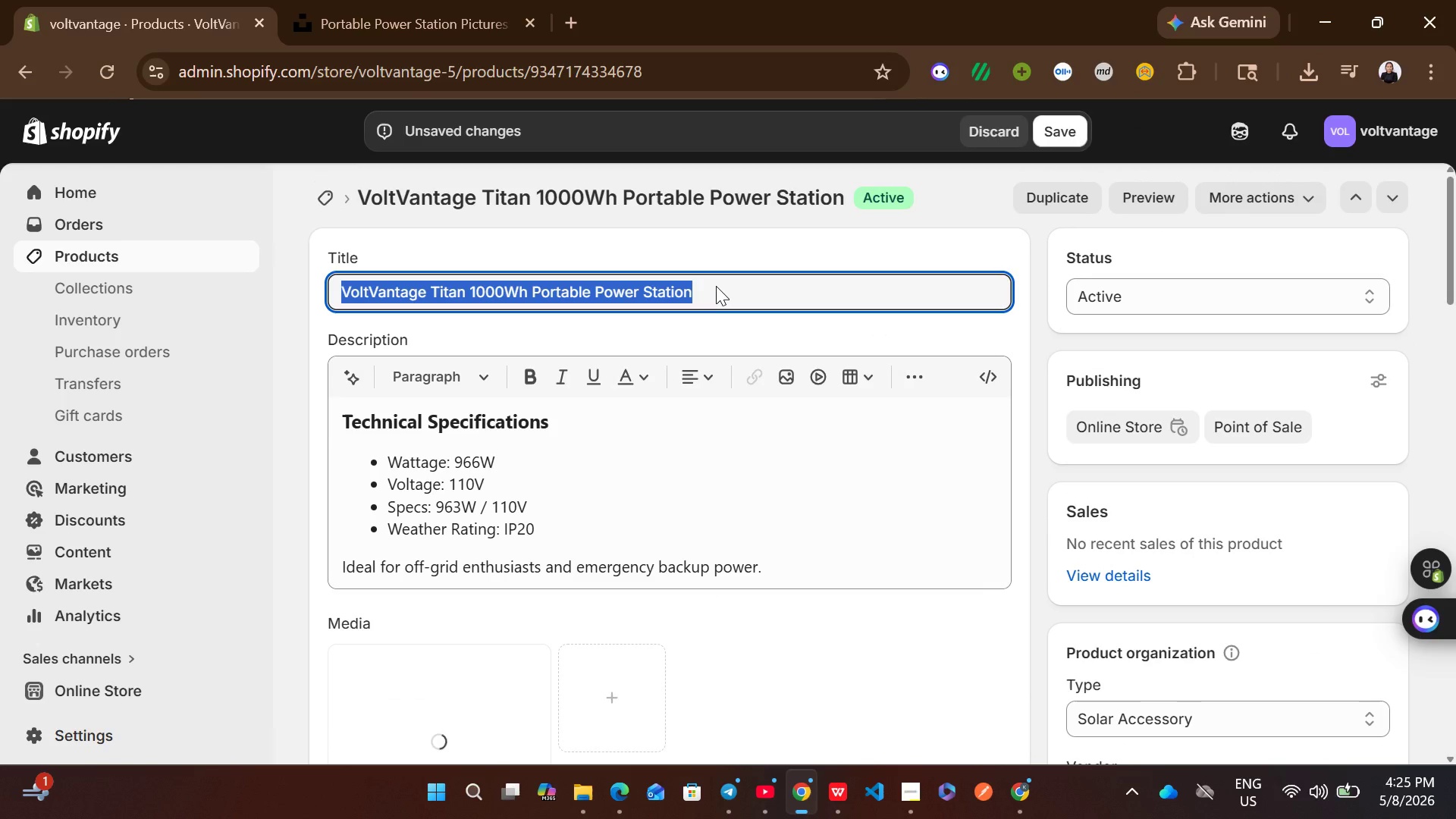 
key(Control+C)
 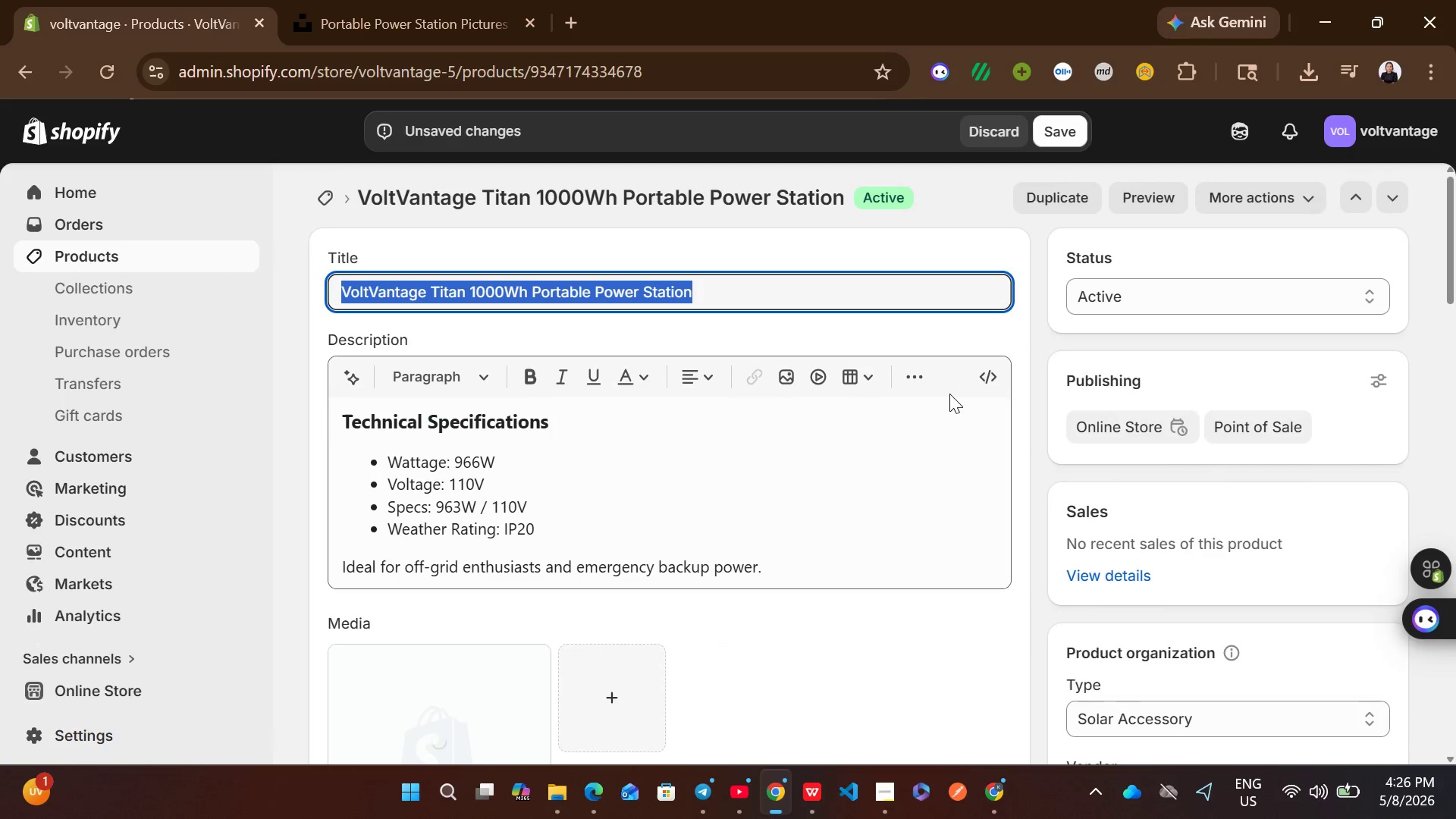 
wait(47.47)
 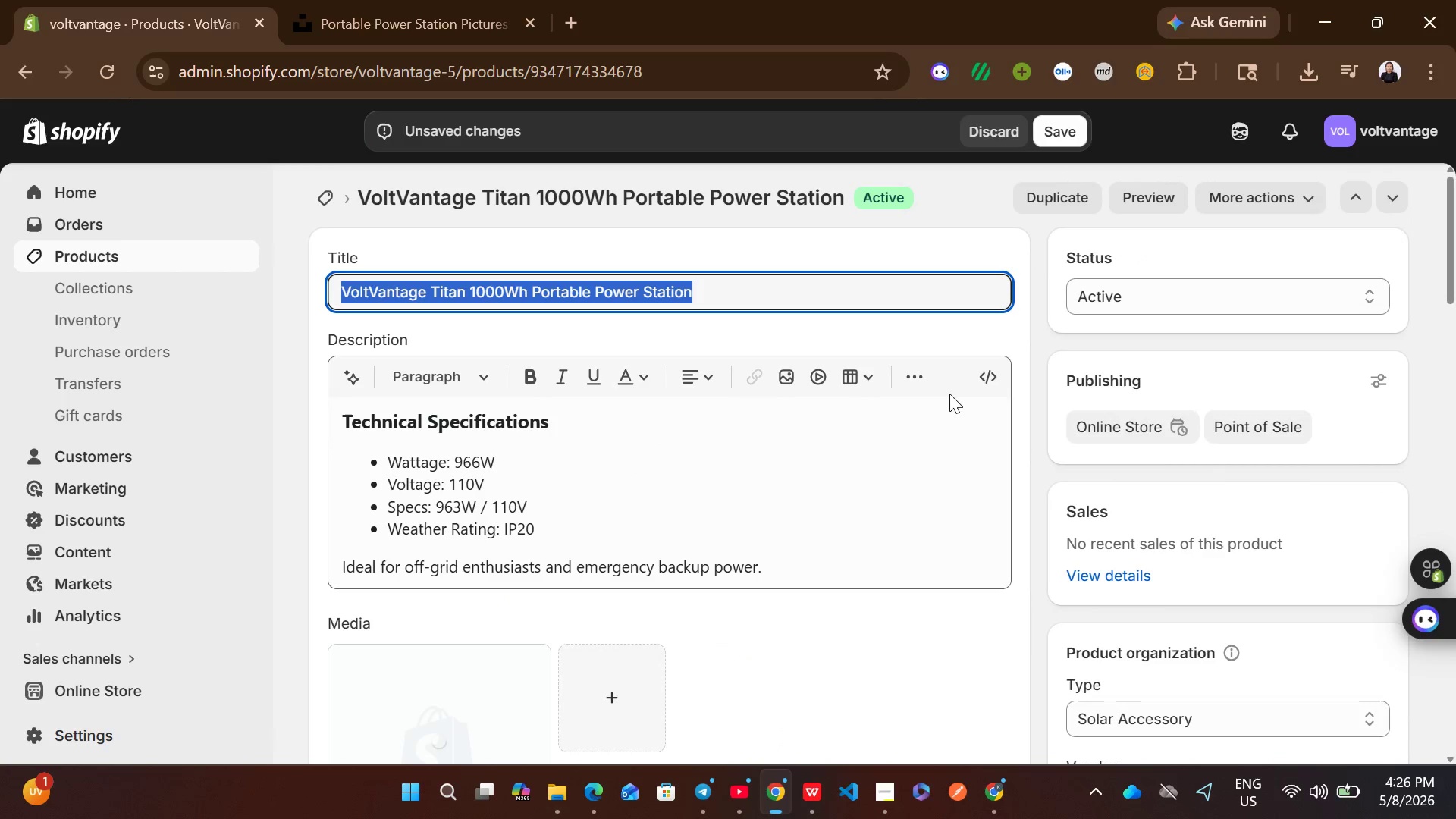 
left_click([458, 612])
 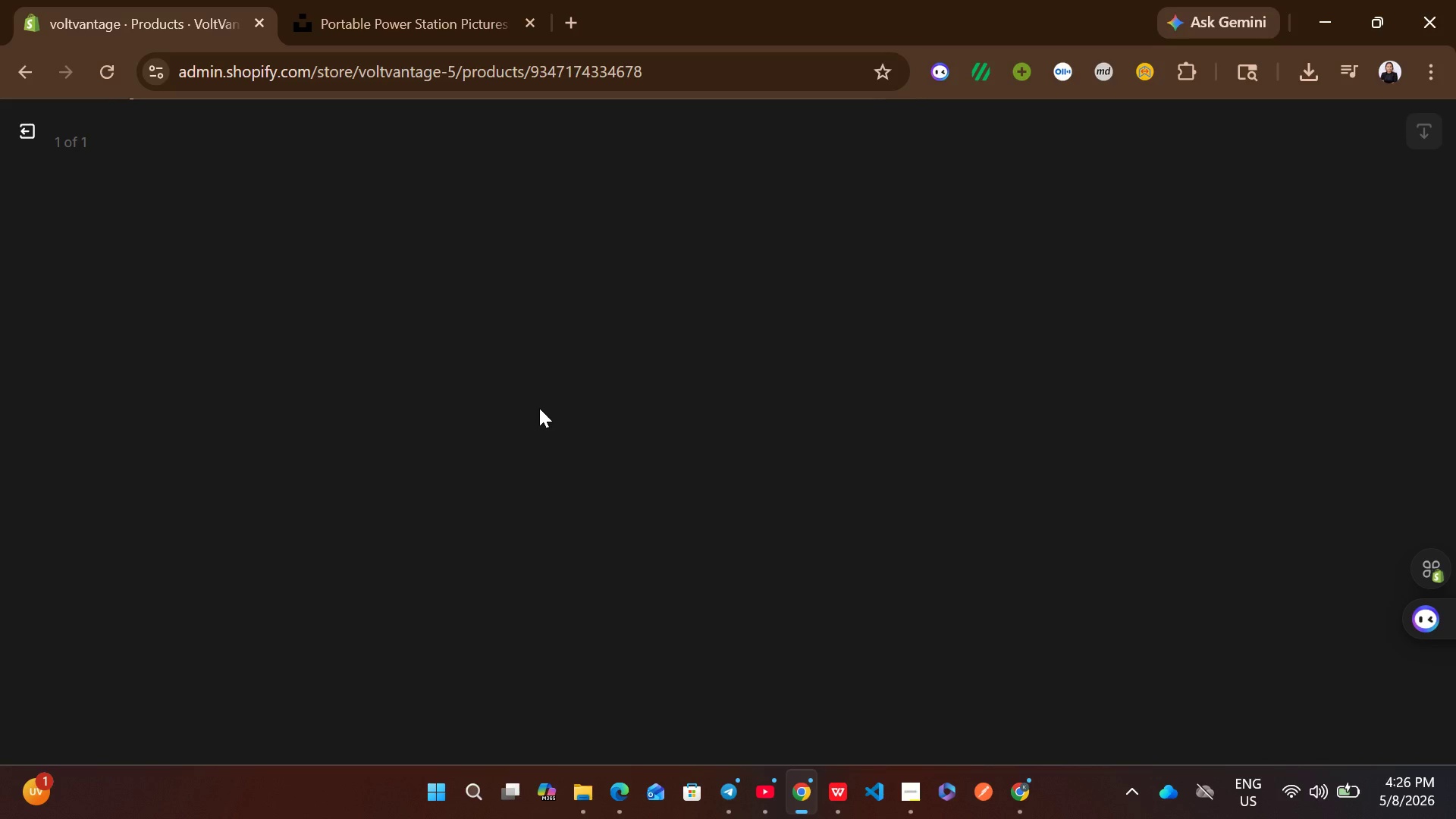 
wait(18.08)
 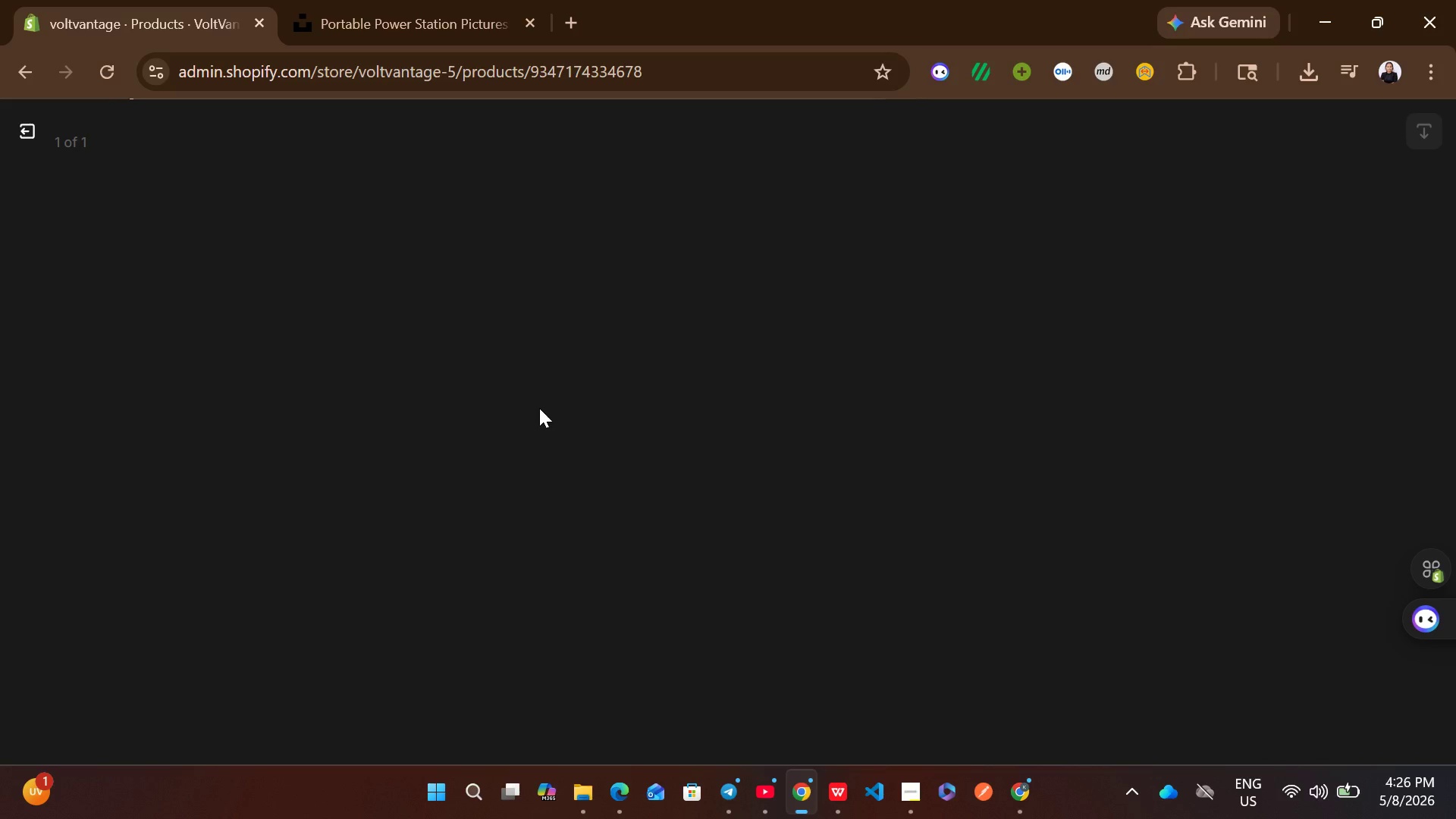 
mouse_move([70, 159])
 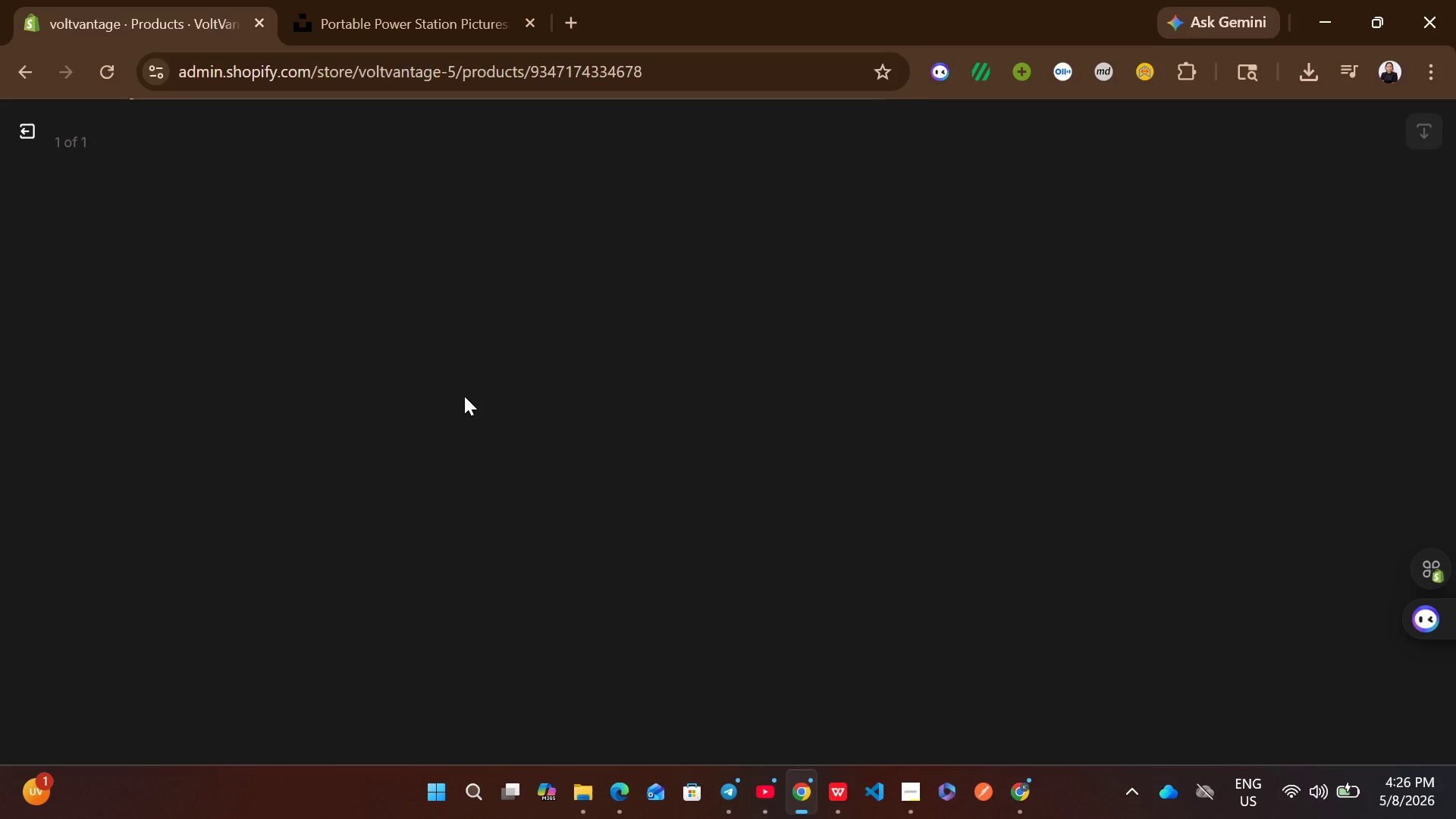 
double_click([464, 396])
 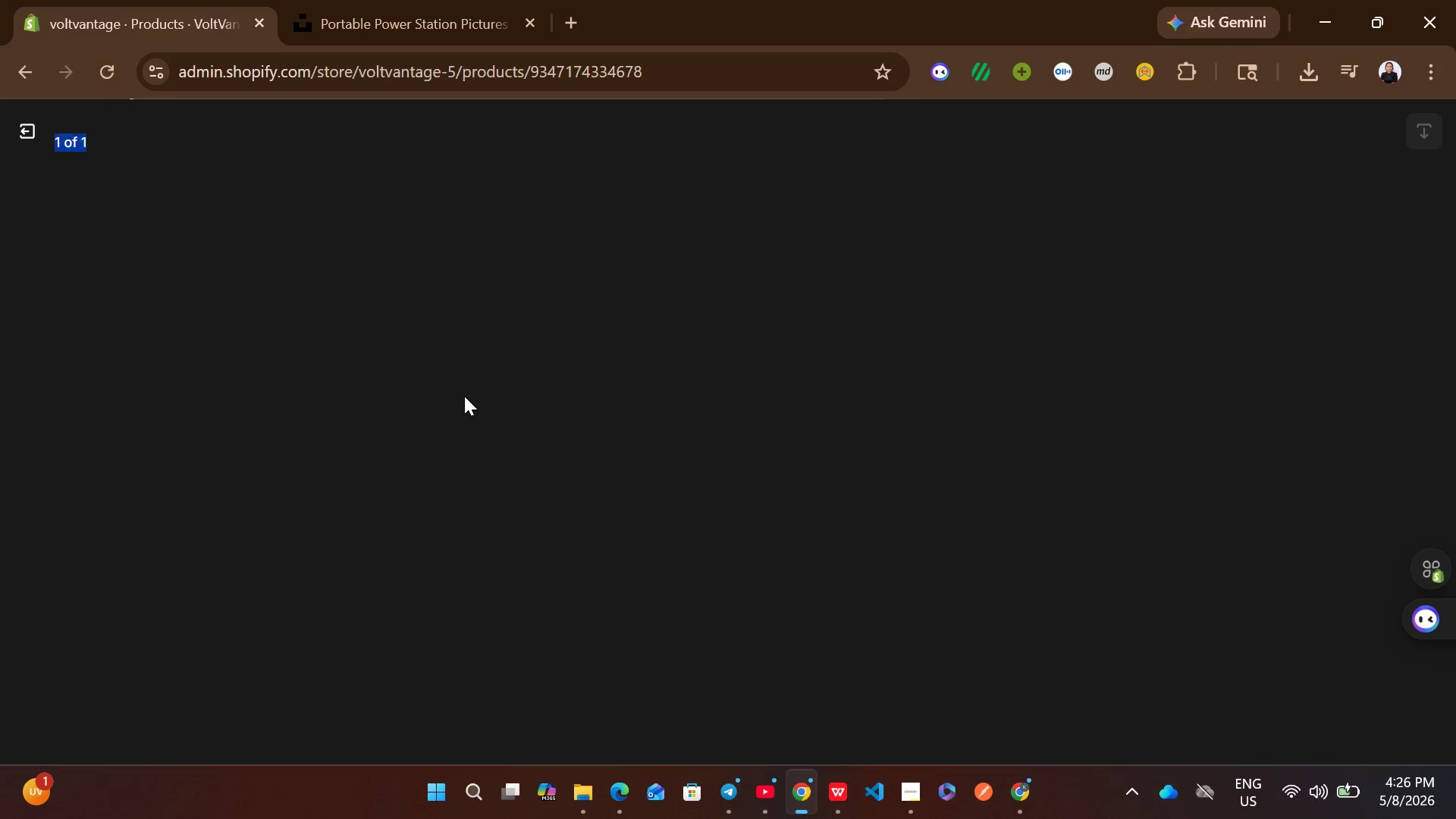 
triple_click([464, 396])
 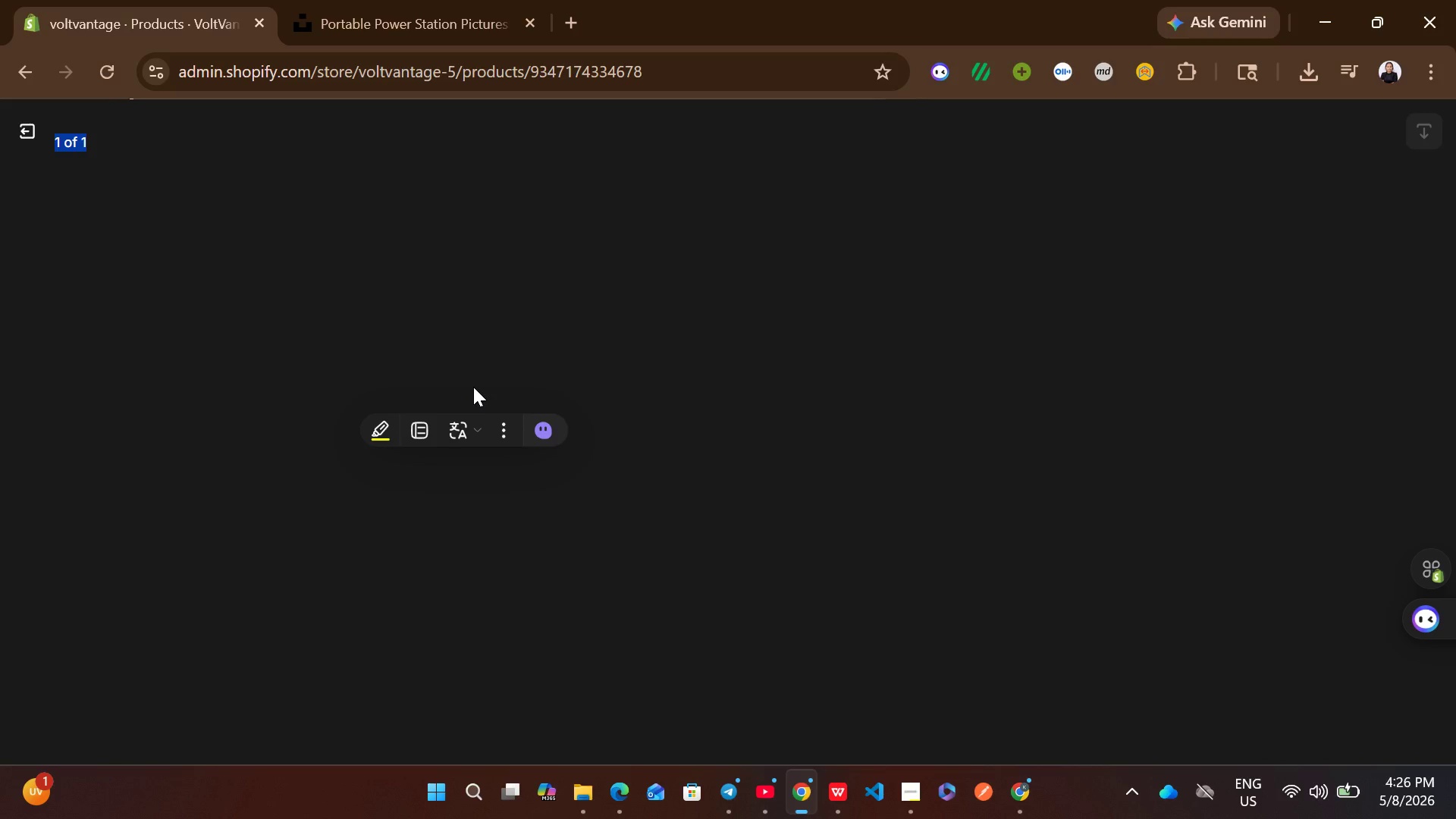 
left_click([494, 359])
 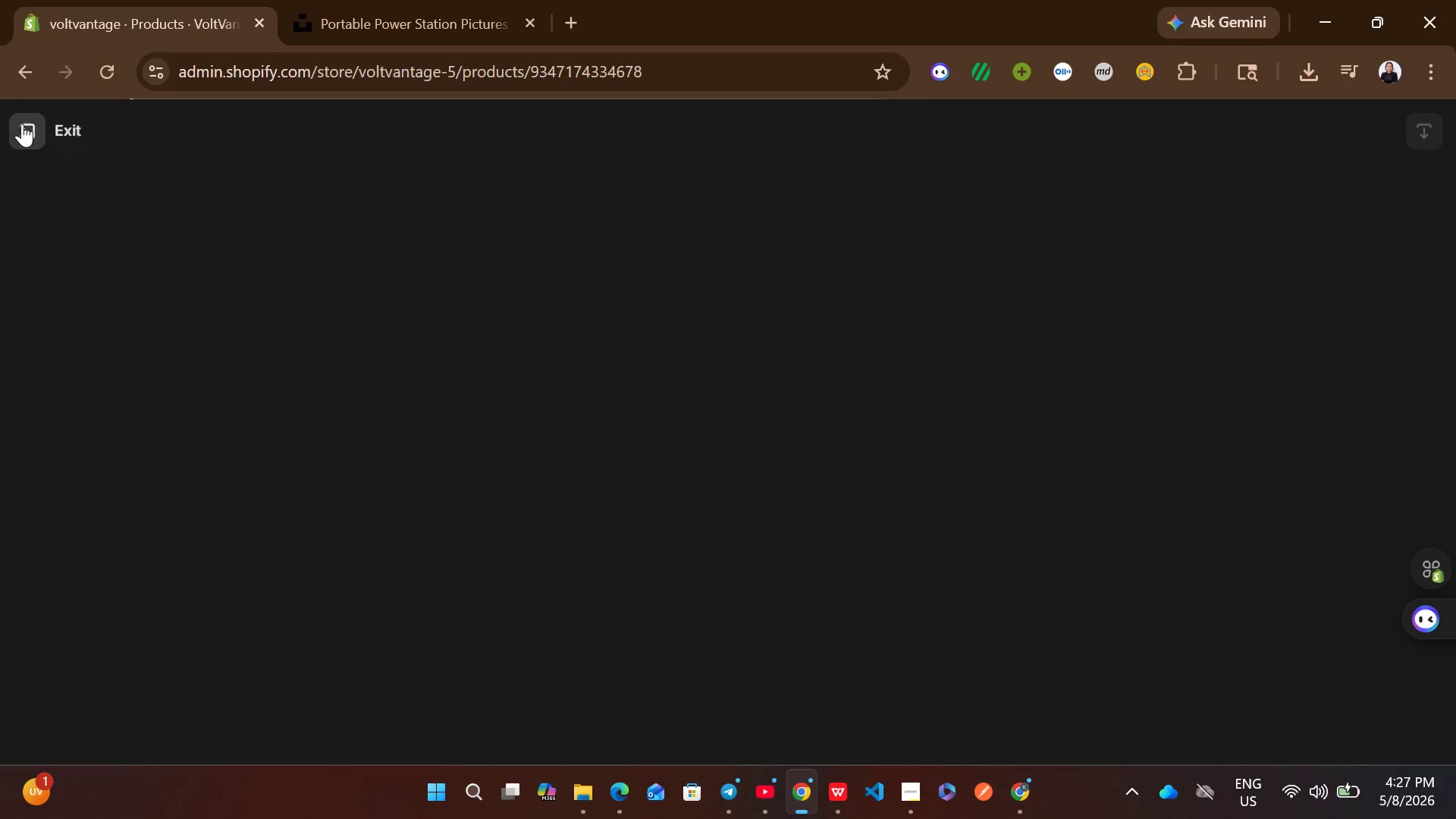 
left_click([22, 124])
 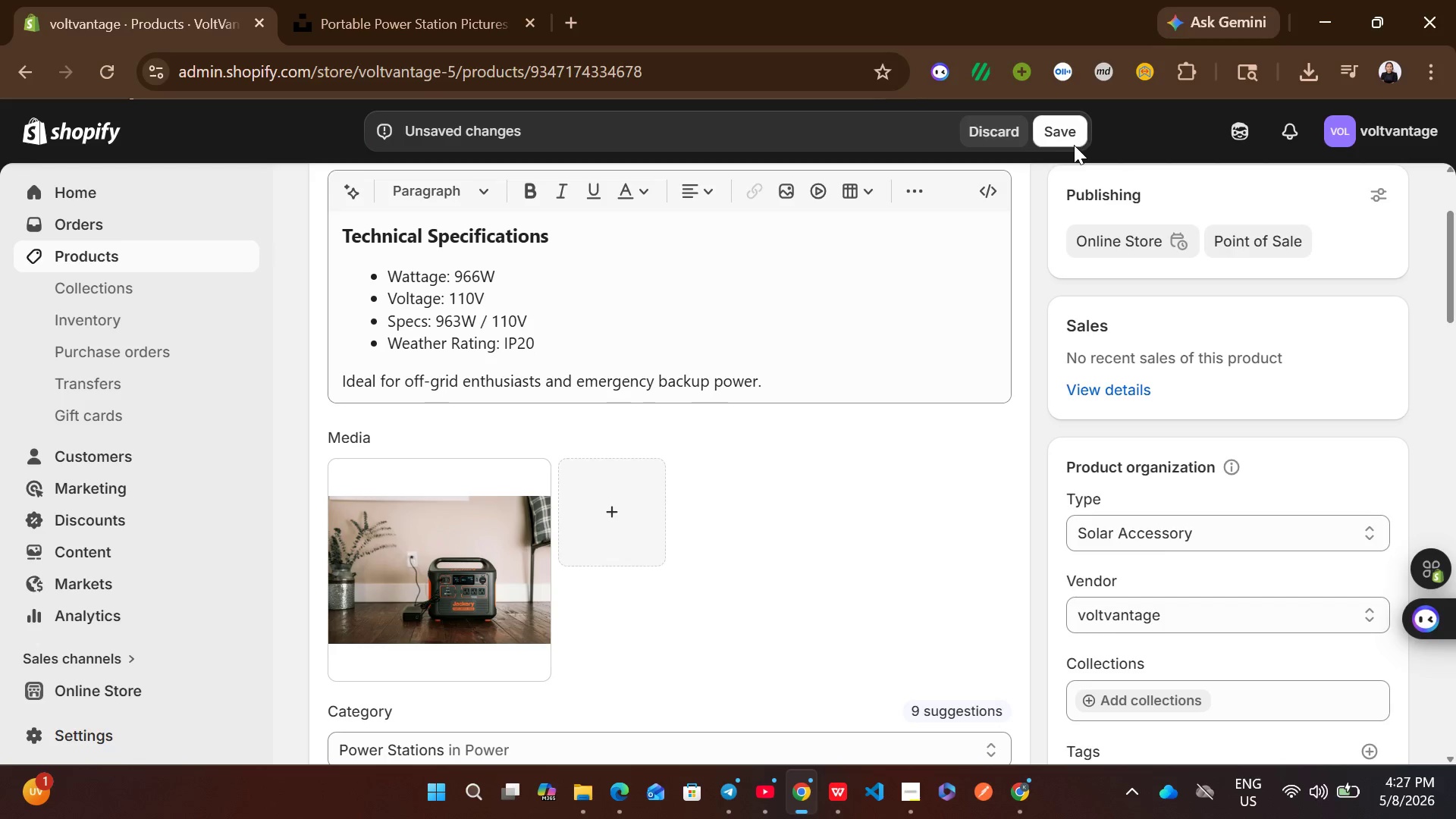 
left_click([1079, 129])
 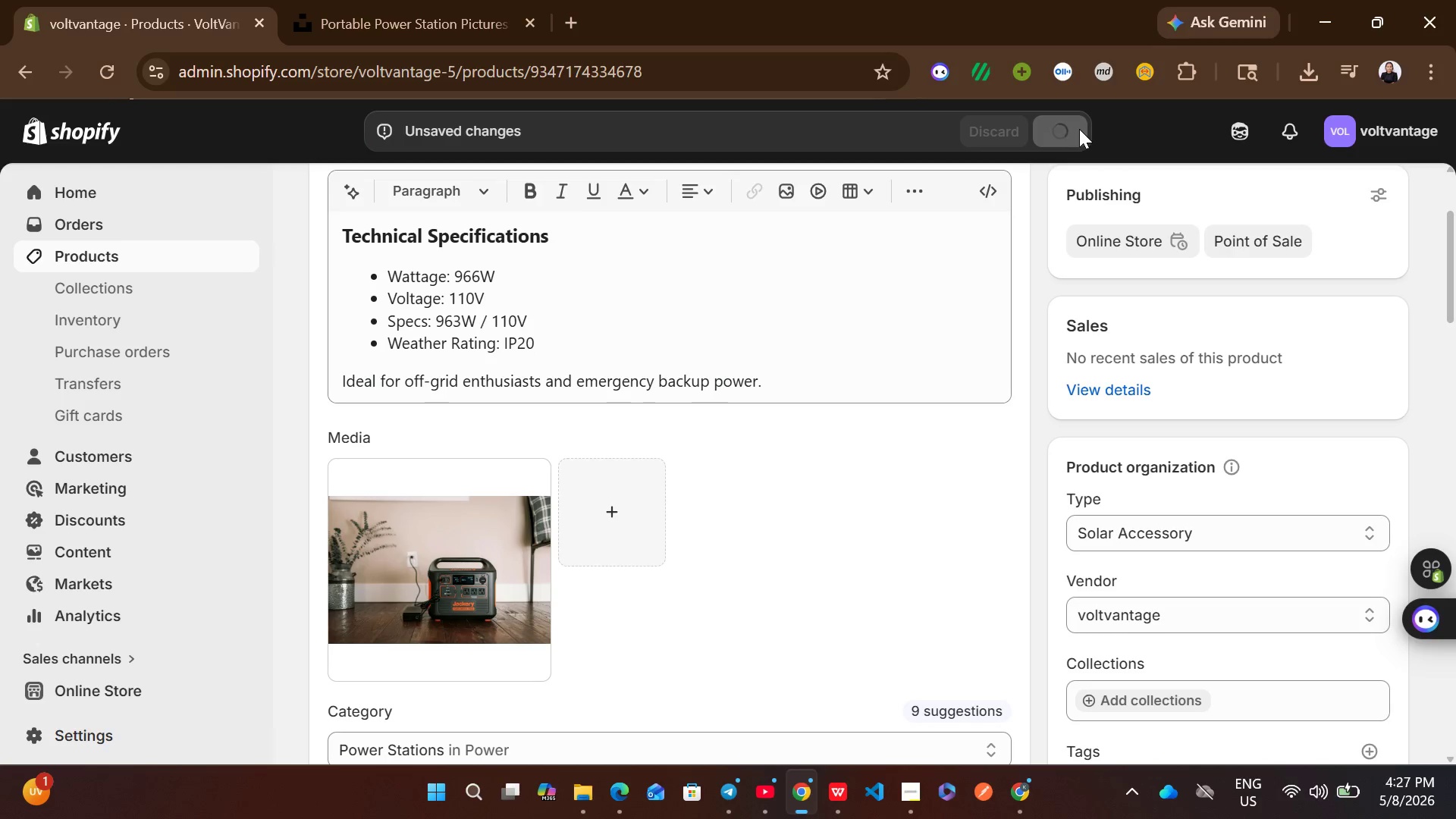 
wait(11.03)
 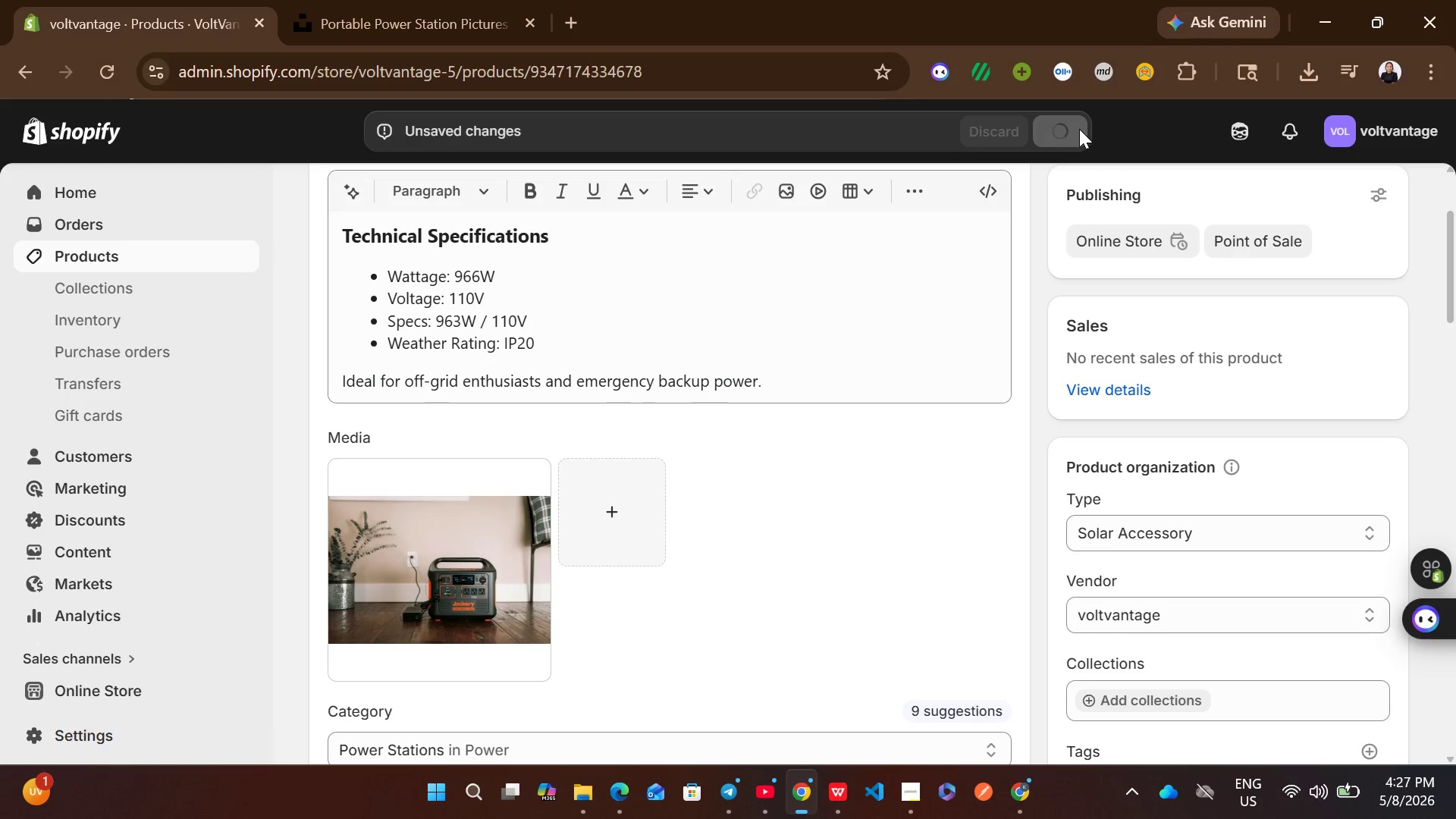 
left_click([329, 196])
 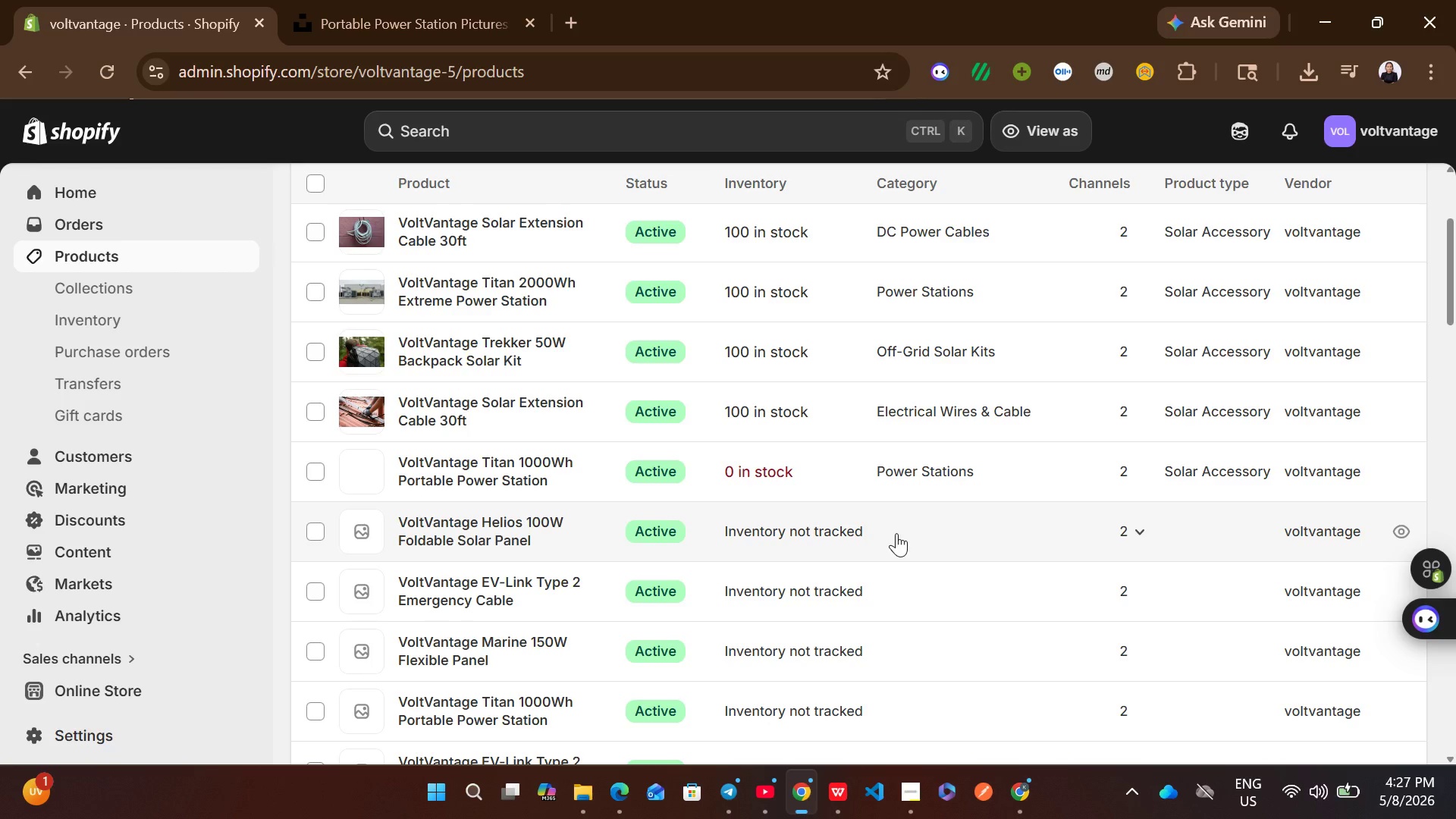 
wait(5.33)
 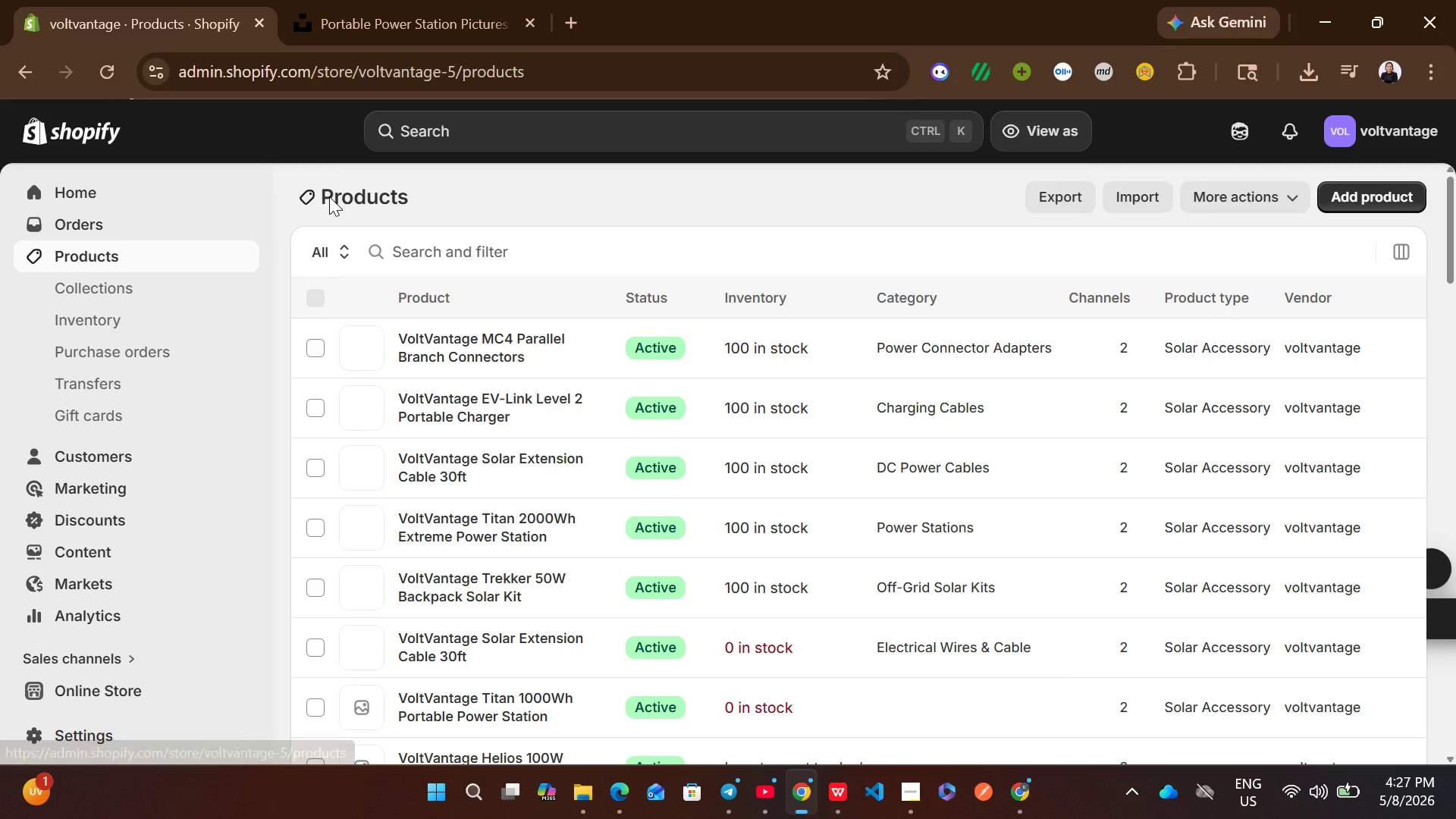 
left_click([896, 533])
 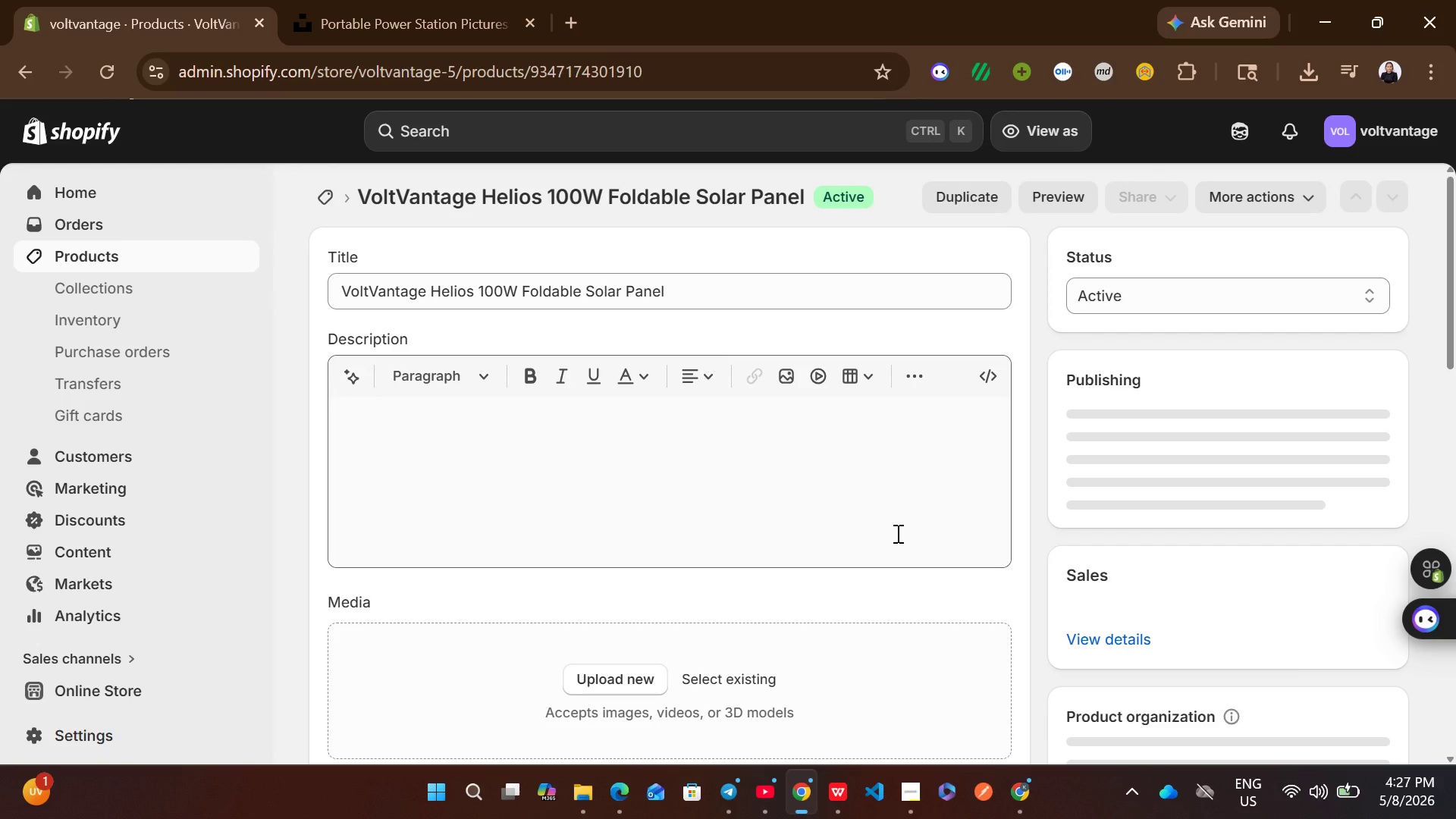 
wait(6.47)
 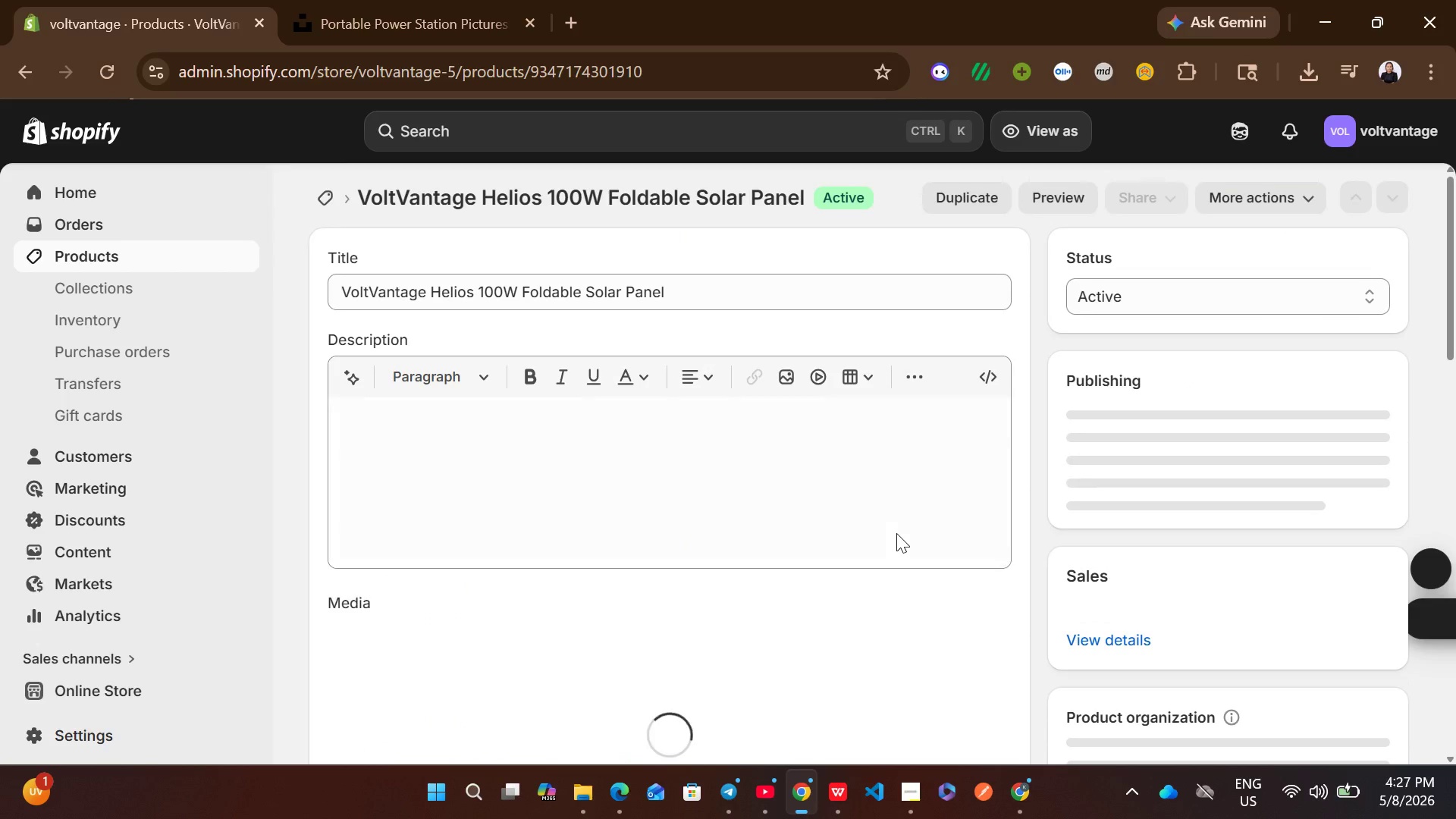 
left_click([821, 528])
 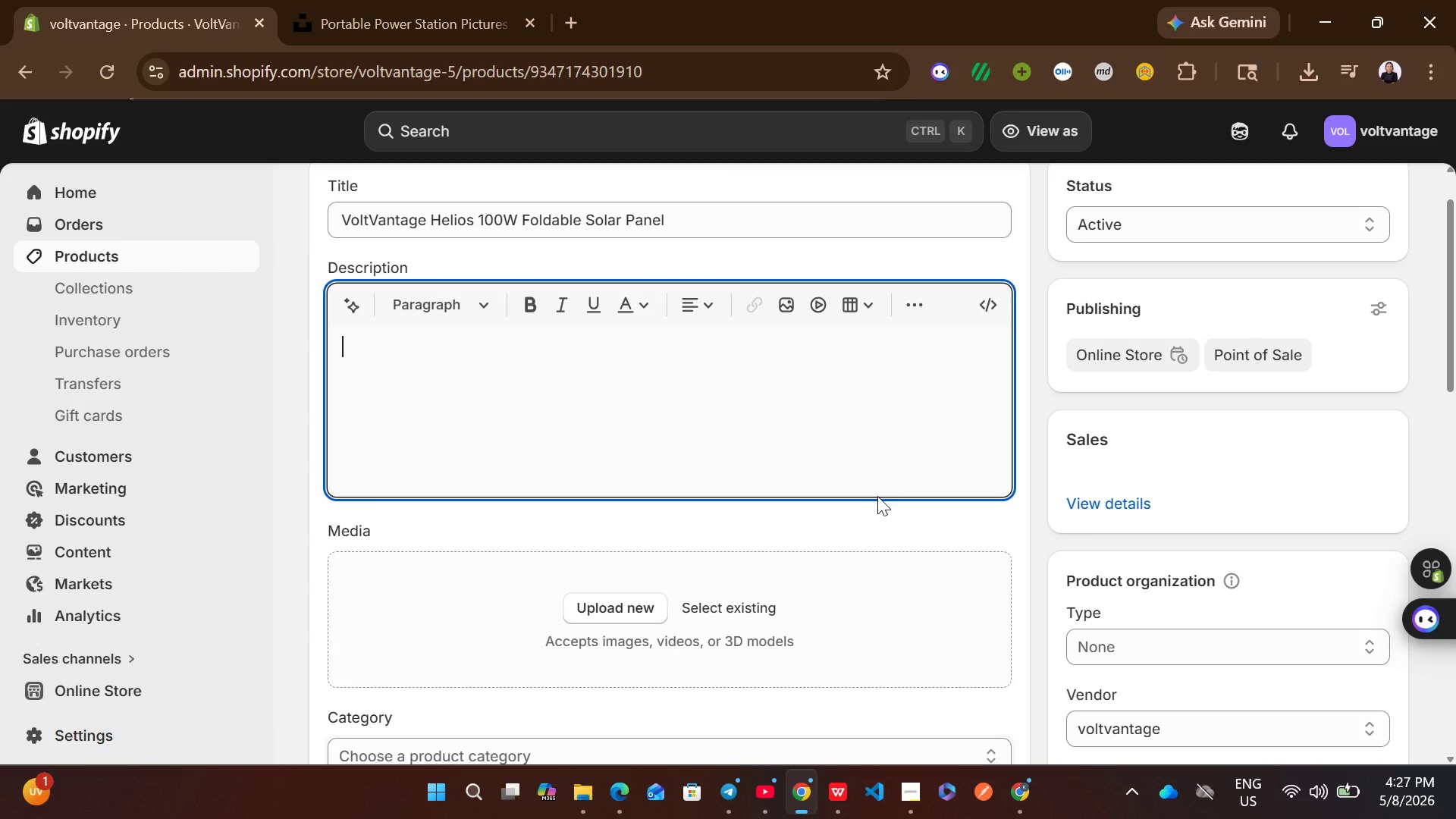 
wait(14.28)
 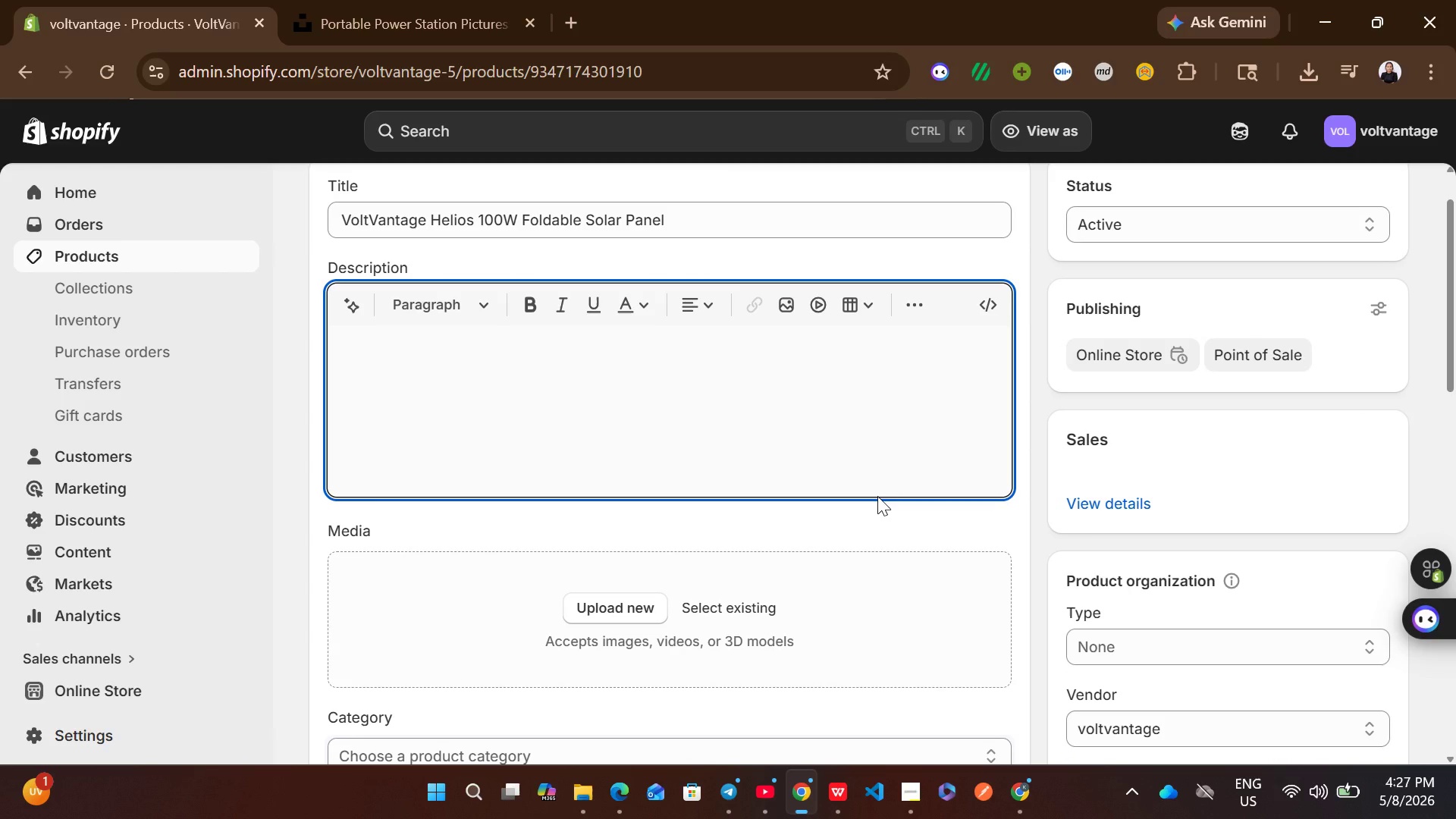 
type(Technical)
 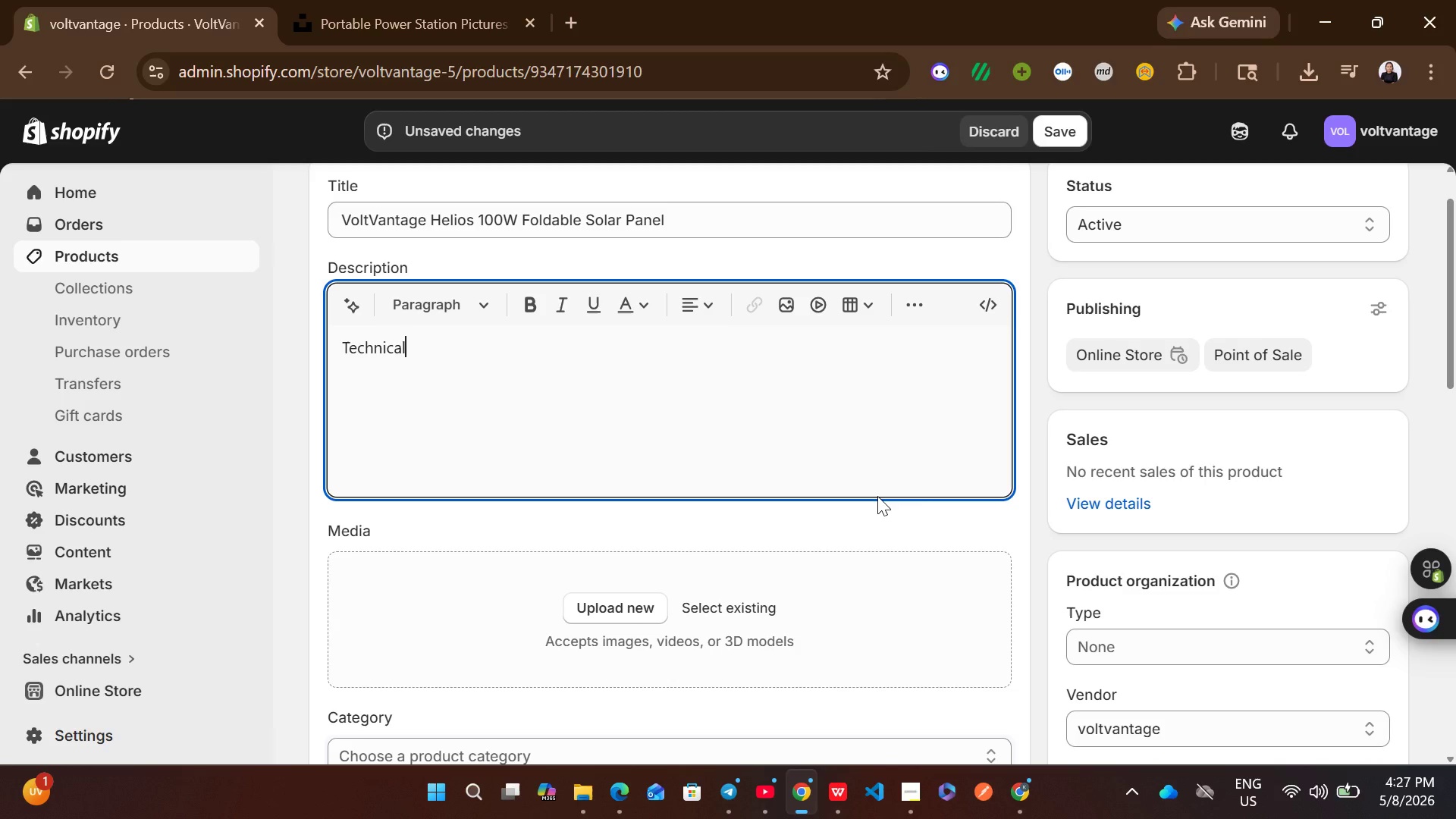 
wait(5.89)
 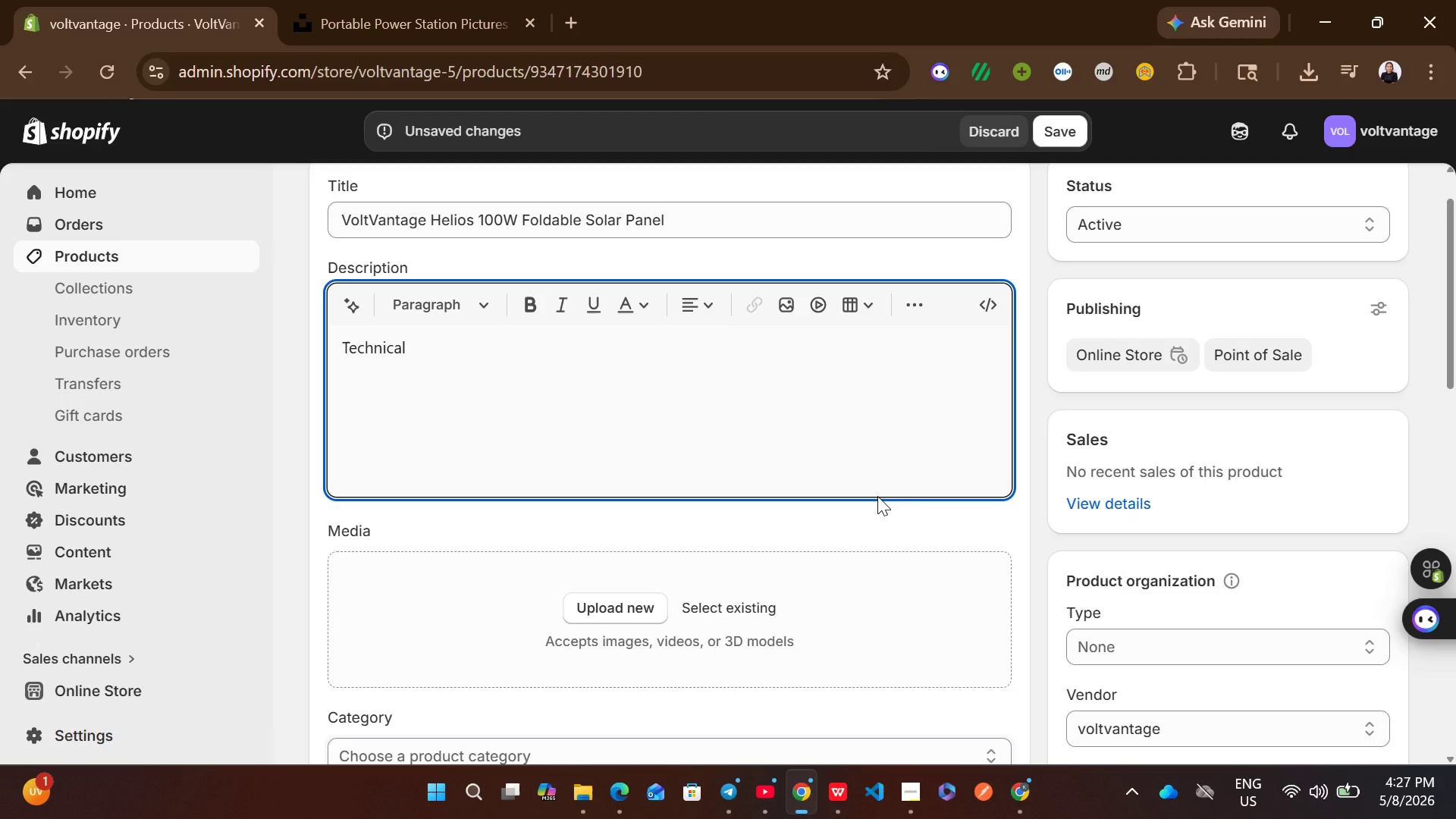 
type( Specification)
 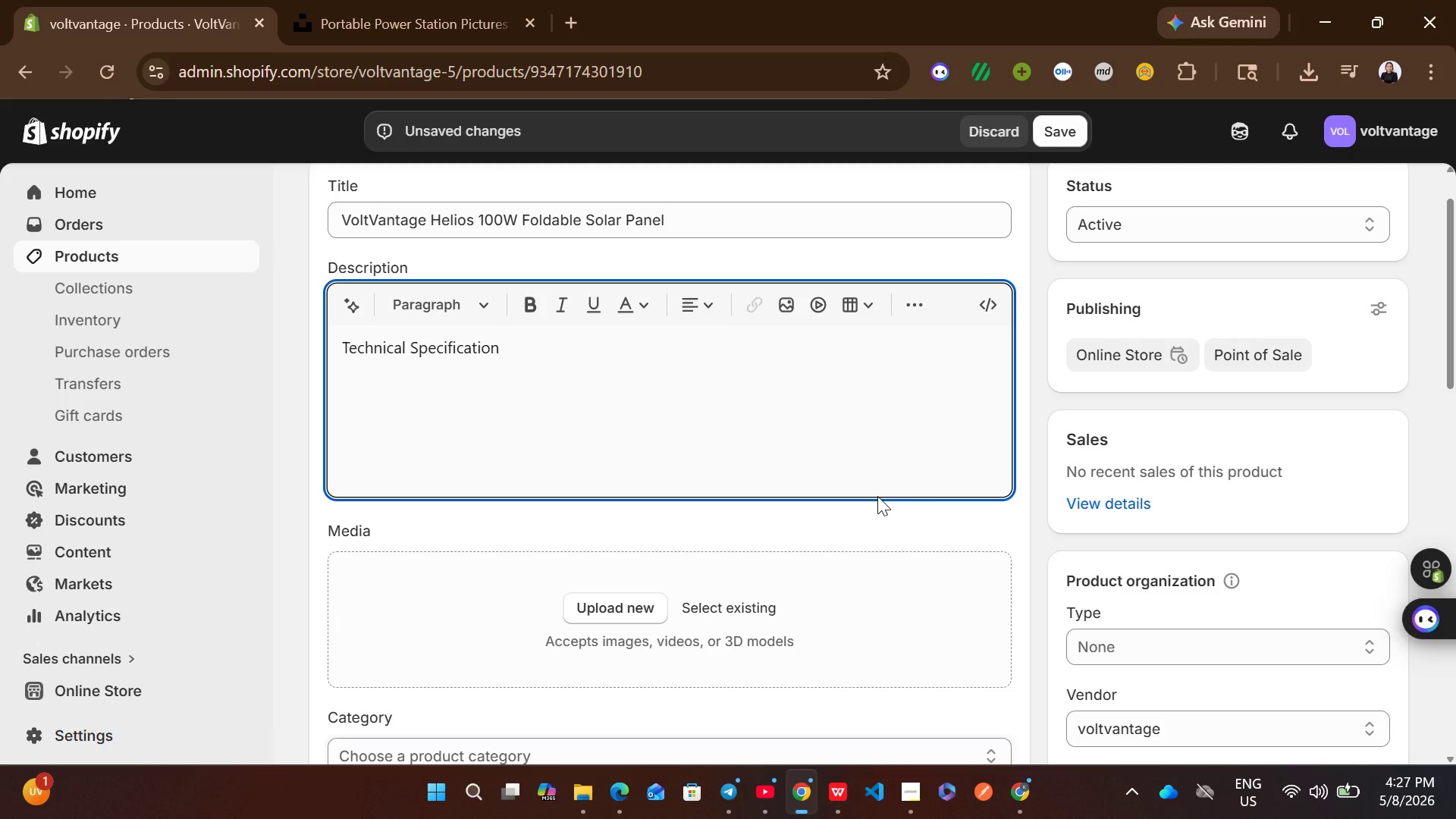 
key(Control+A)
 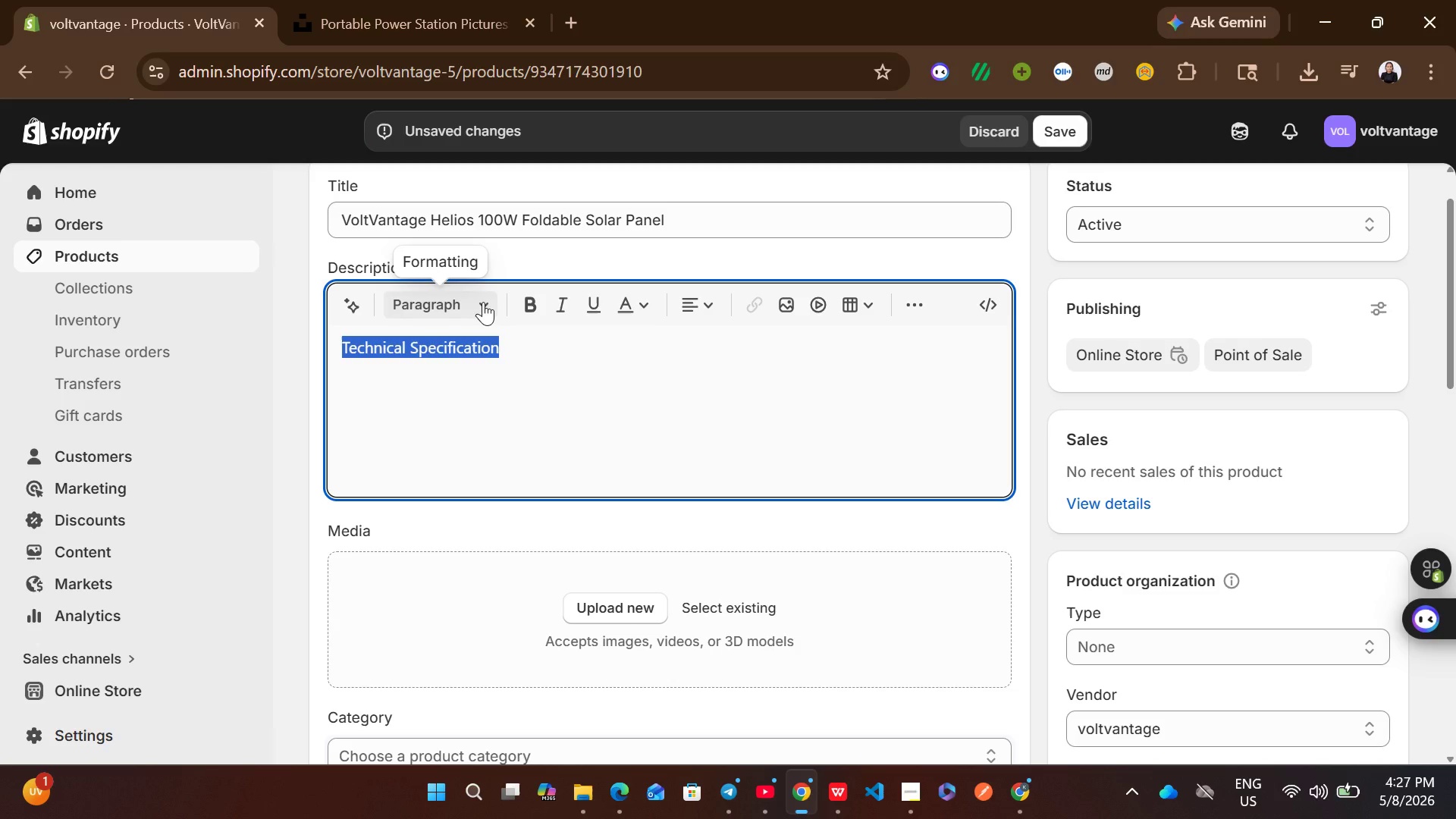 
left_click([481, 303])
 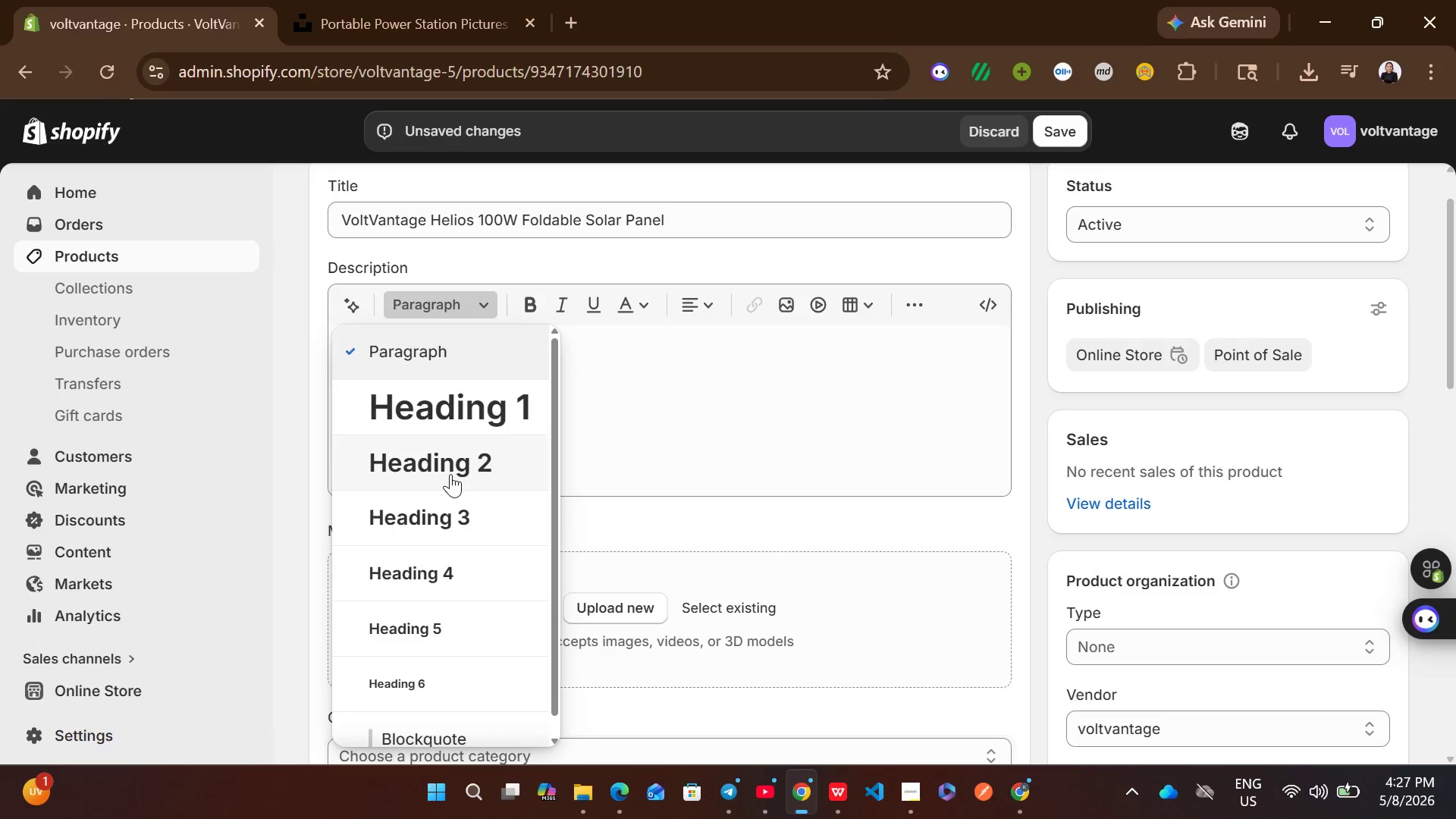 
left_click([444, 516])
 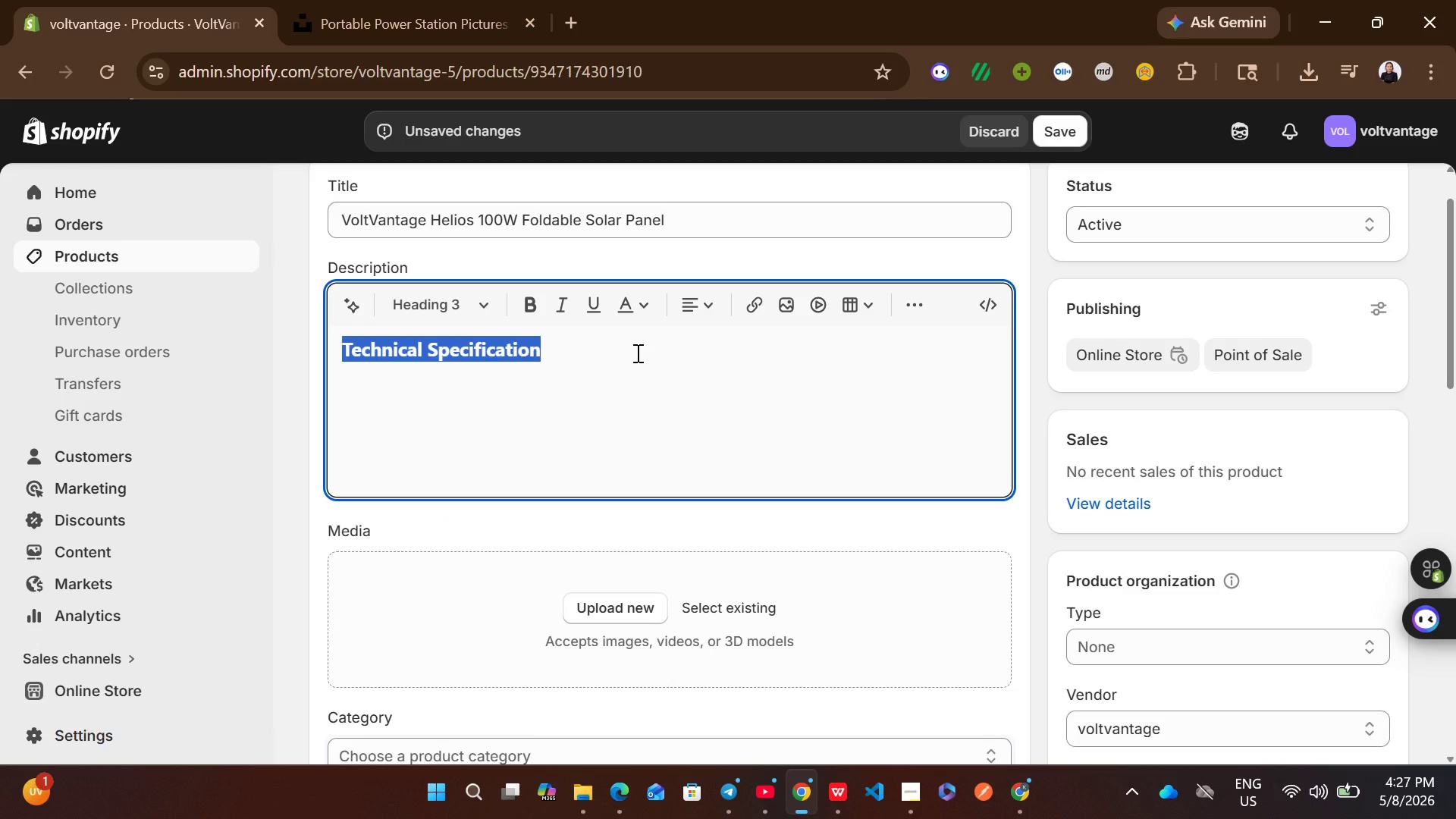 
left_click([636, 353])
 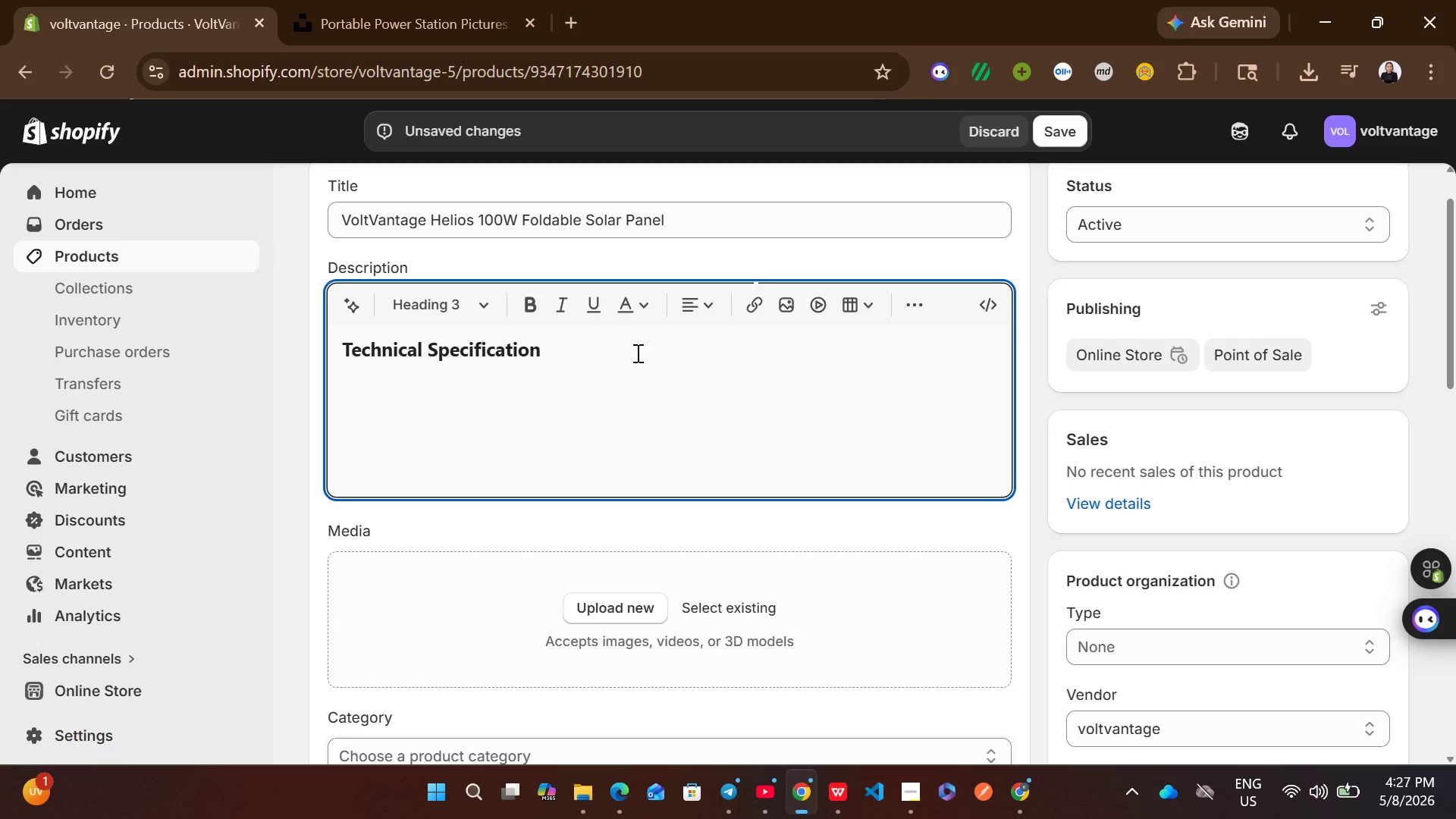 
key(Enter)
 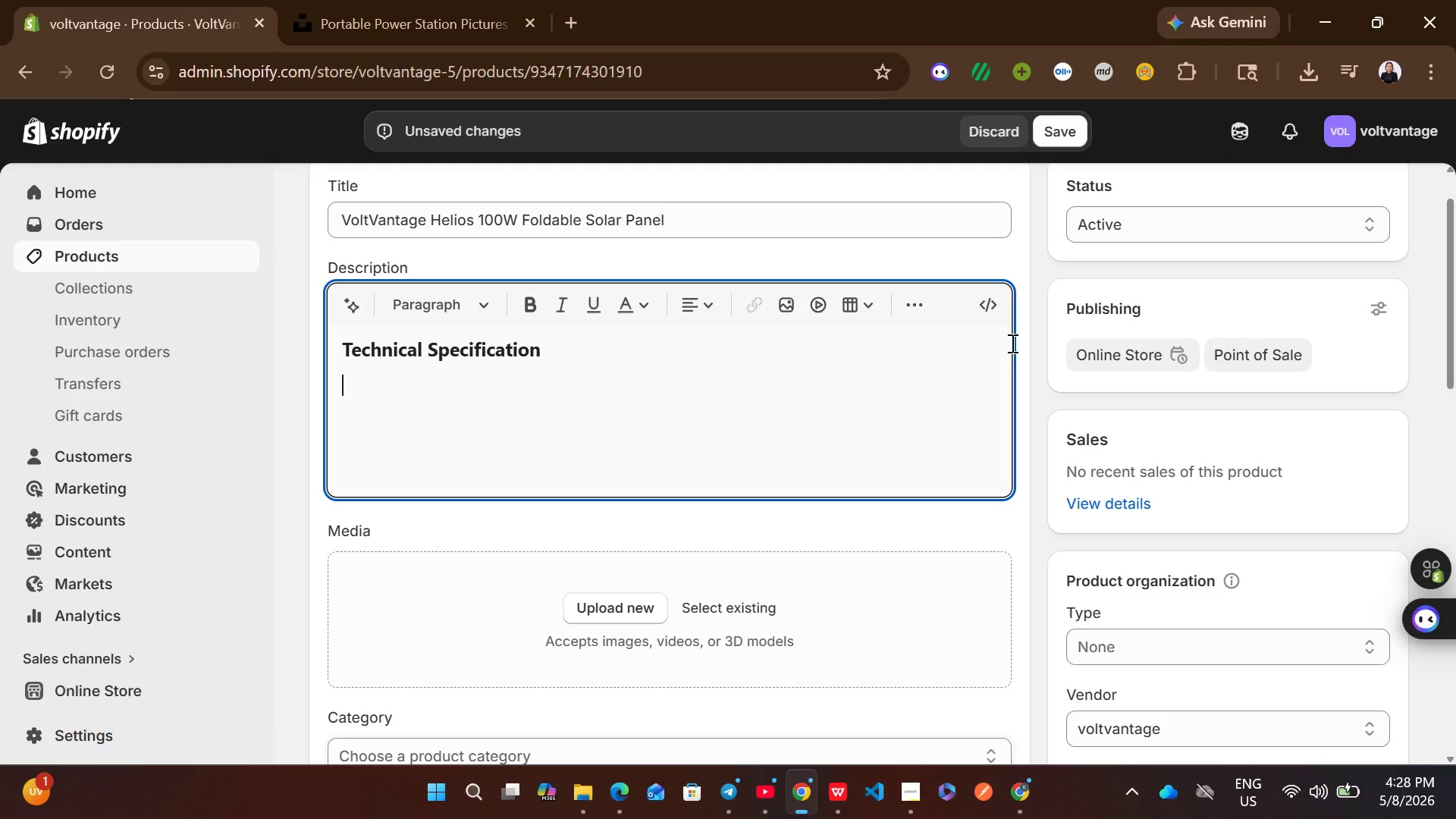 
wait(5.95)
 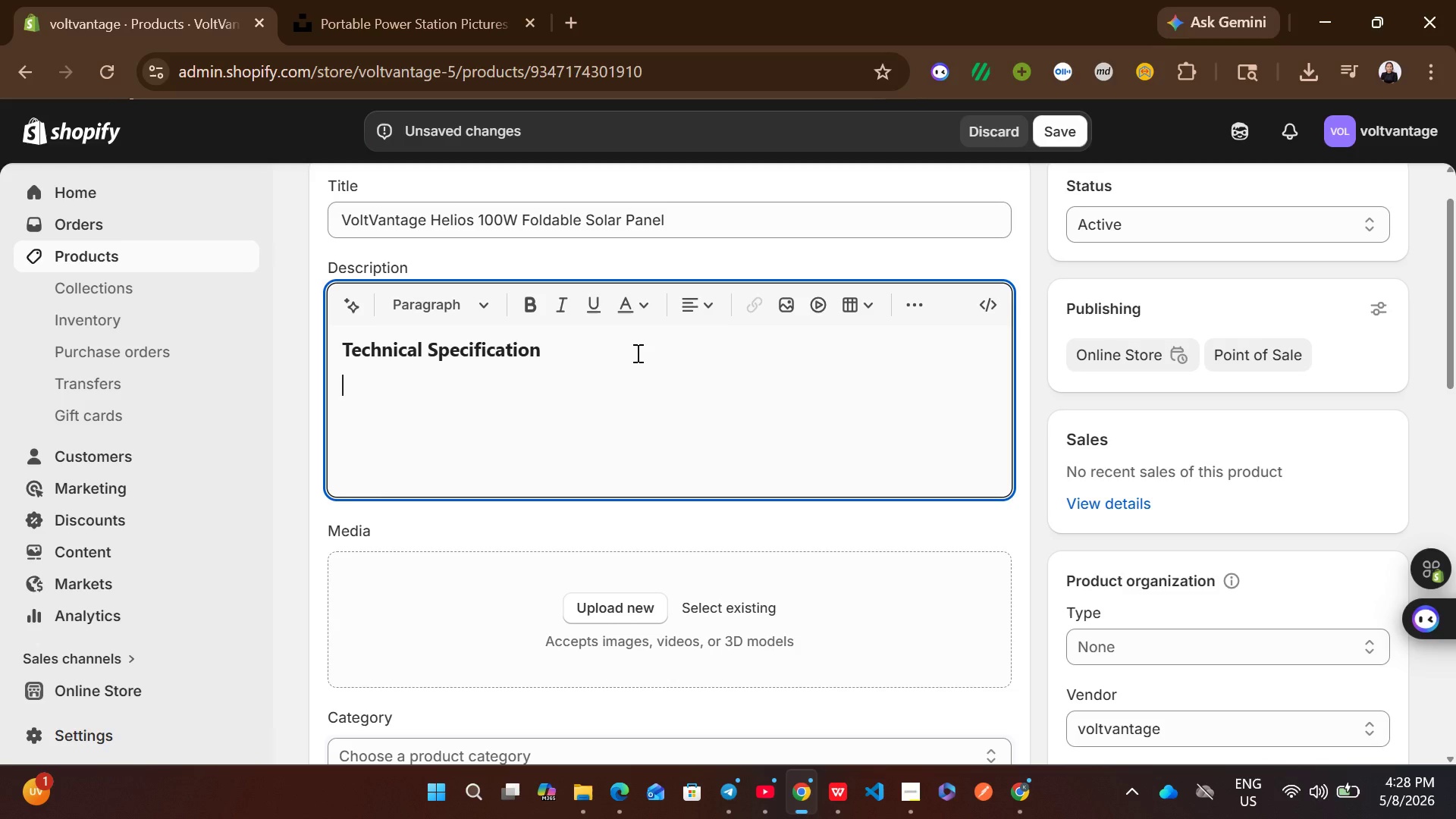 
left_click([912, 315])
 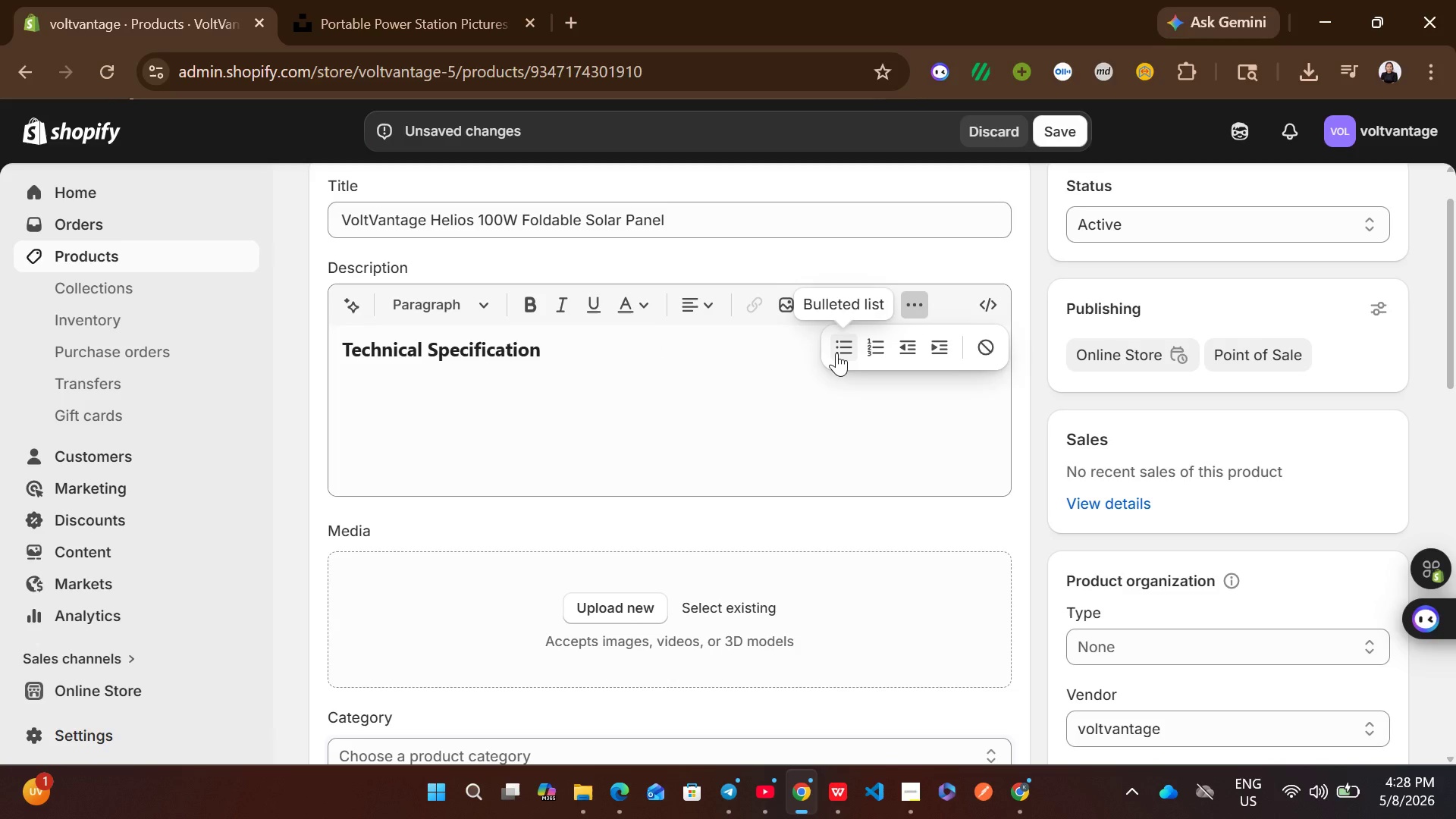 
left_click([836, 353])
 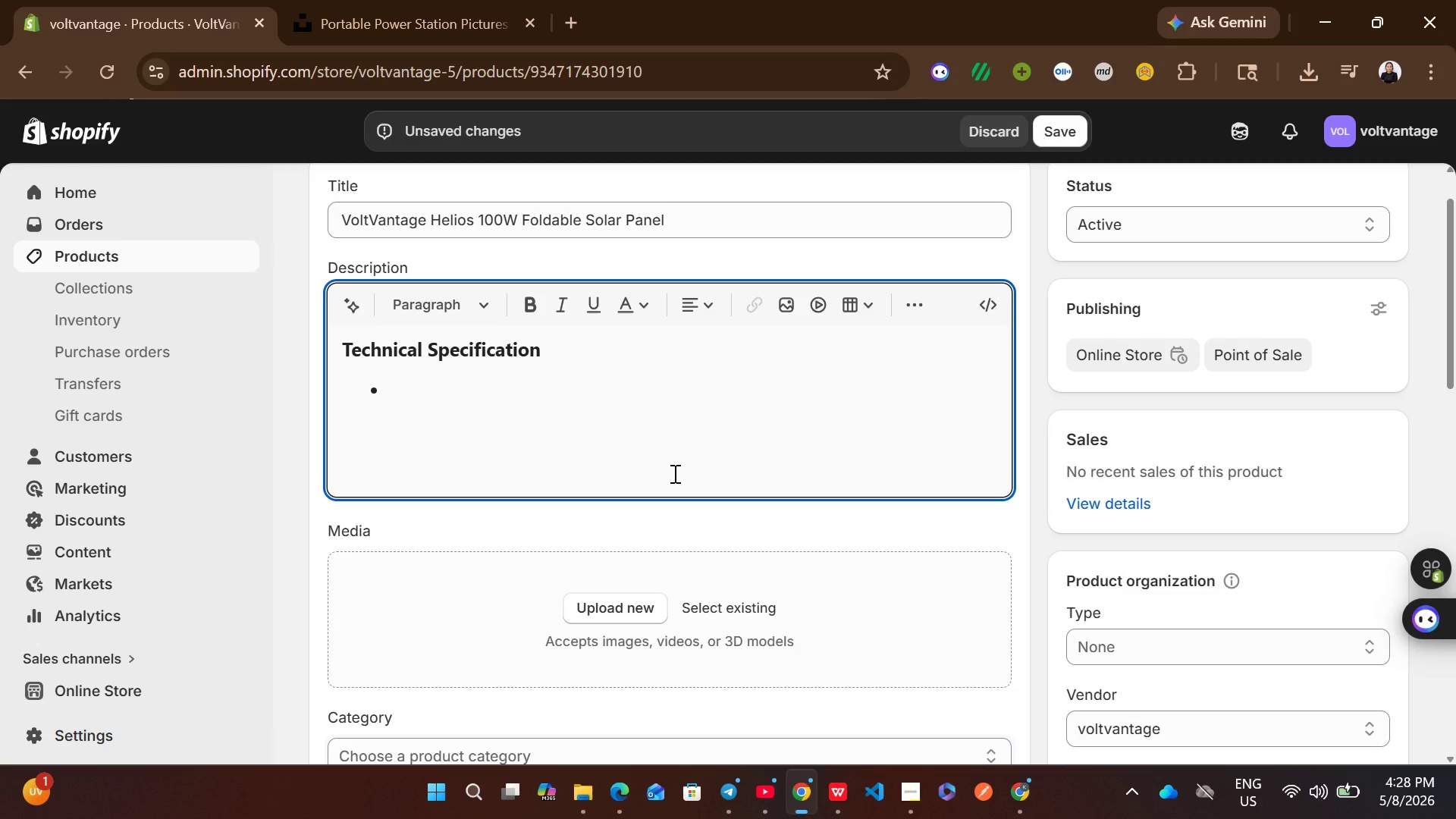 
wait(7.27)
 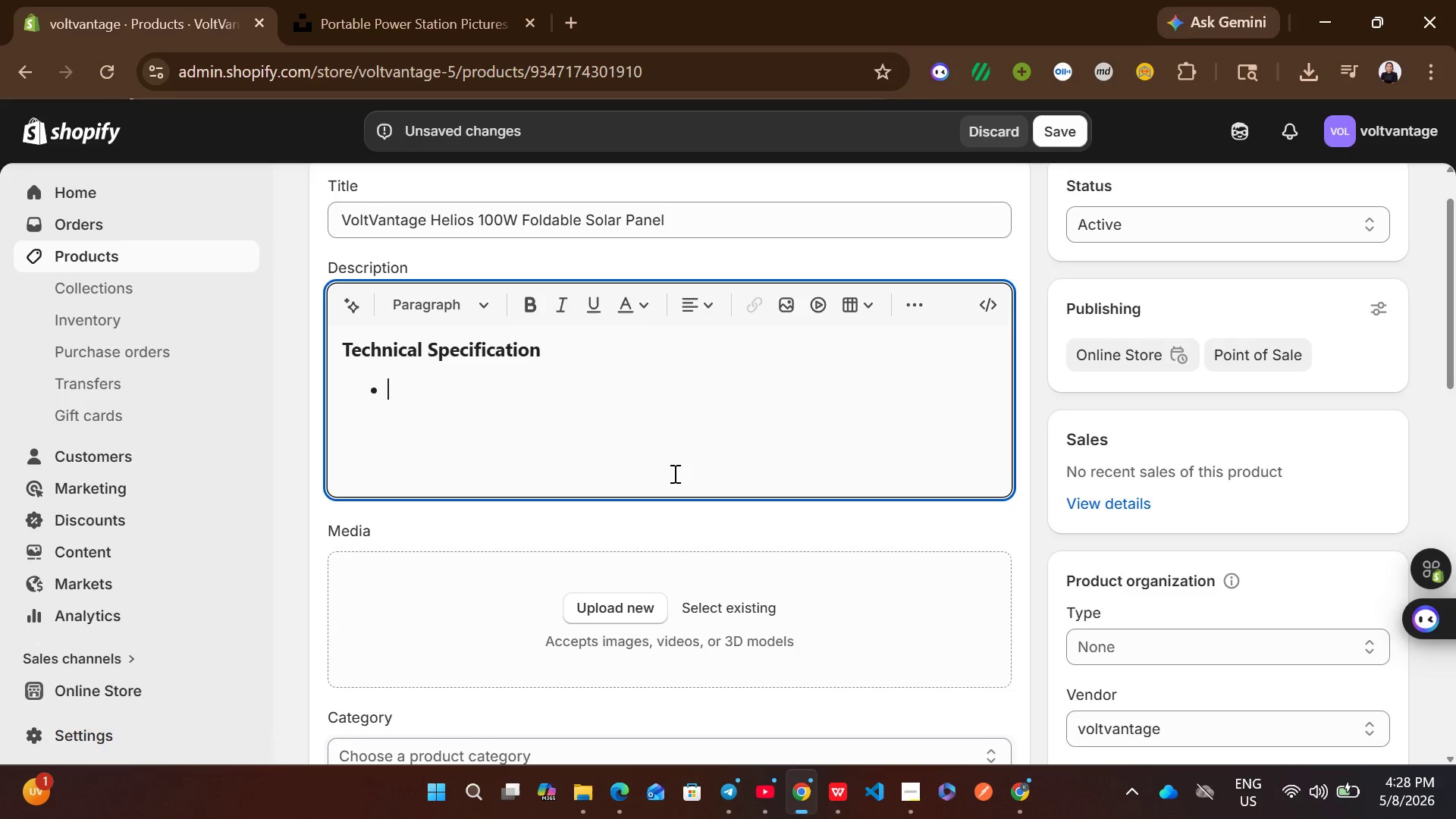 
type(Wattage: )
 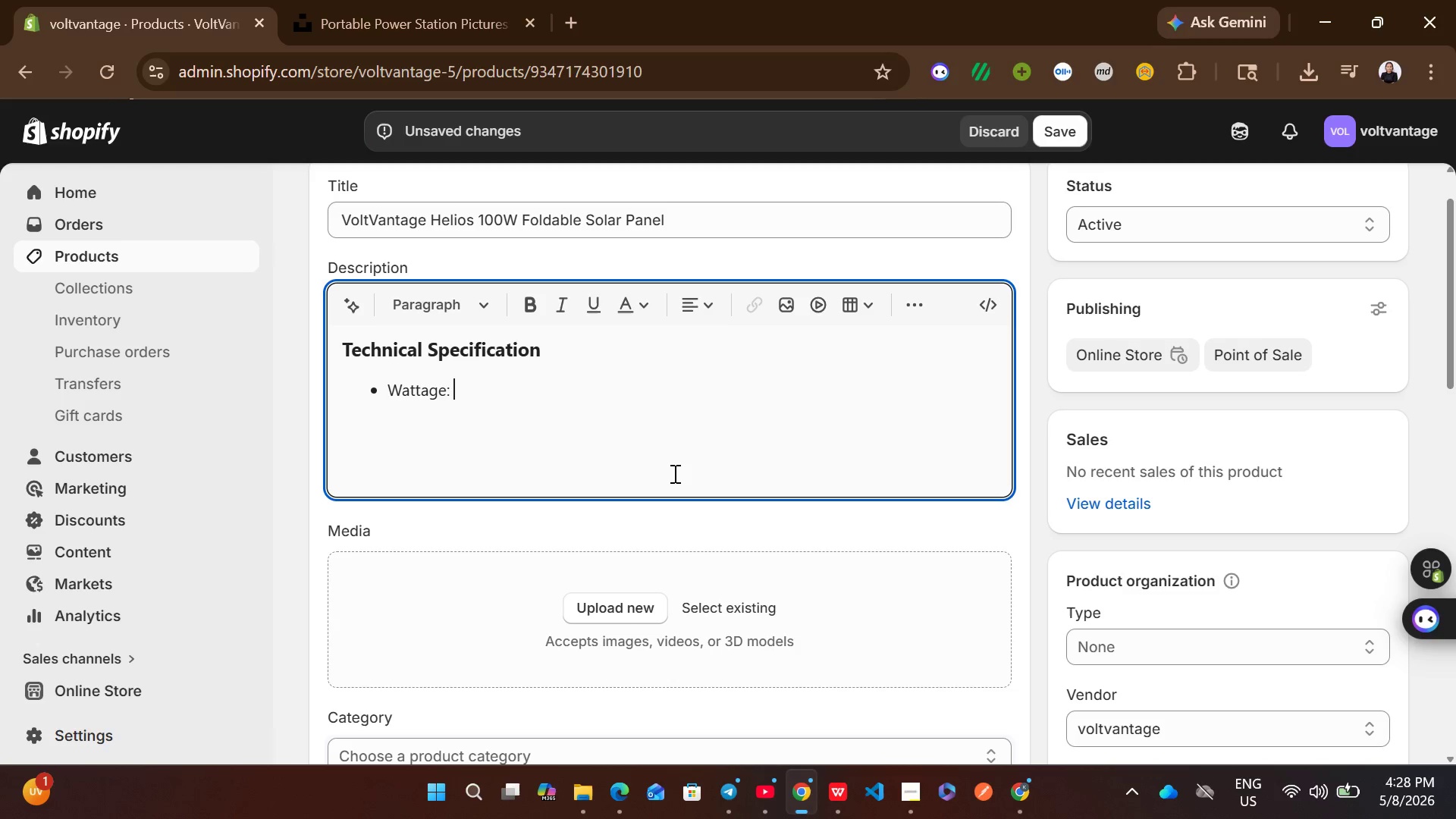 
wait(13.91)
 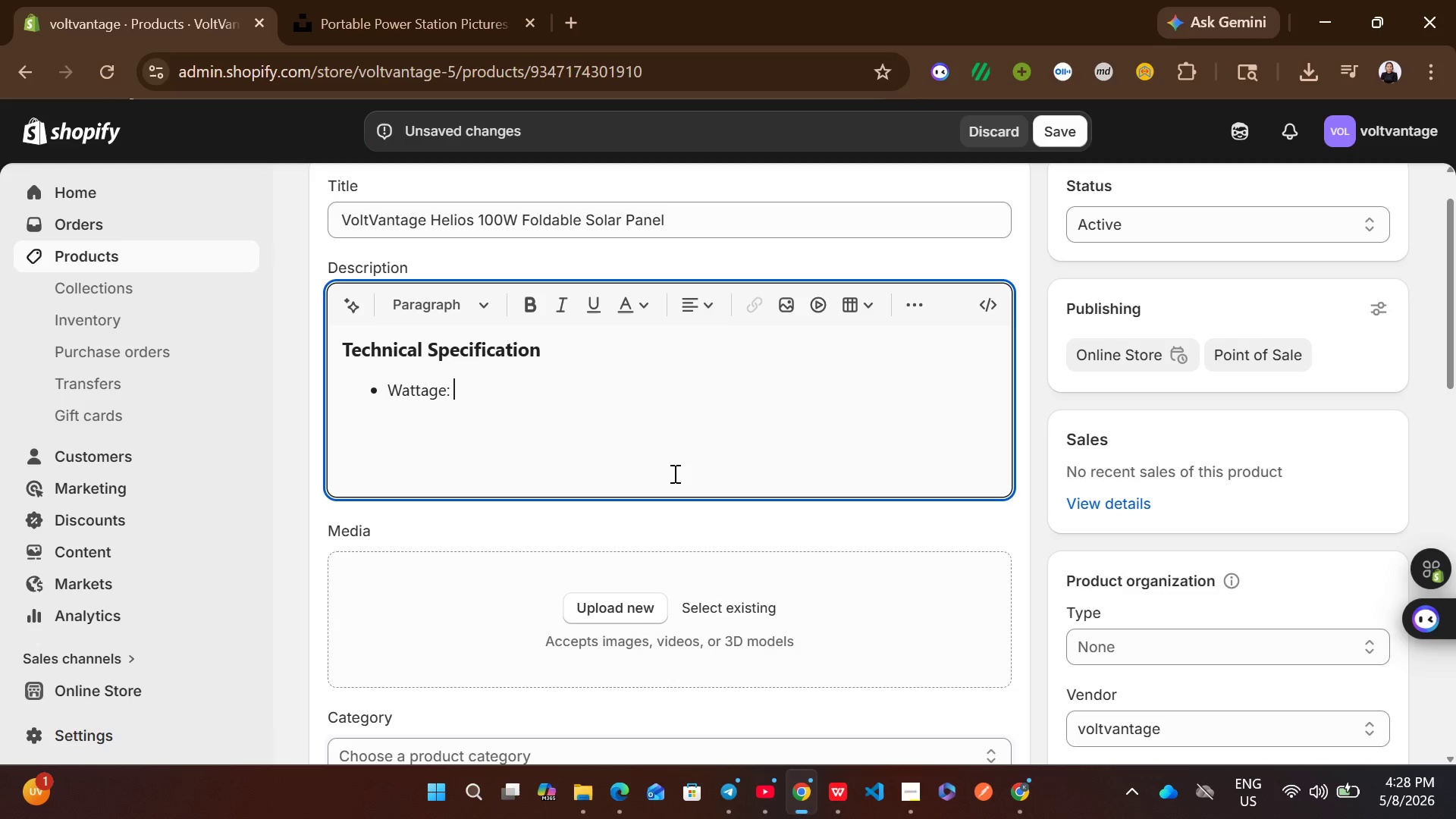 
type(564 )
 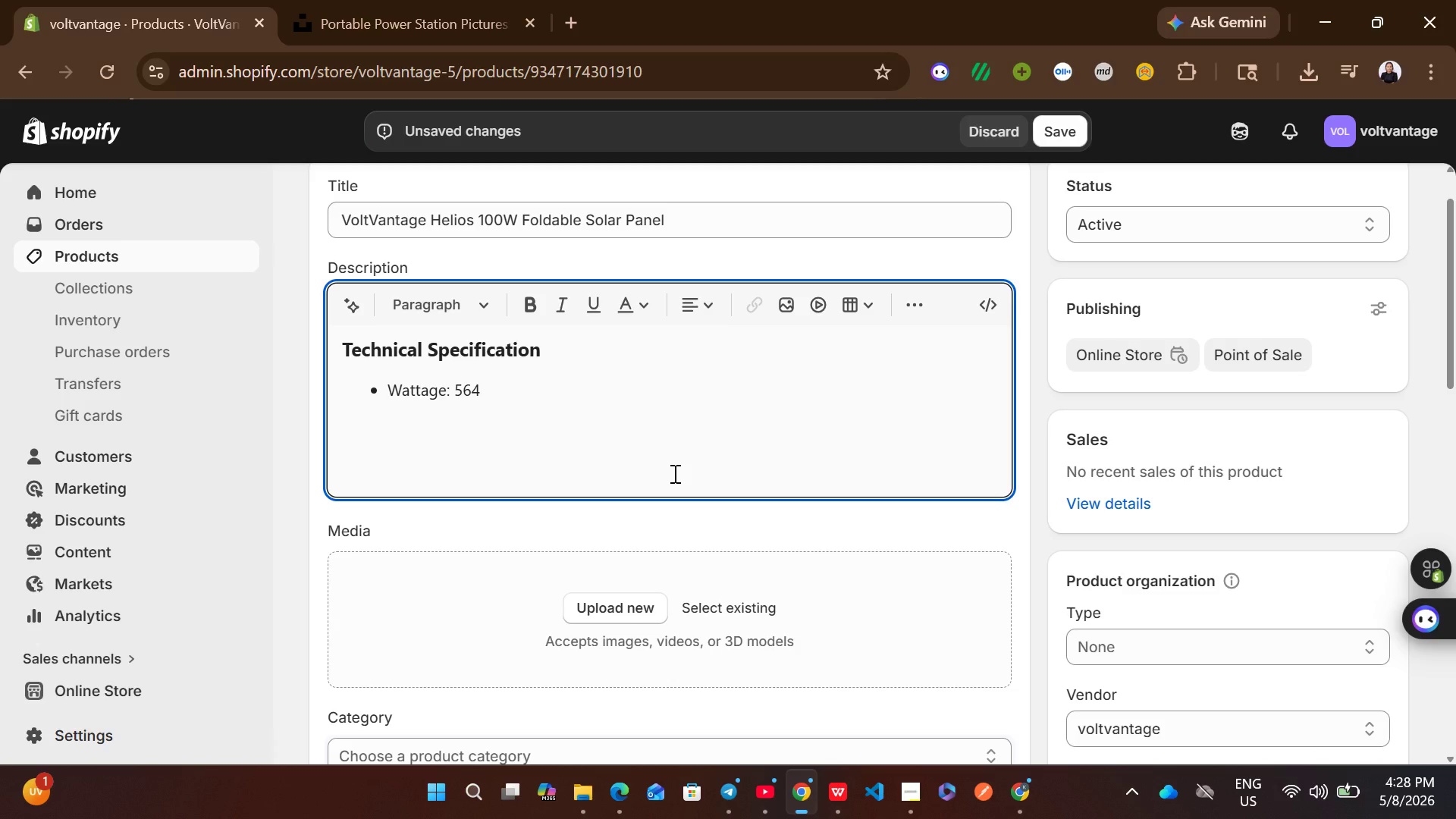 
wait(5.27)
 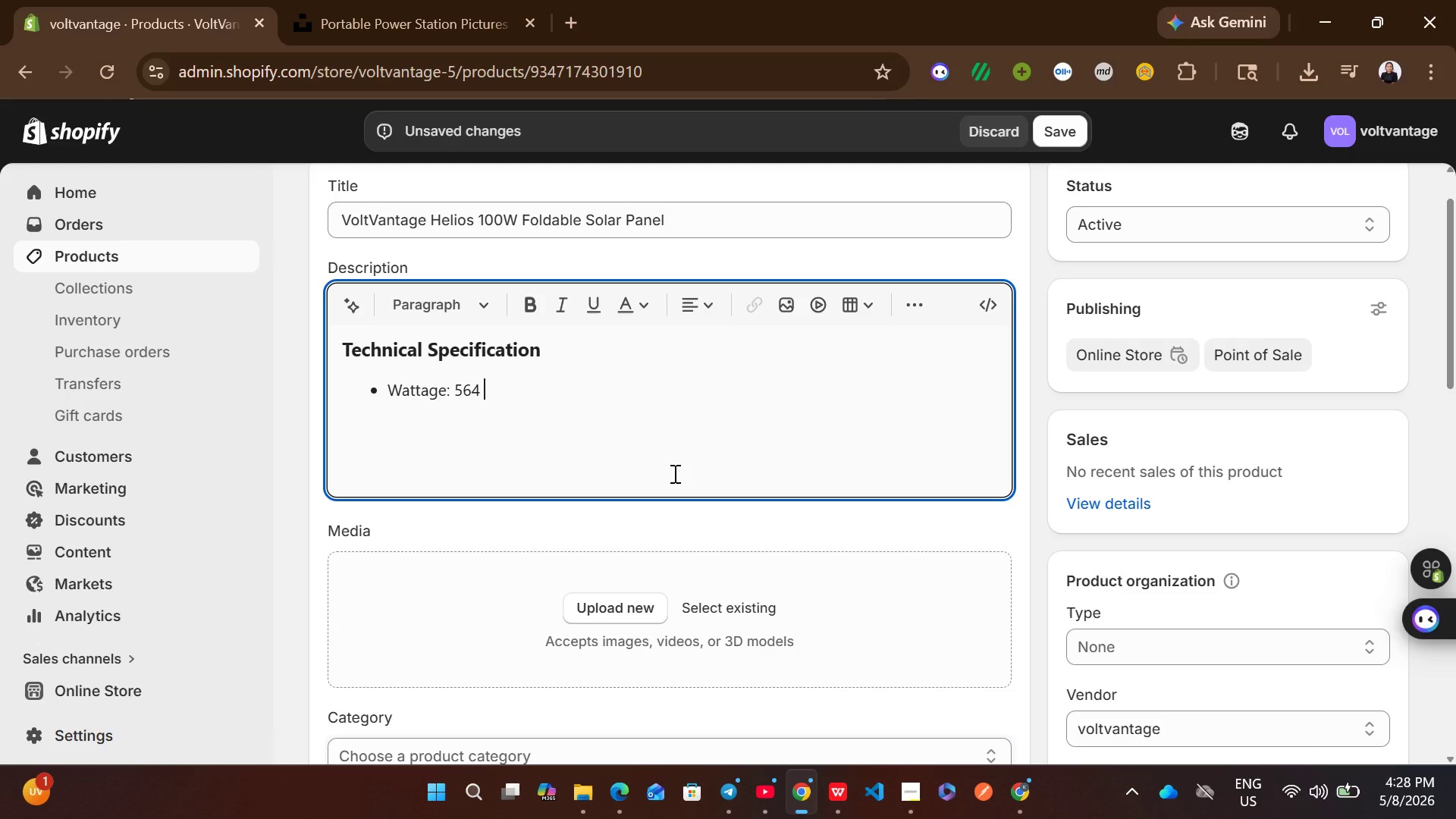 
key(Backspace)
 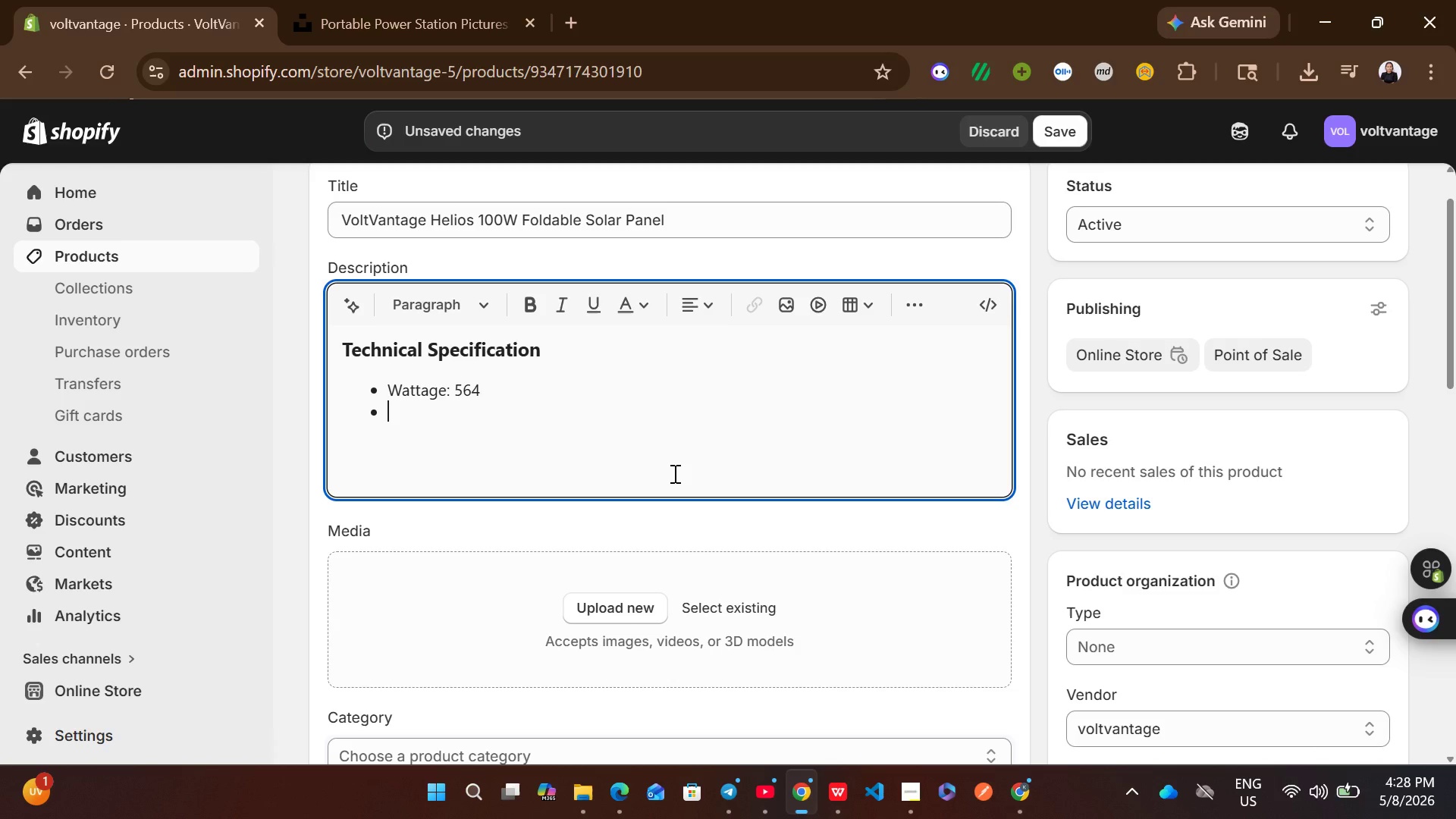 
key(Enter)
 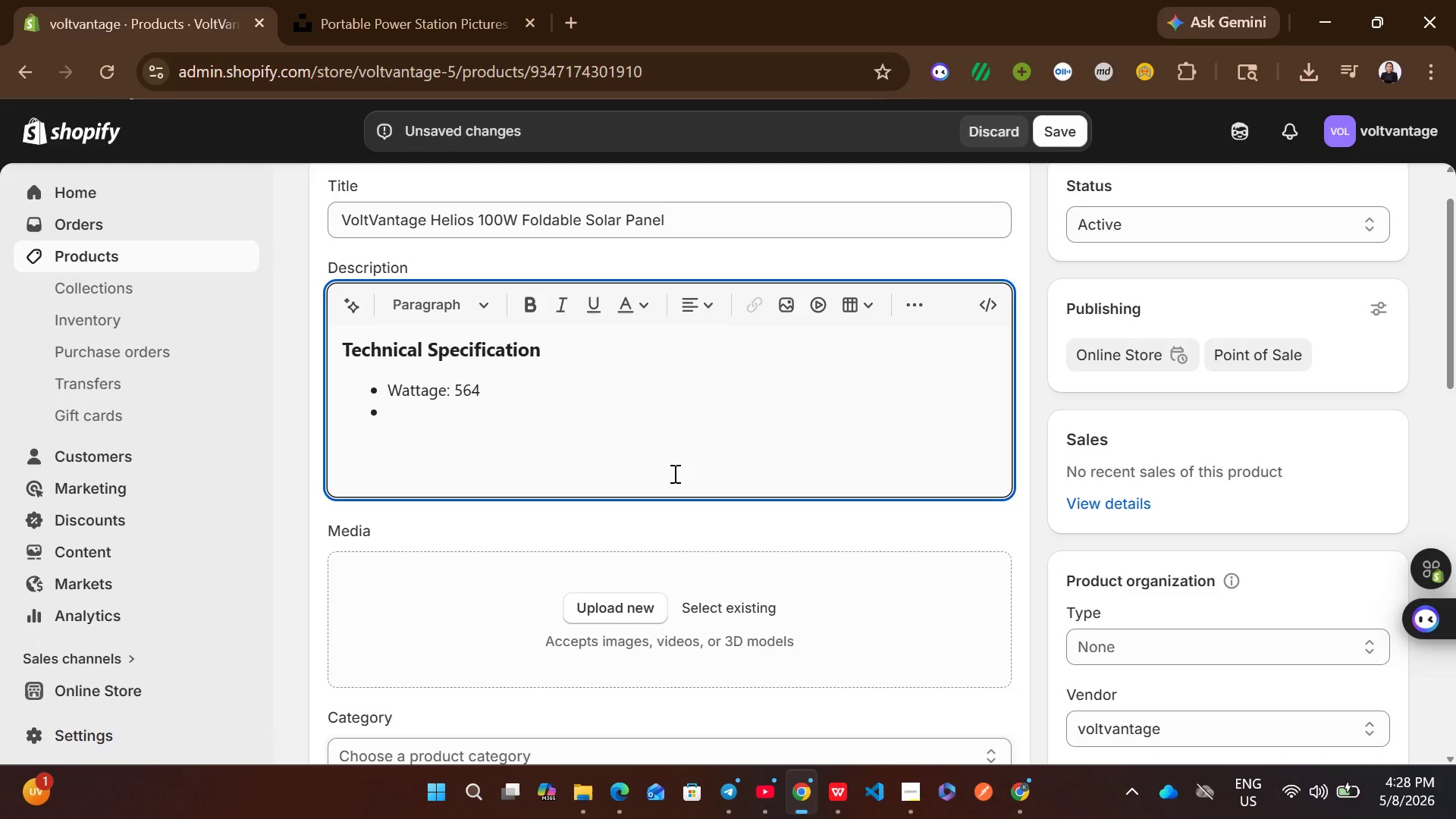 
type(Voltage: 24V)
 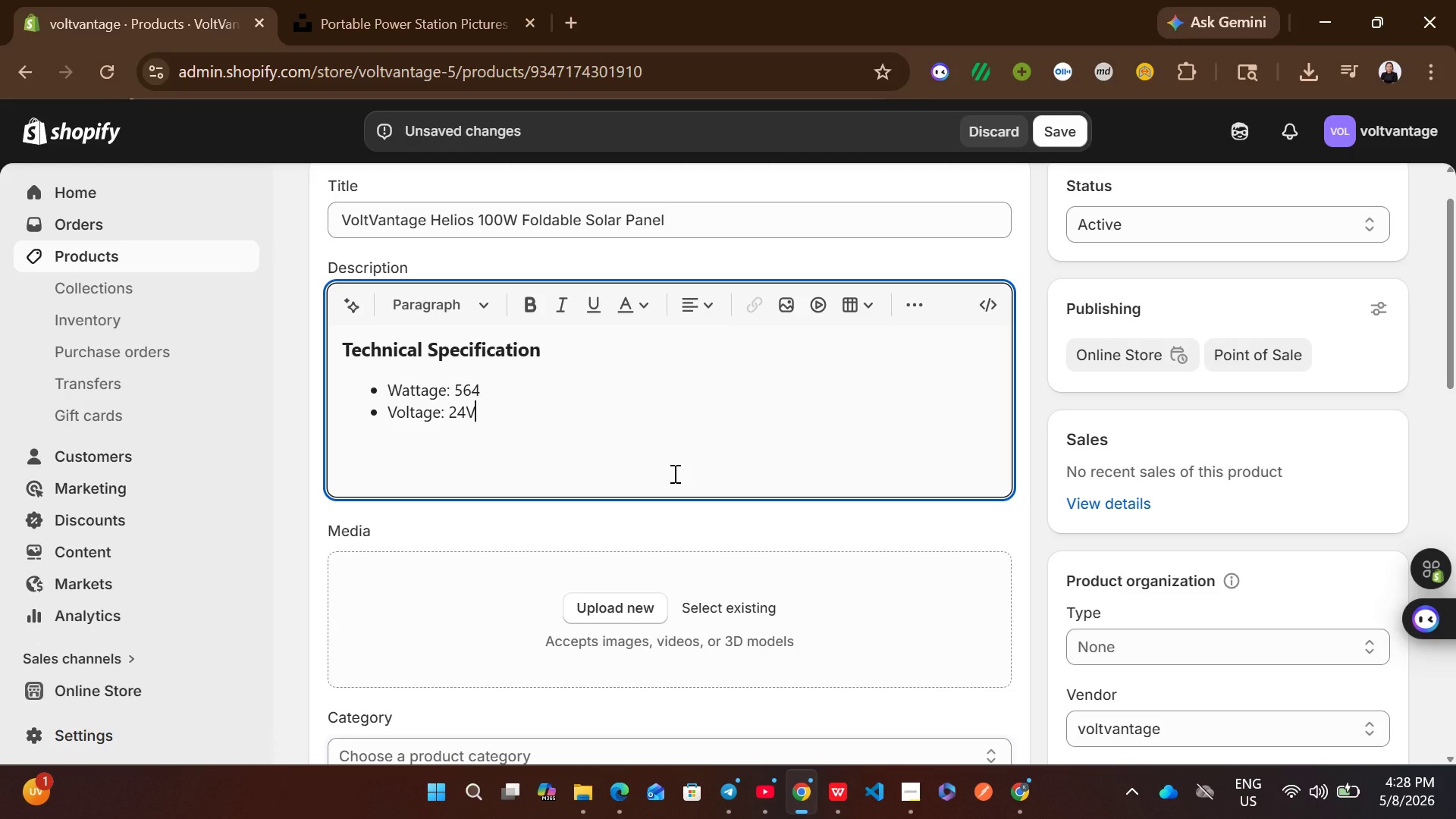 
key(Enter)
 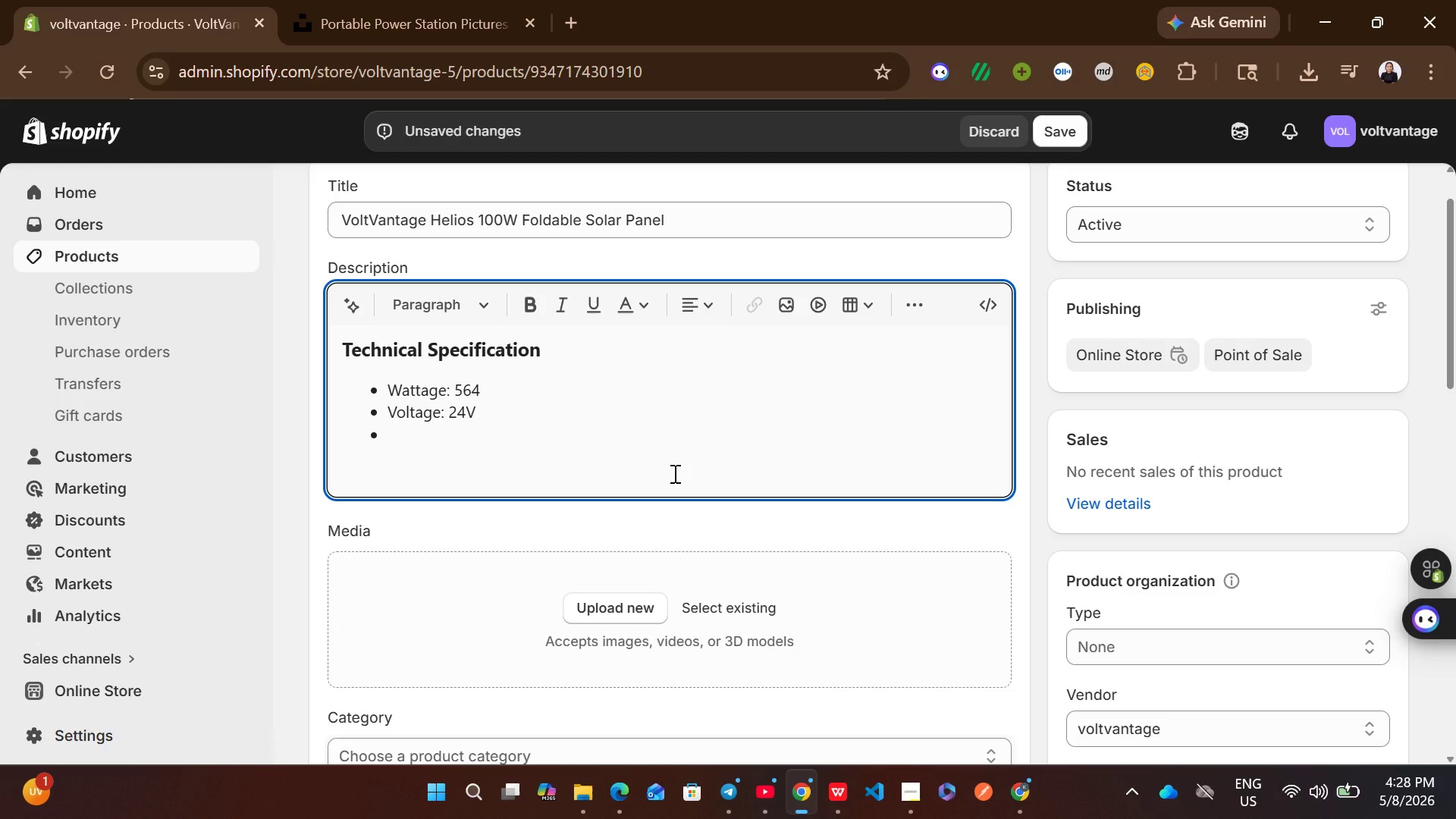 
type(Specs: 564W / 24V)
 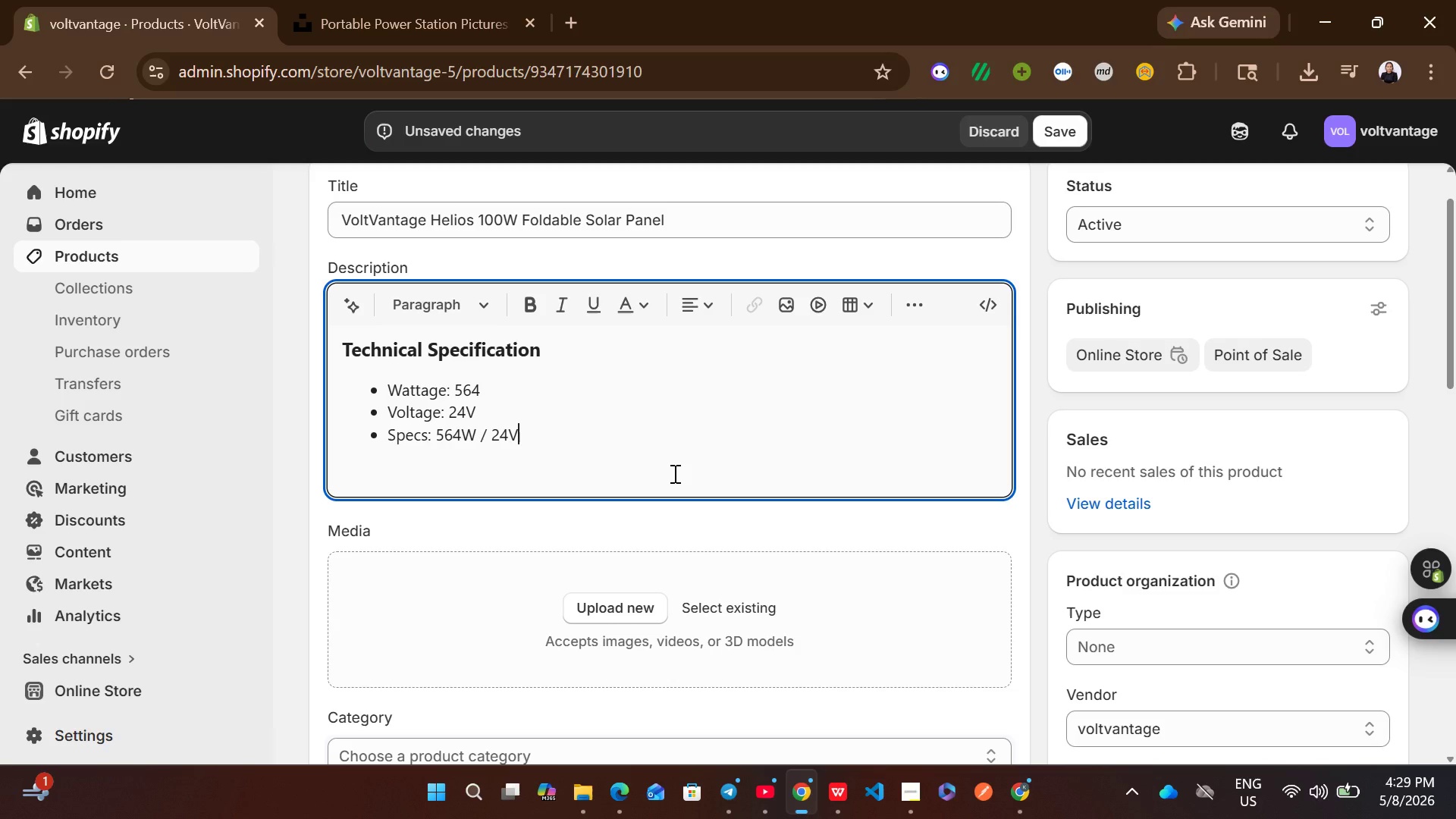 
key(Enter)
 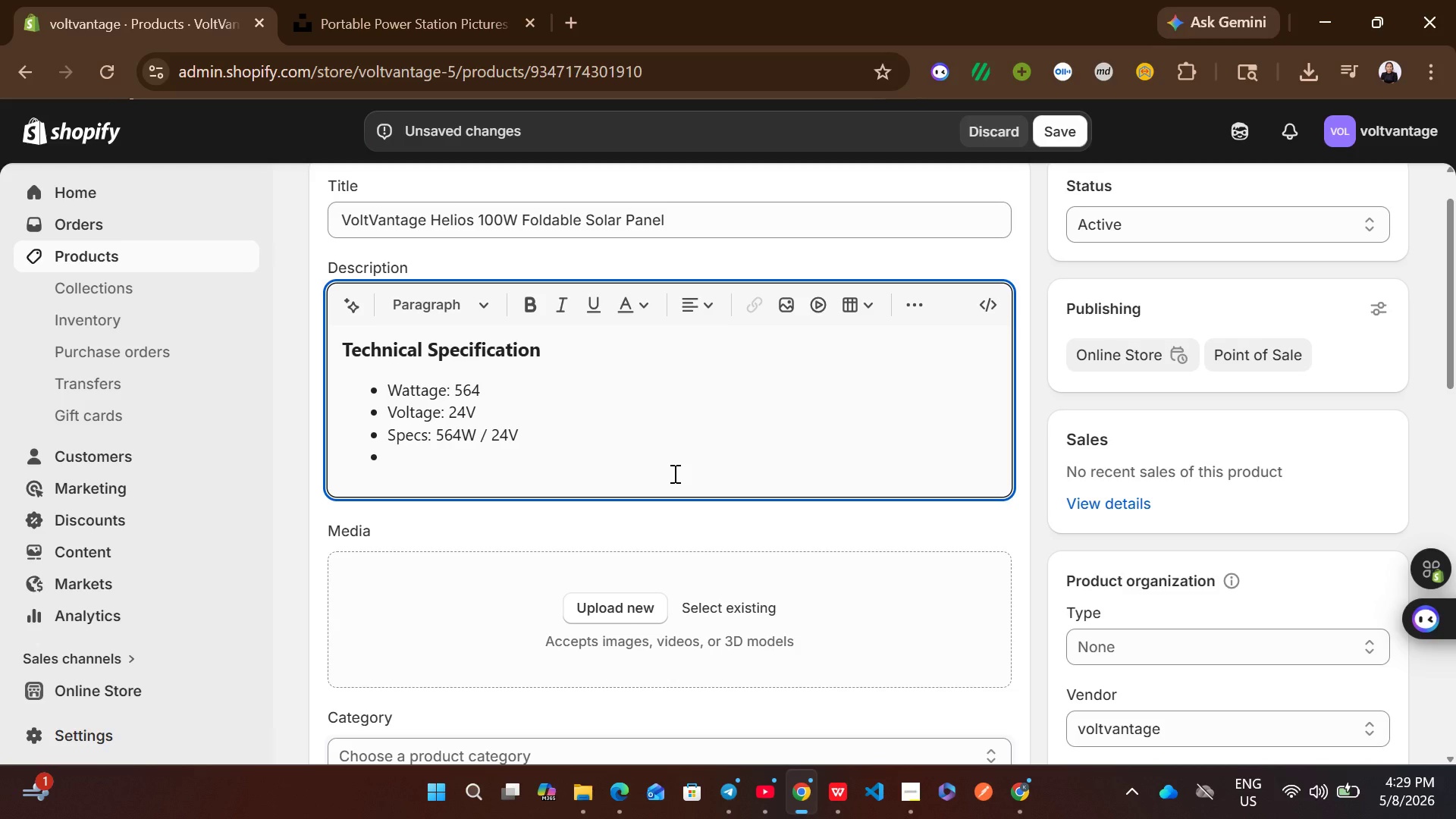 
type(Wa)
key(Backspace)
type(eather Rating: 1)
key(Backspace)
type(IP20)
 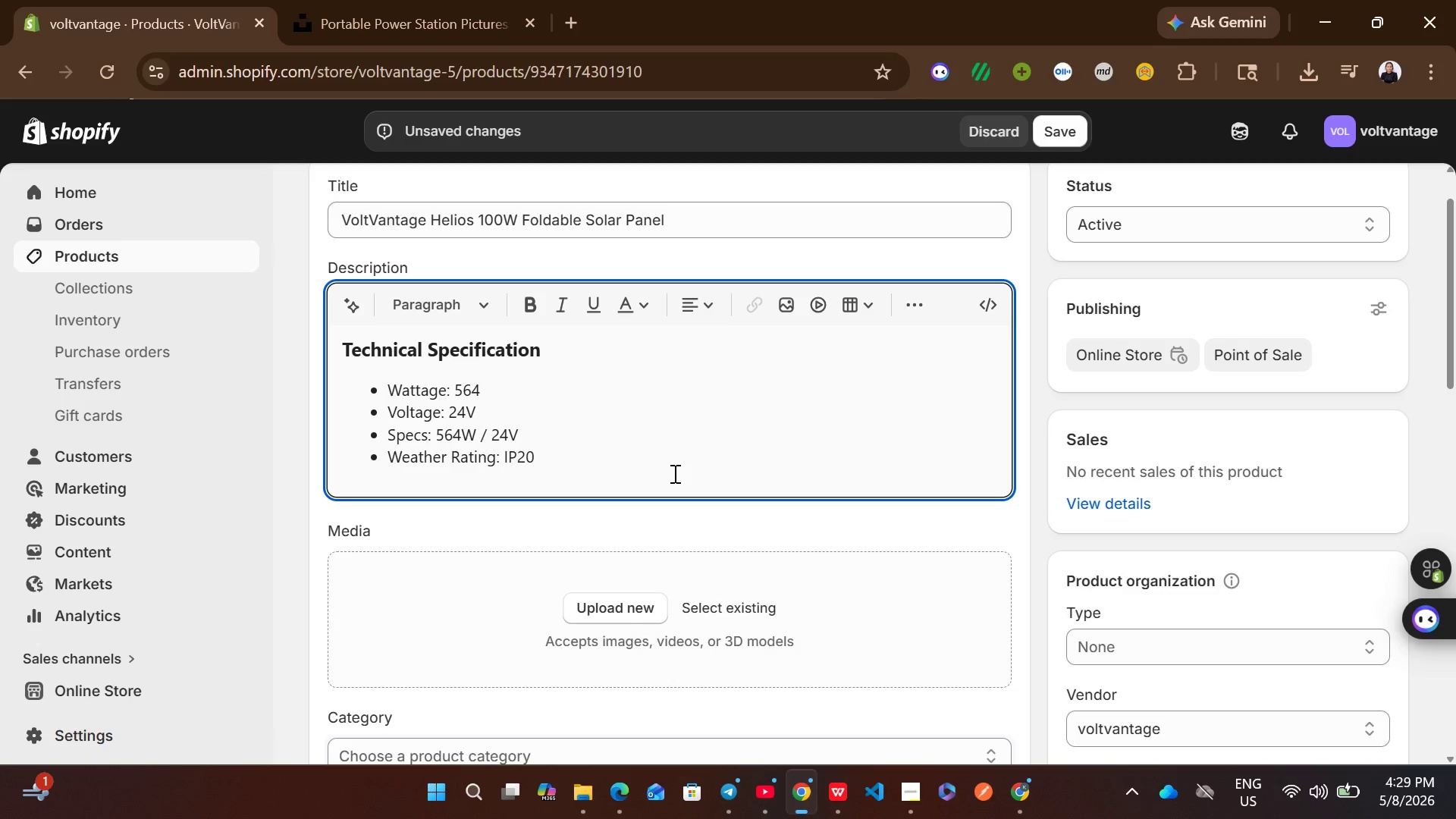 
key(Enter)
 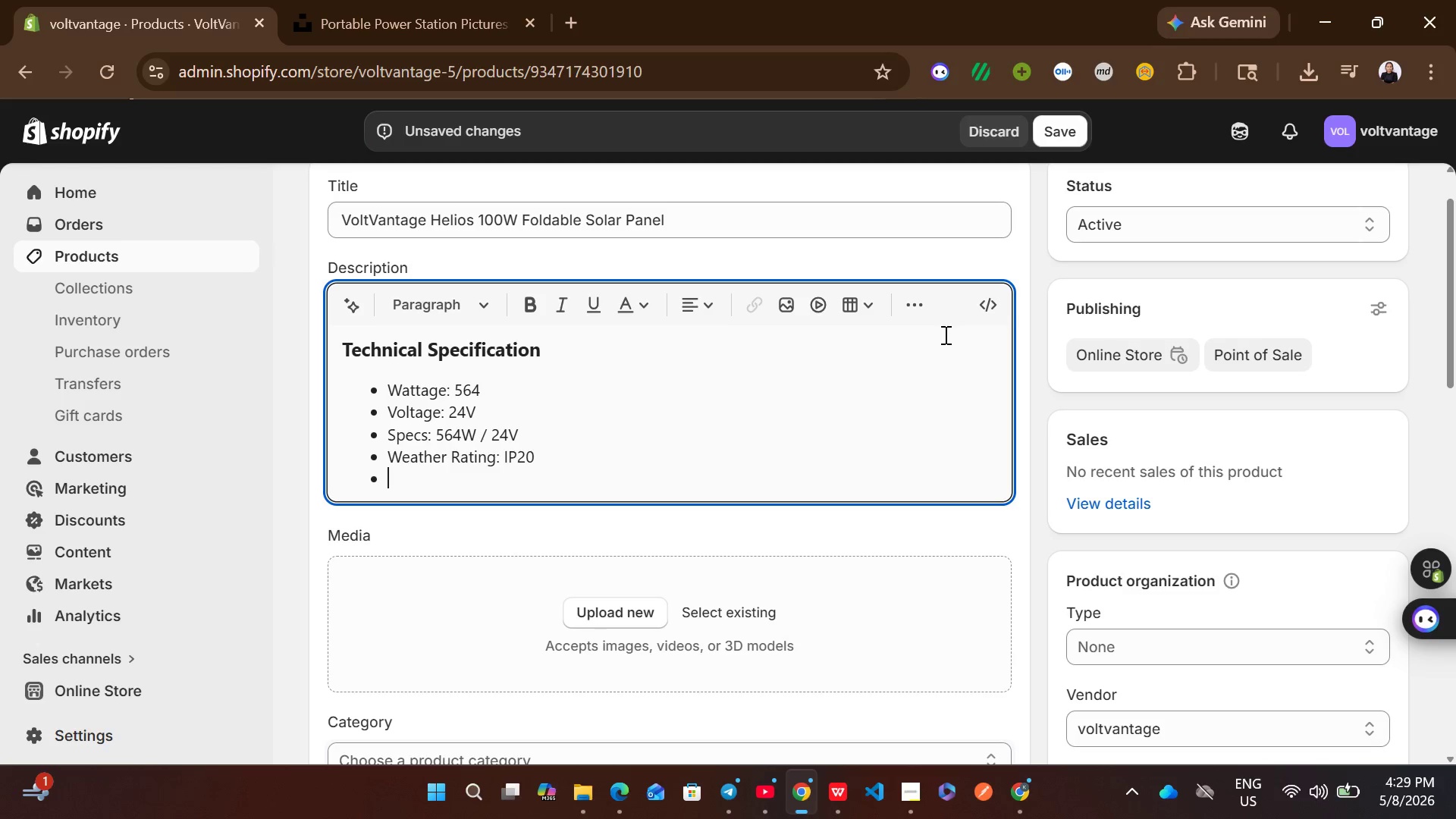 
left_click([929, 315])
 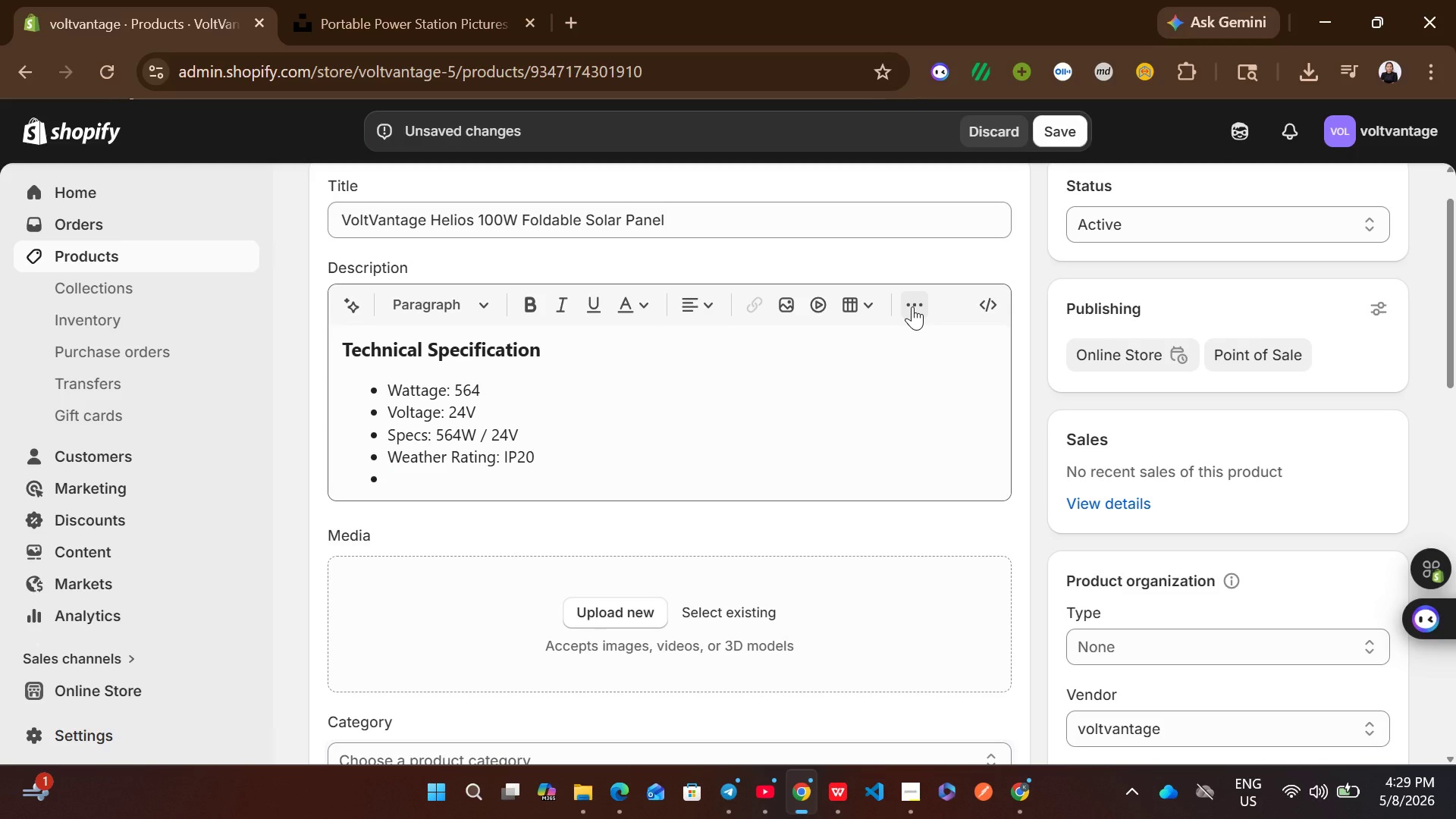 
left_click([912, 306])
 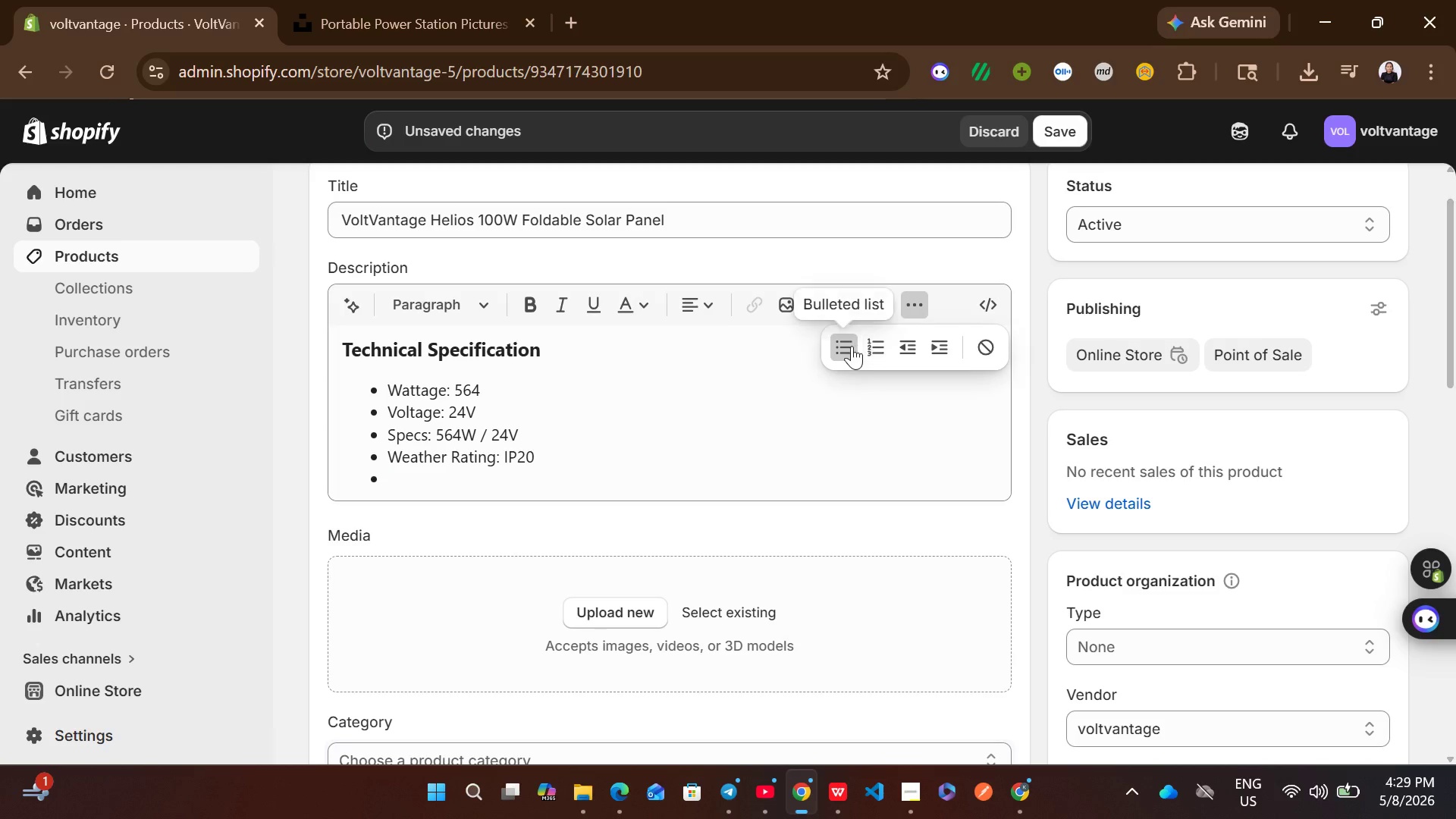 
left_click([852, 346])
 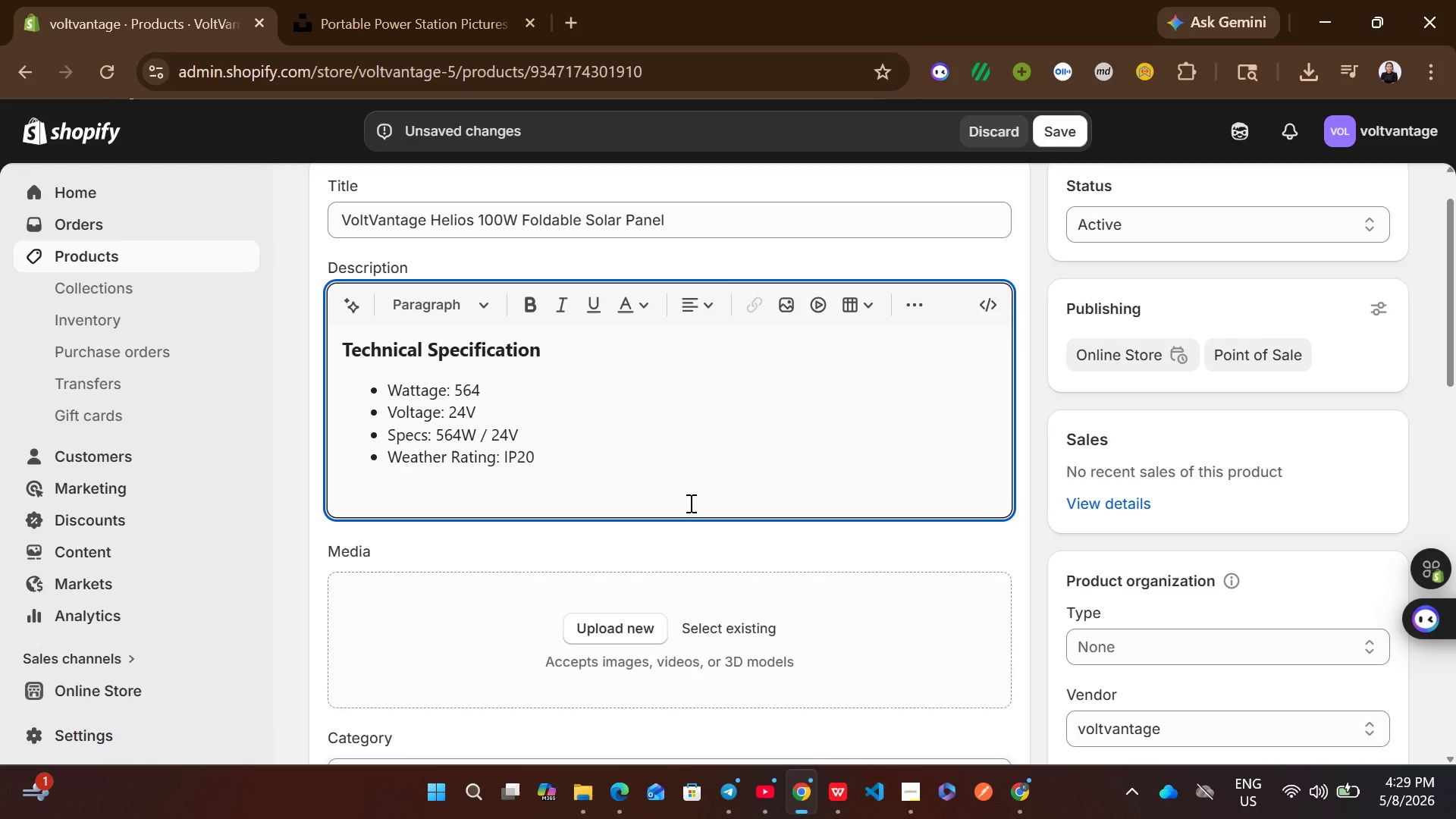 
type(Ideal for off-grid enthusiasts and emergency backup power.)
 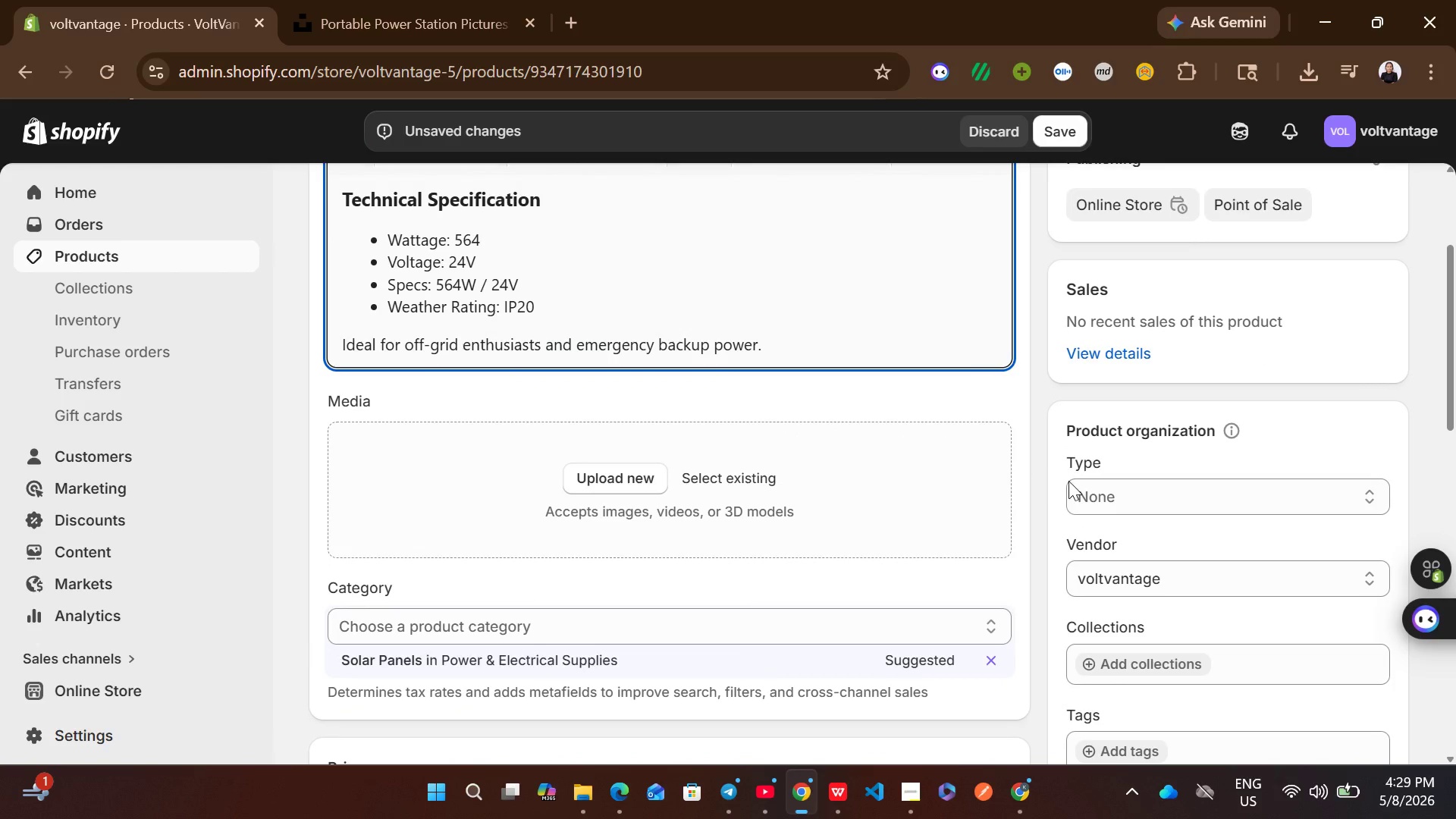 
left_click([1094, 489])
 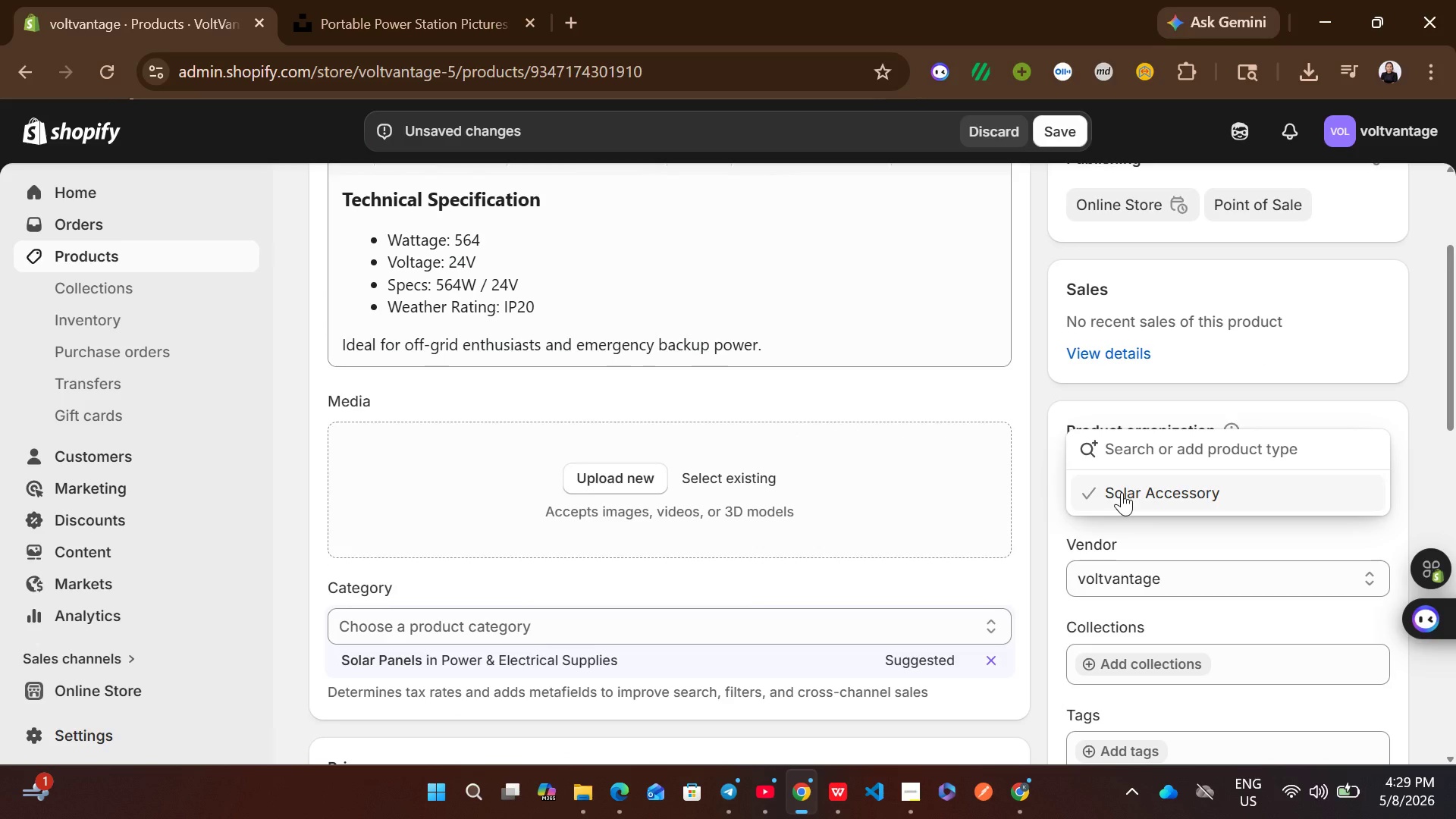 
left_click([1122, 492])
 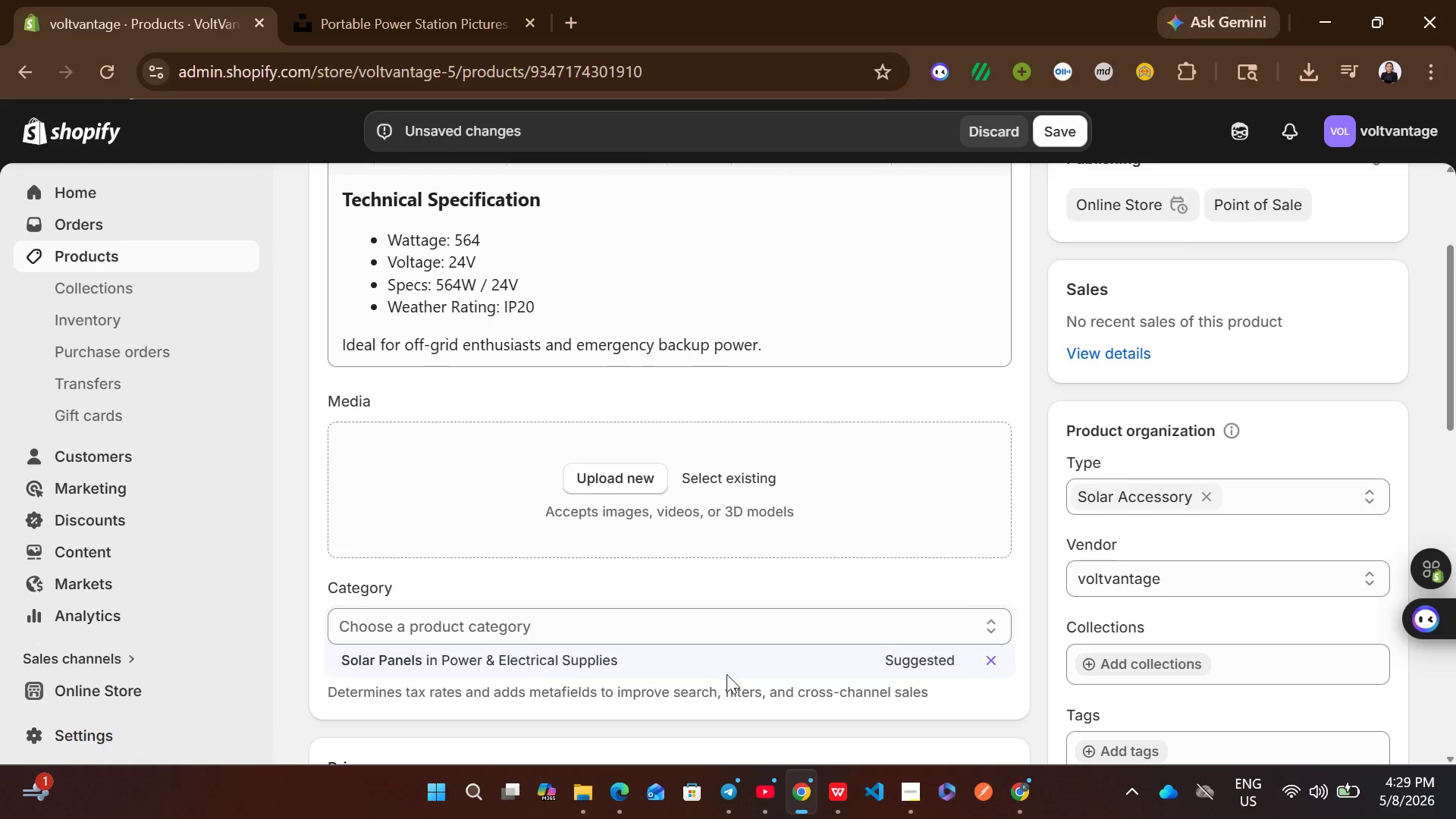 
left_click([704, 664])
 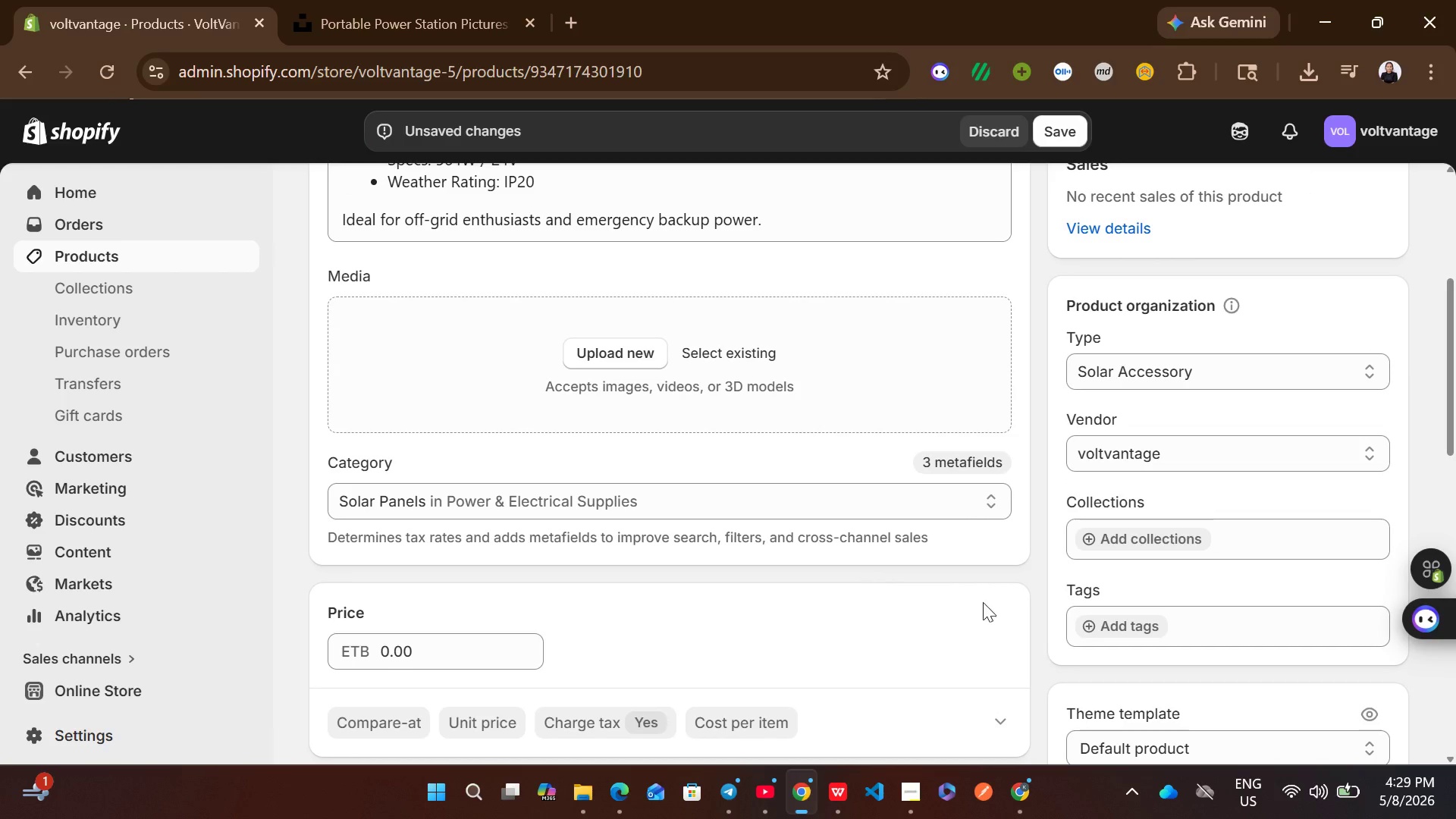 
left_click([1106, 615])
 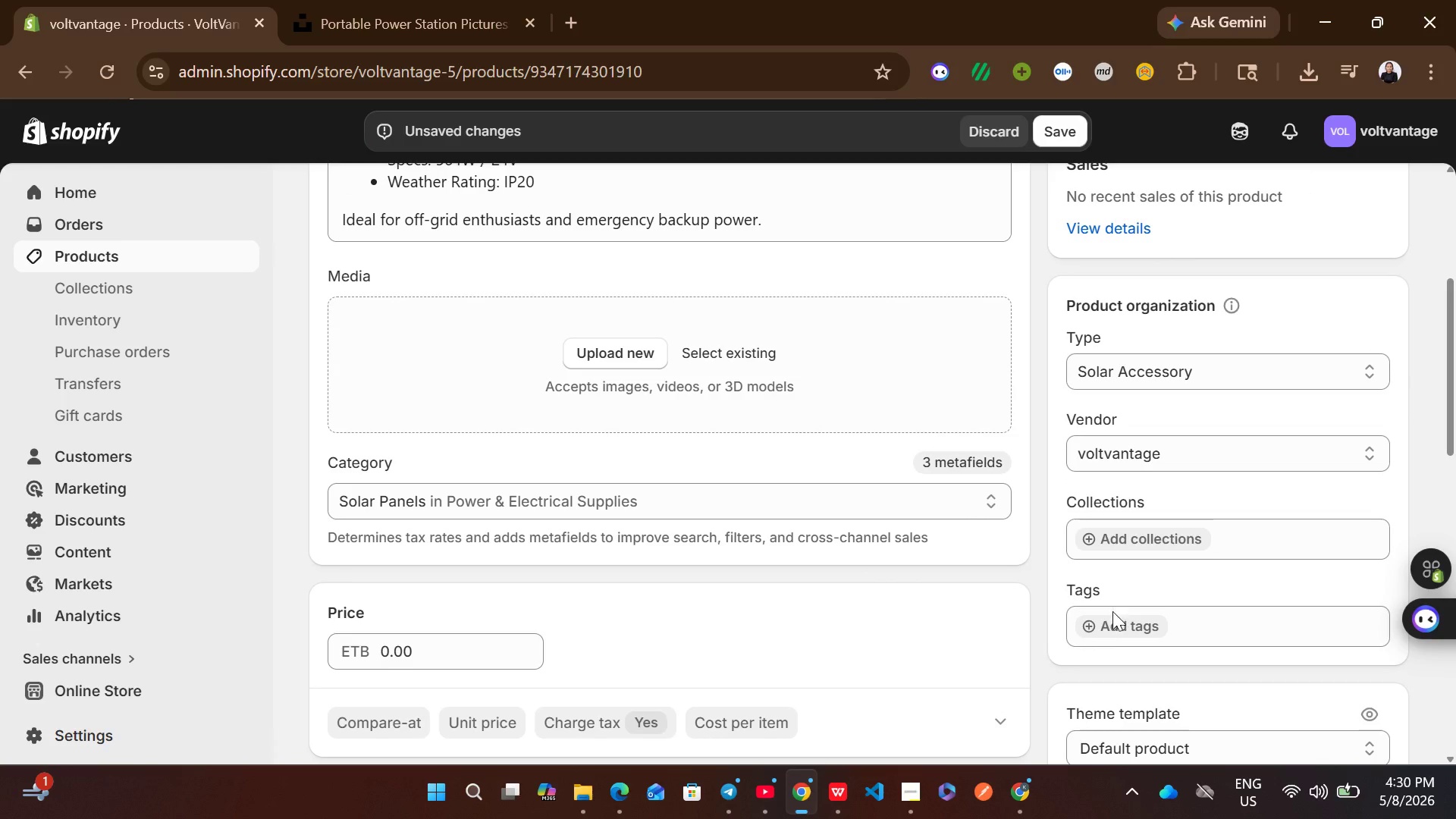 
left_click([1109, 629])
 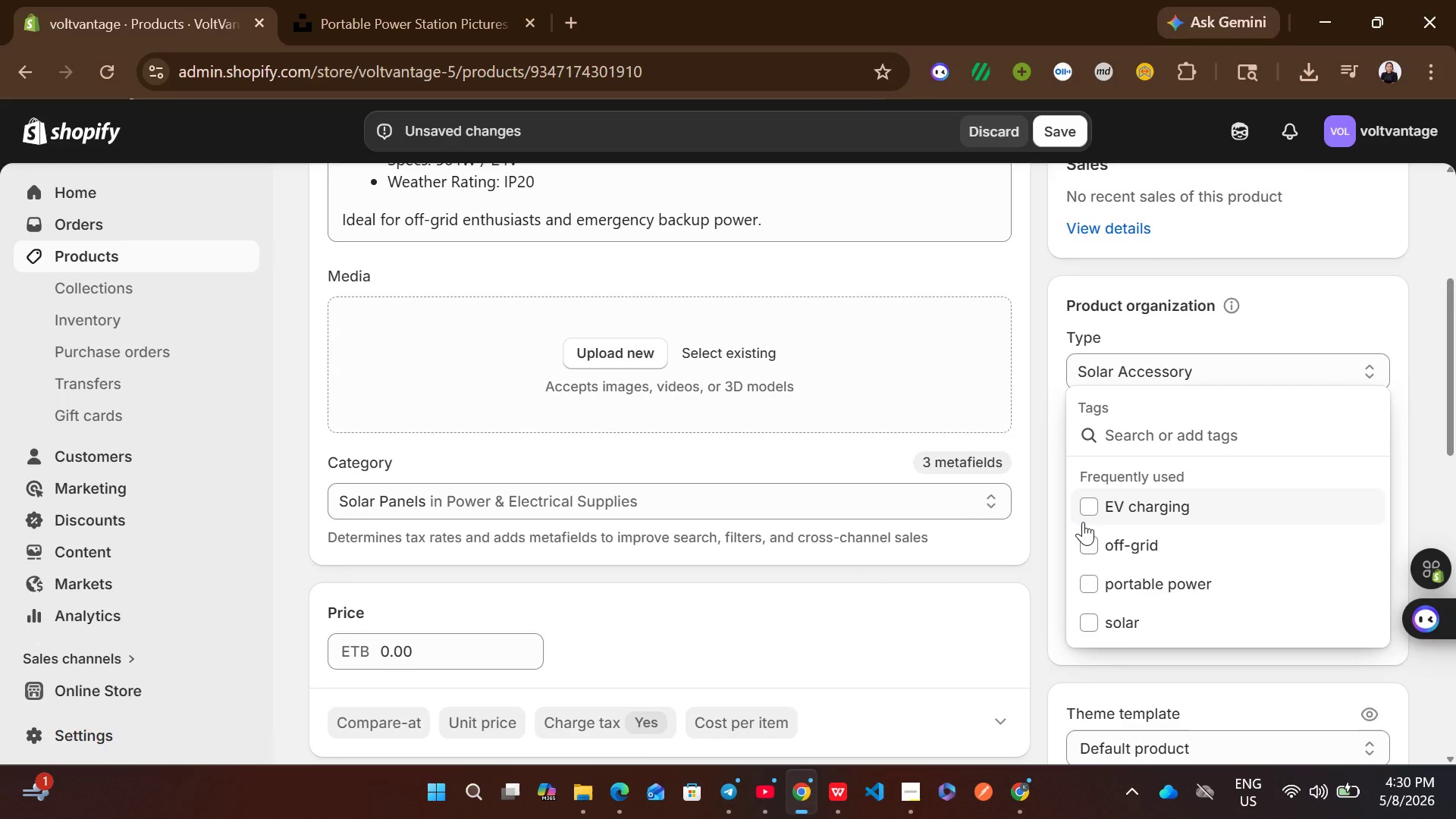 
left_click([1083, 521])
 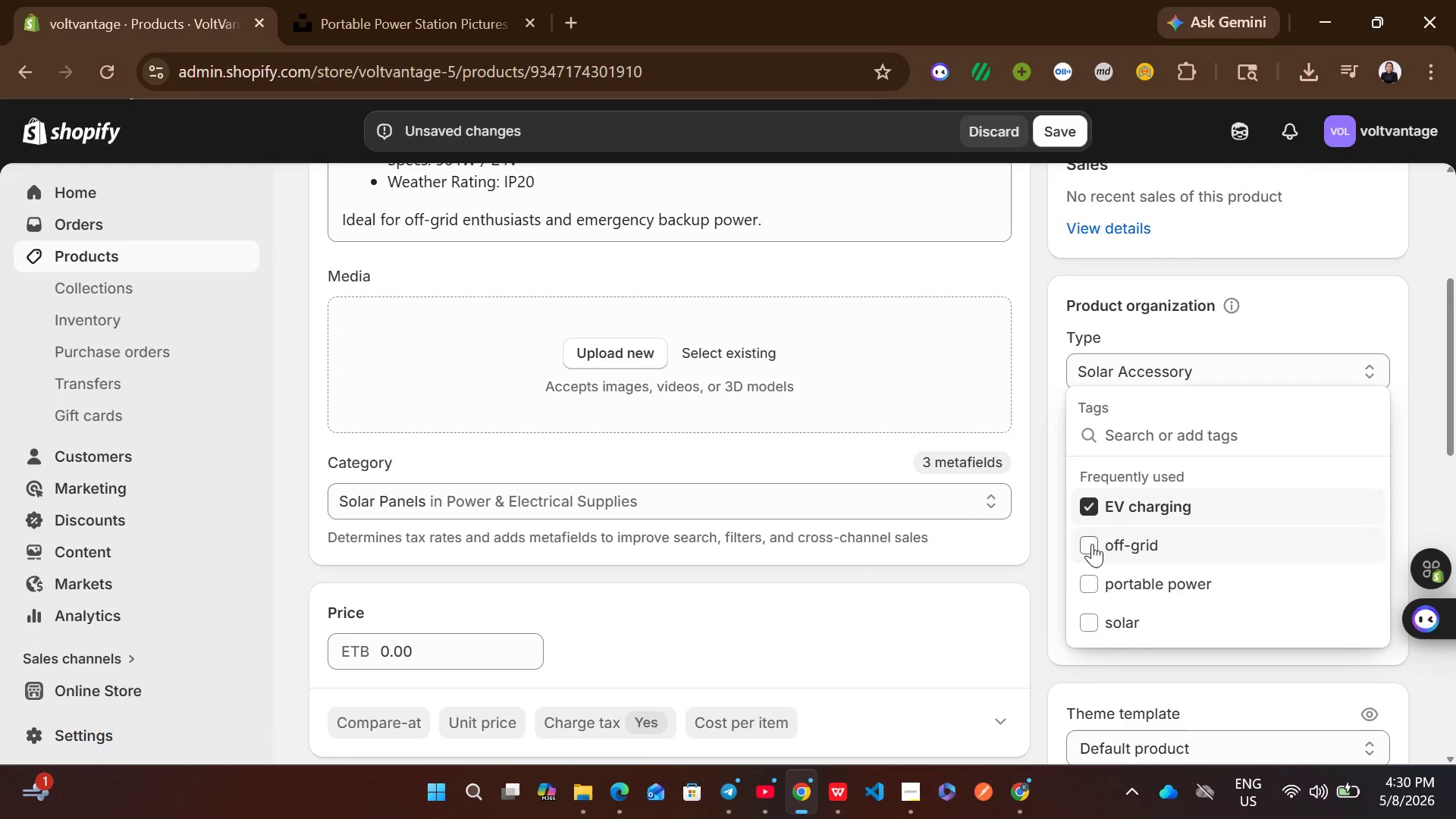 
left_click([1092, 544])
 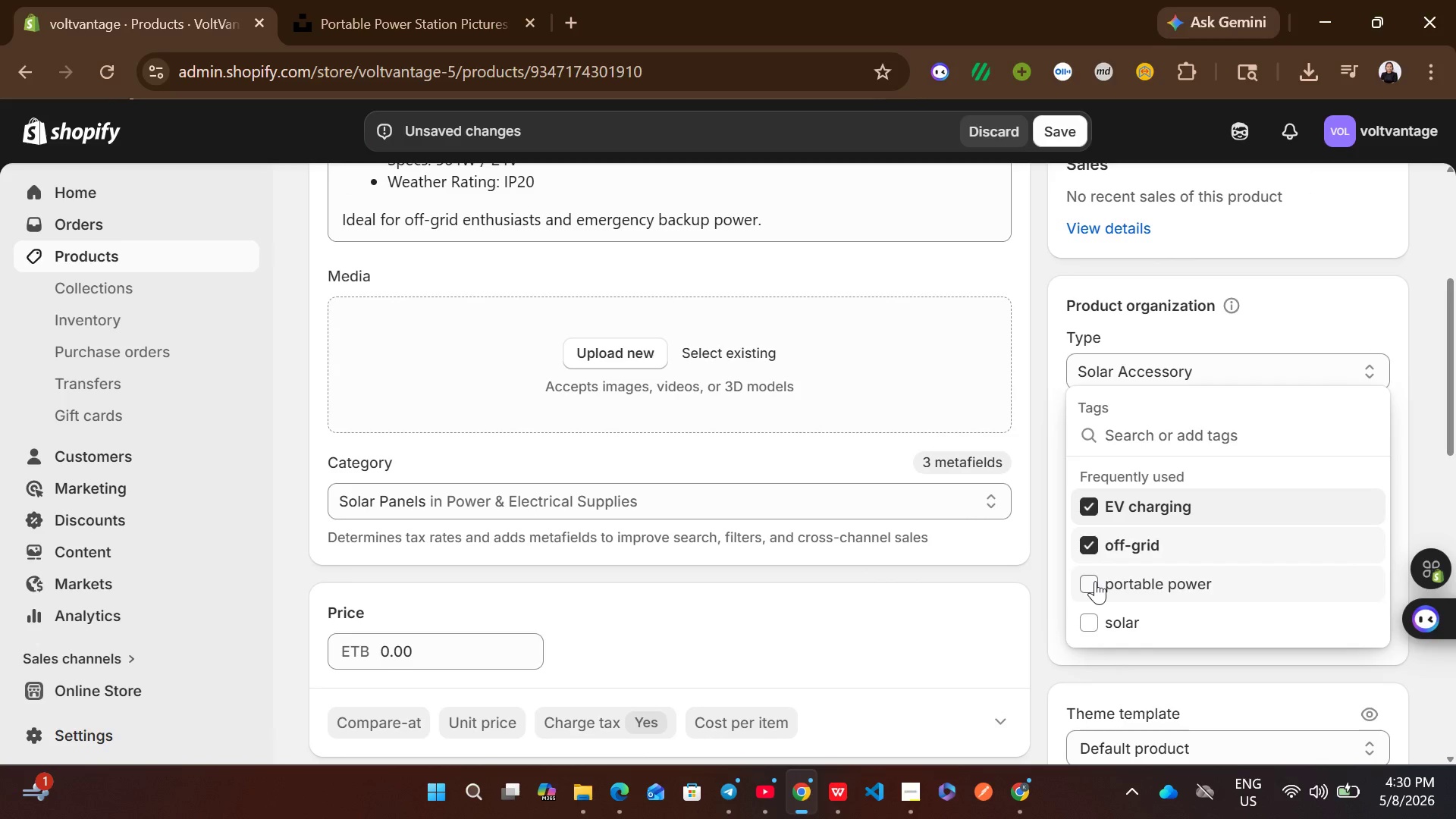 
left_click([1095, 581])
 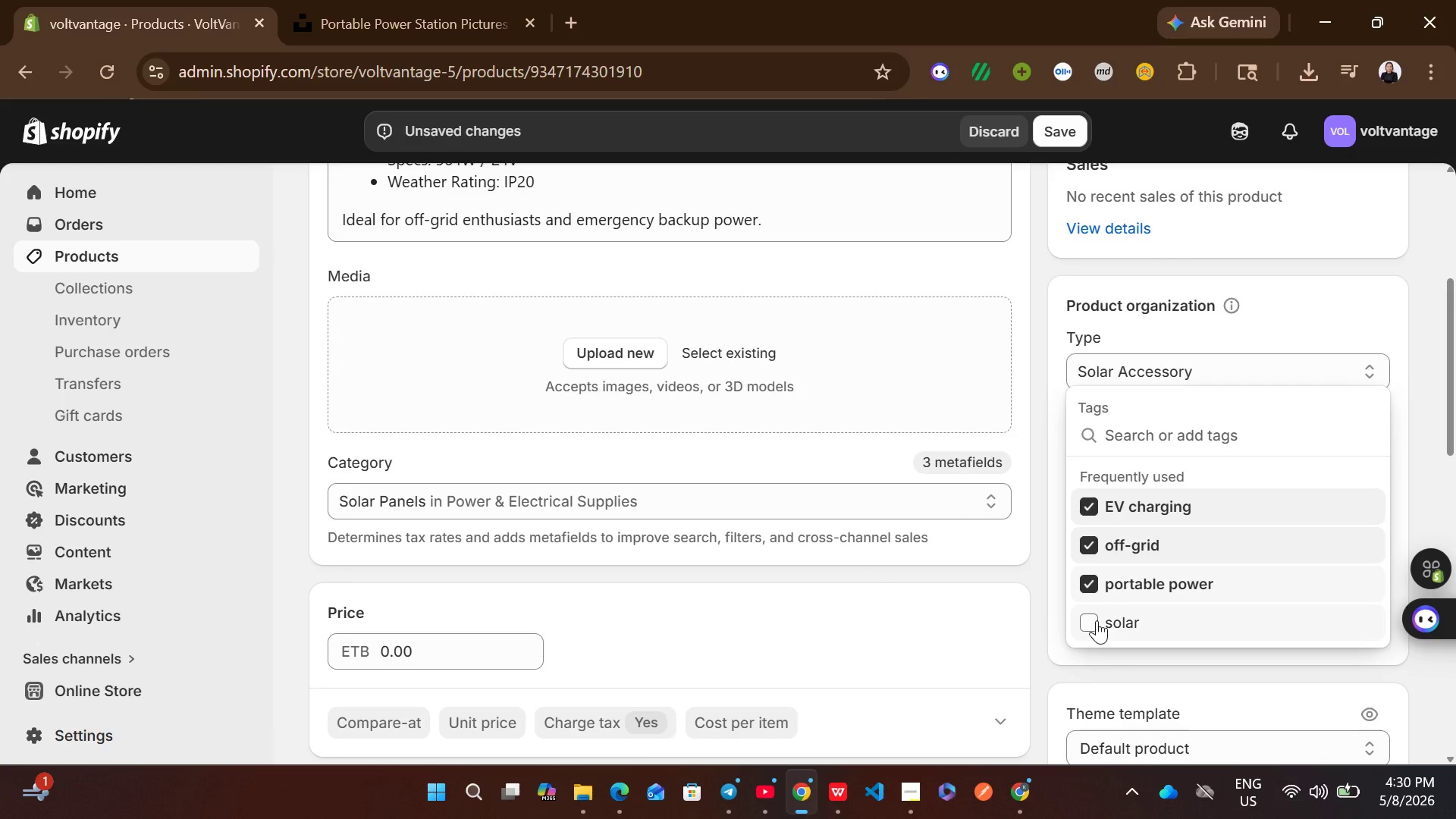 
left_click([1097, 620])
 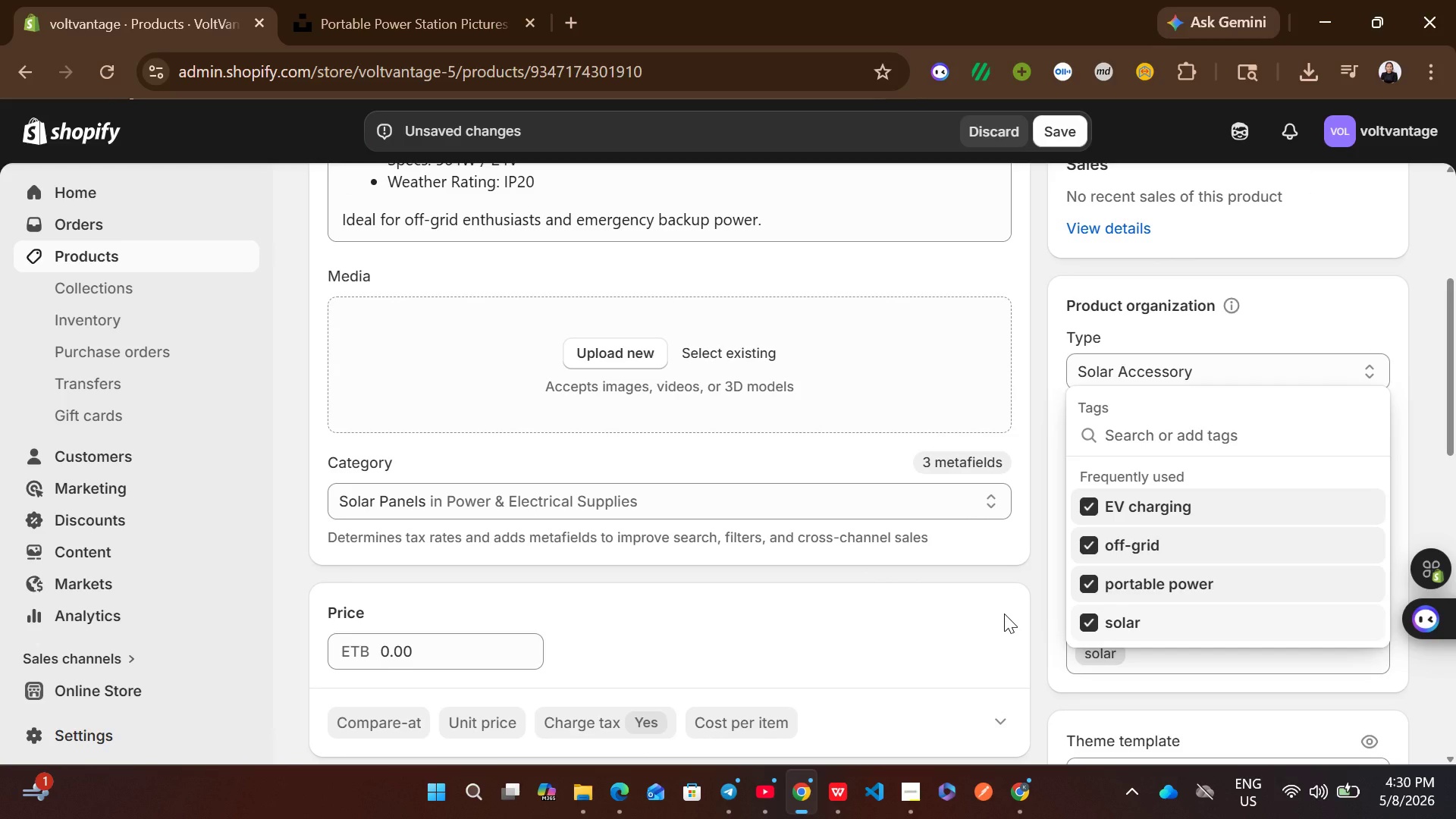 
left_click([1000, 610])
 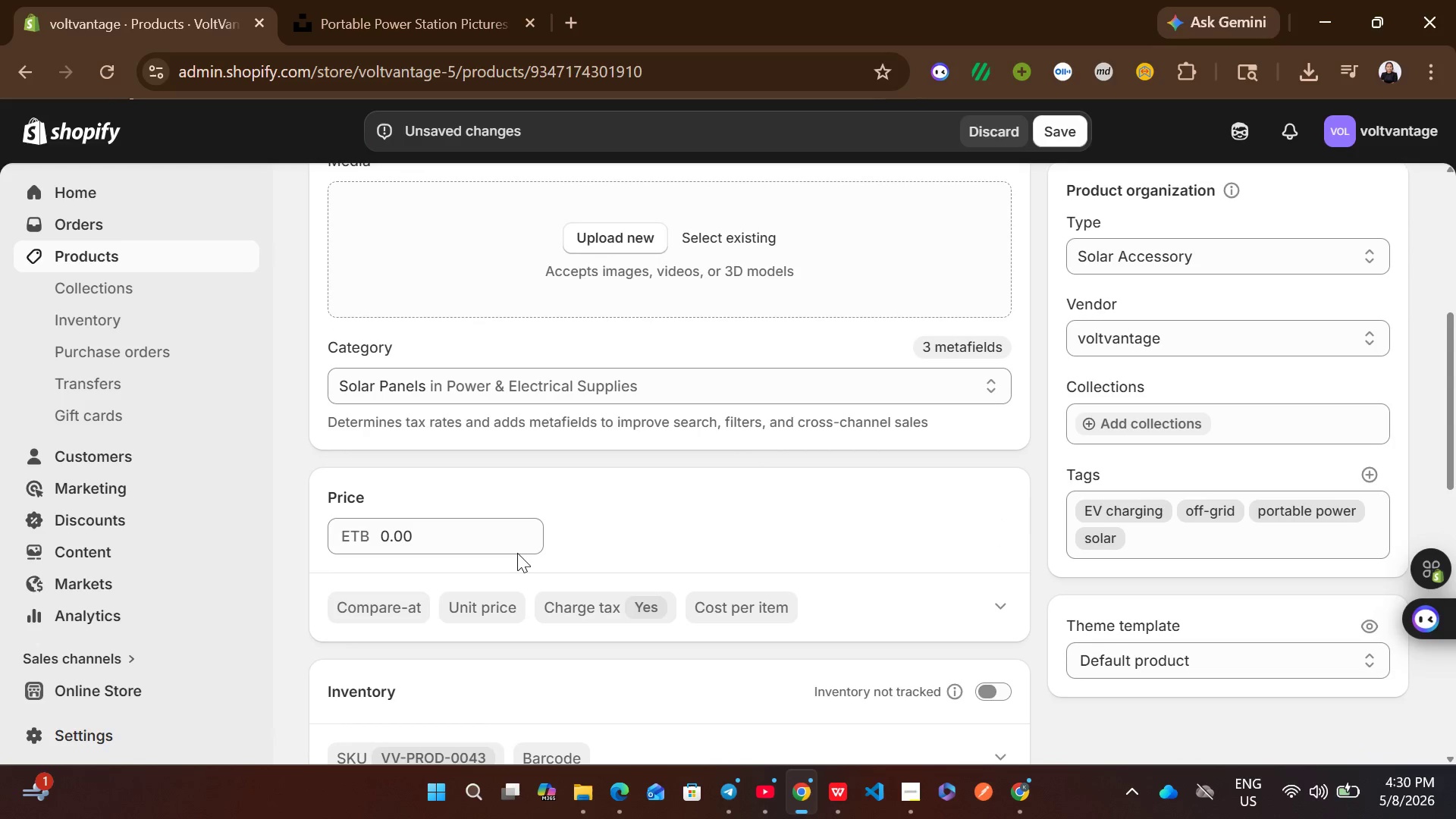 
left_click([455, 532])
 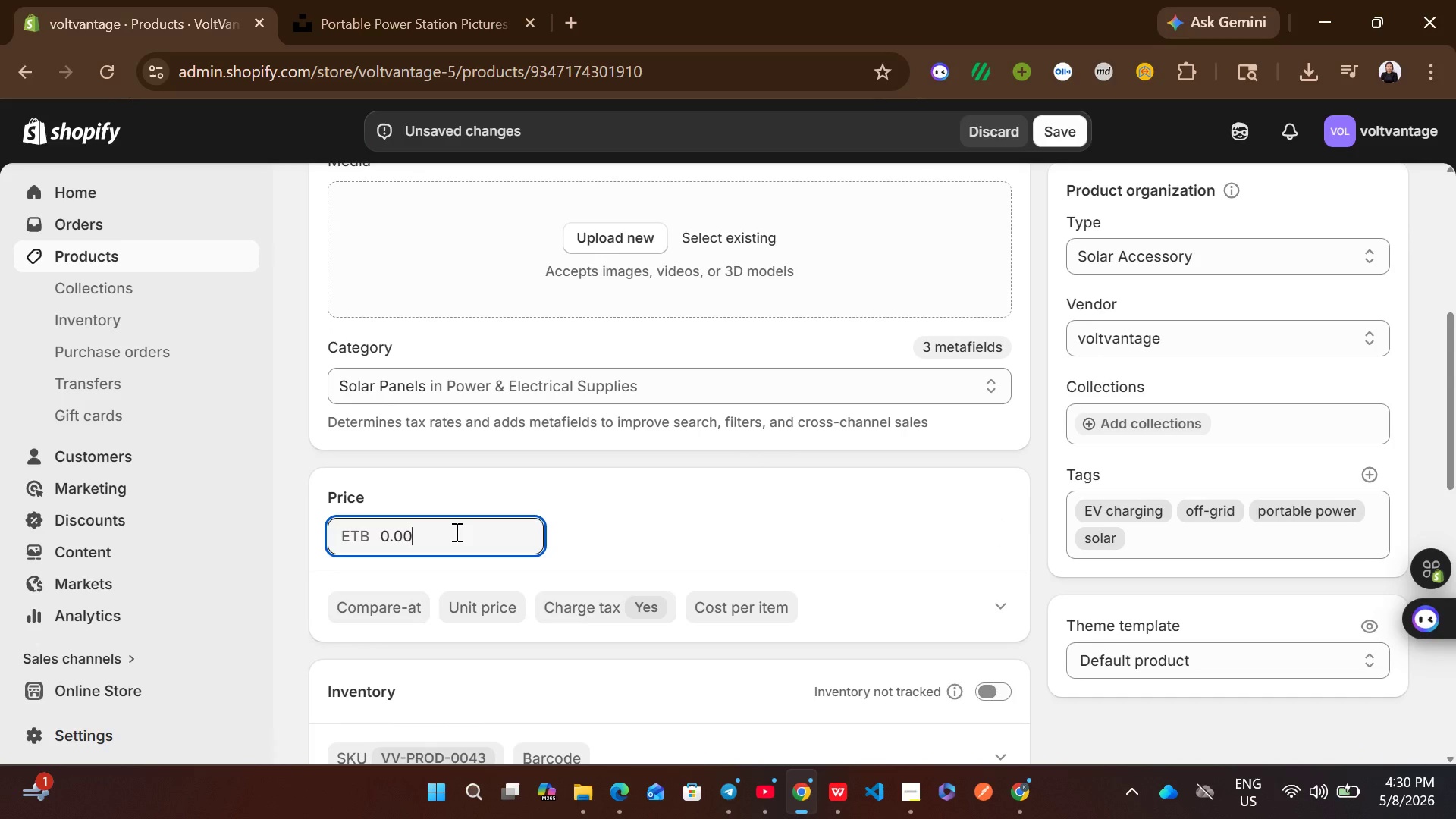 
key(Control+A)
 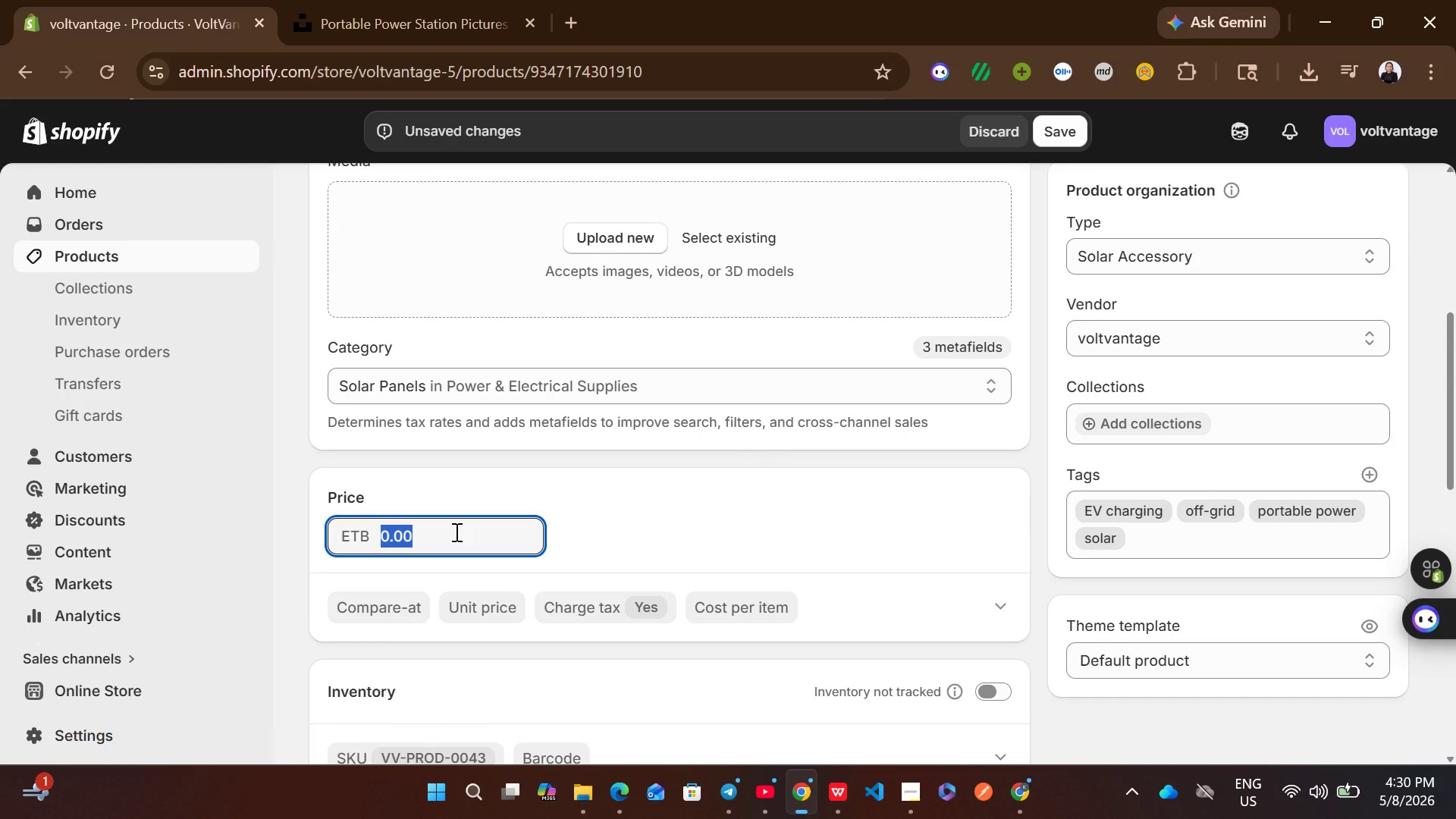 
wait(10.5)
 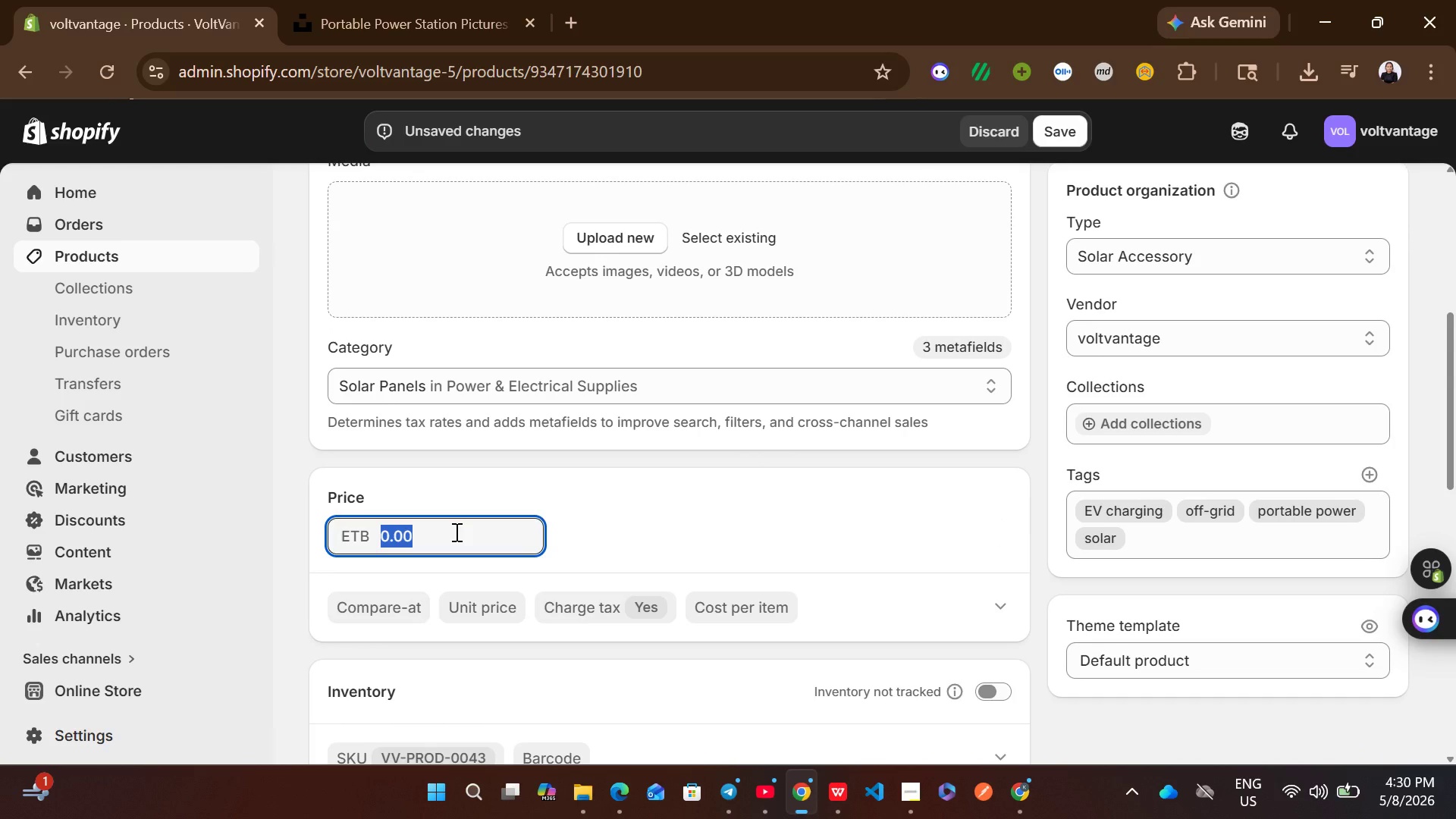 
type(14)
 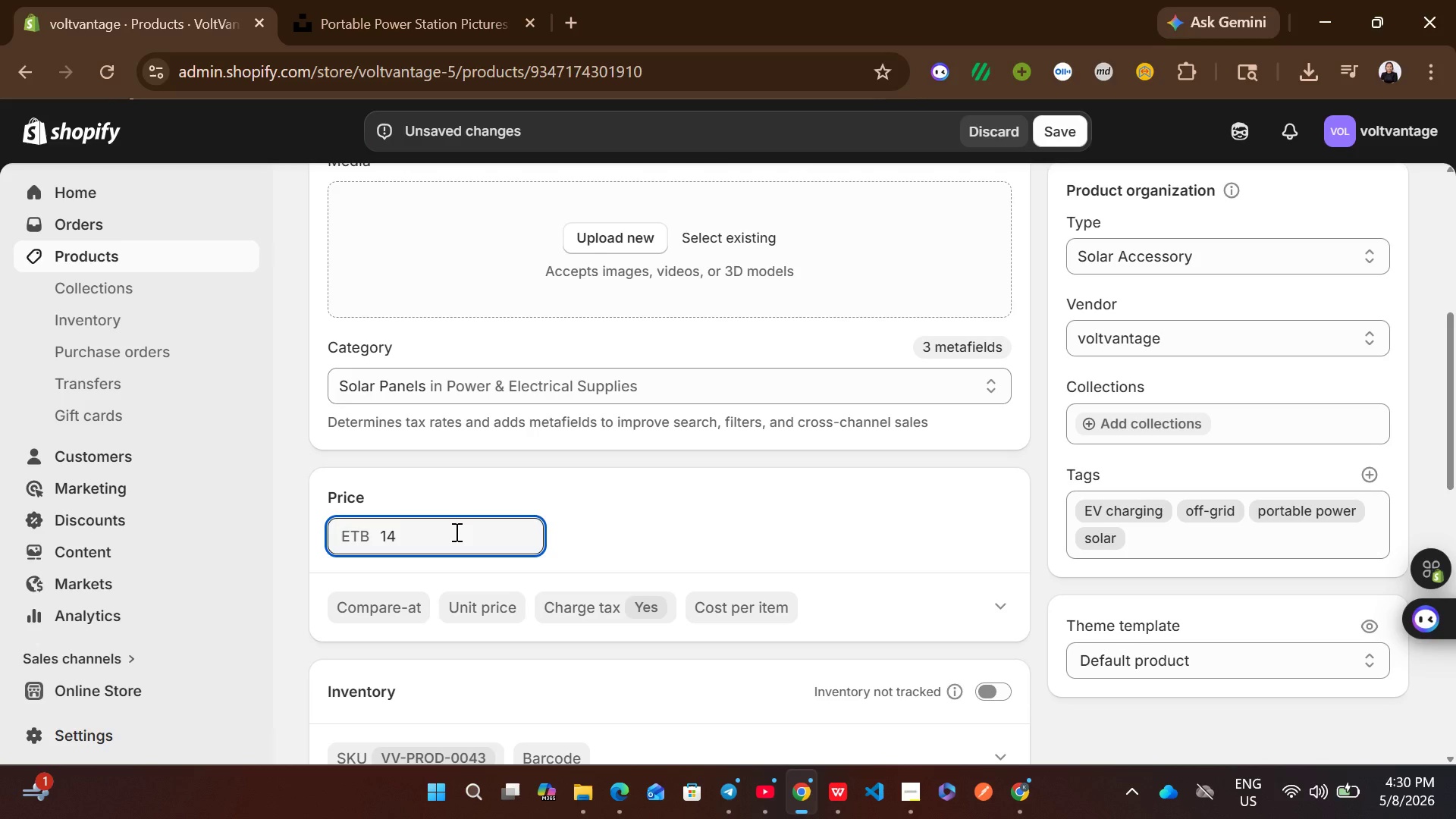 
type(70.73)
 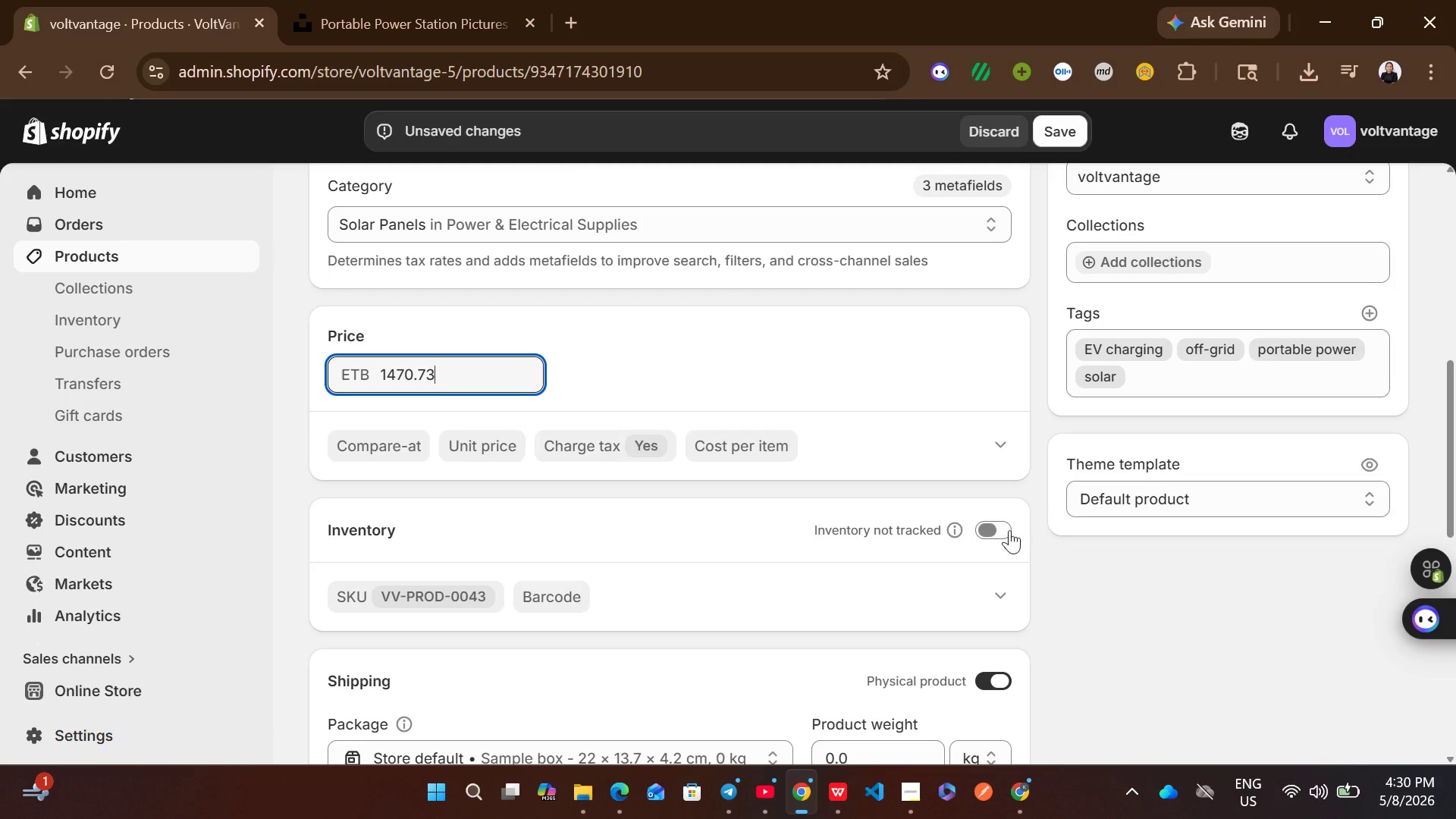 
left_click([987, 534])
 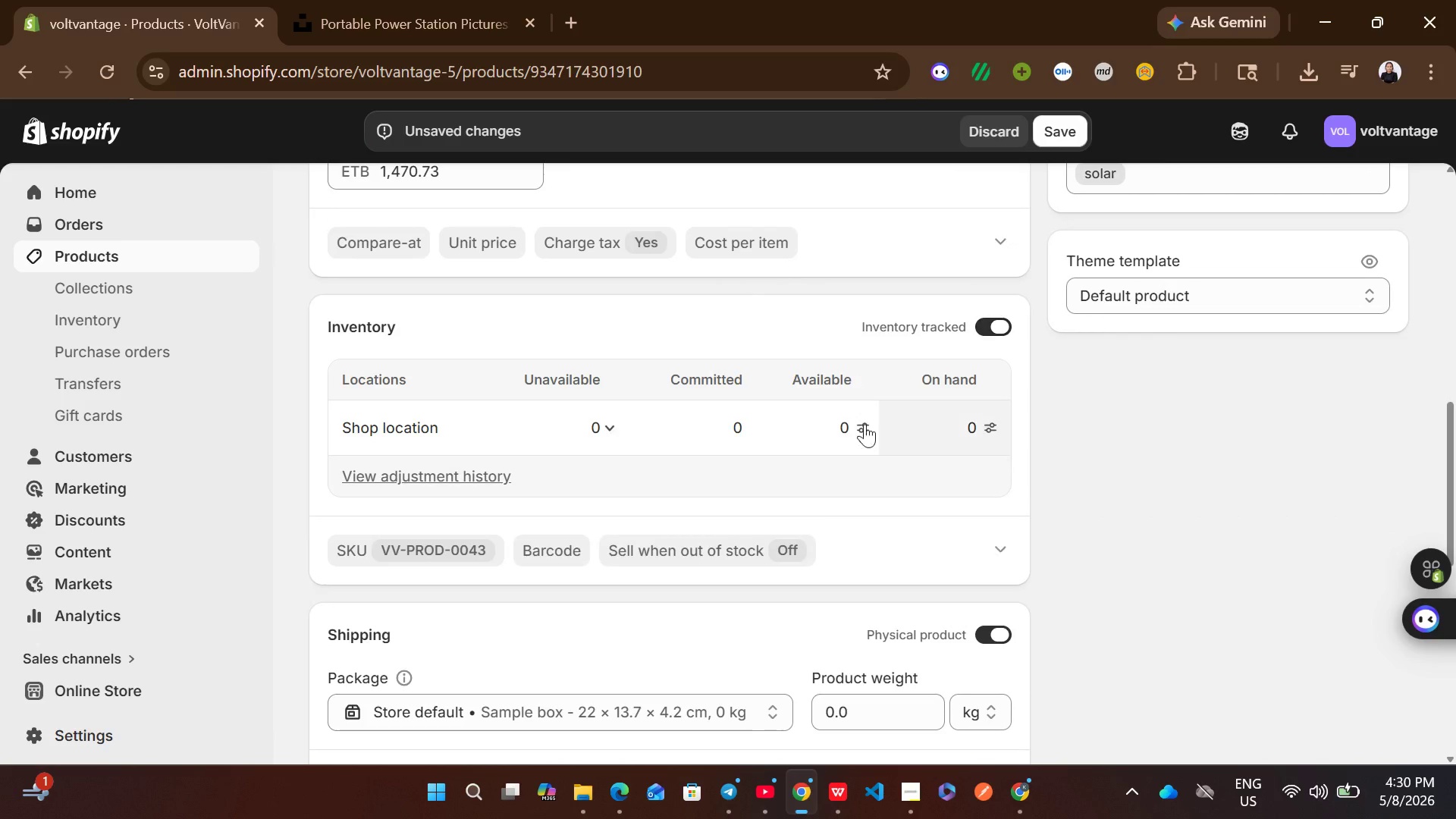 
left_click([843, 410])
 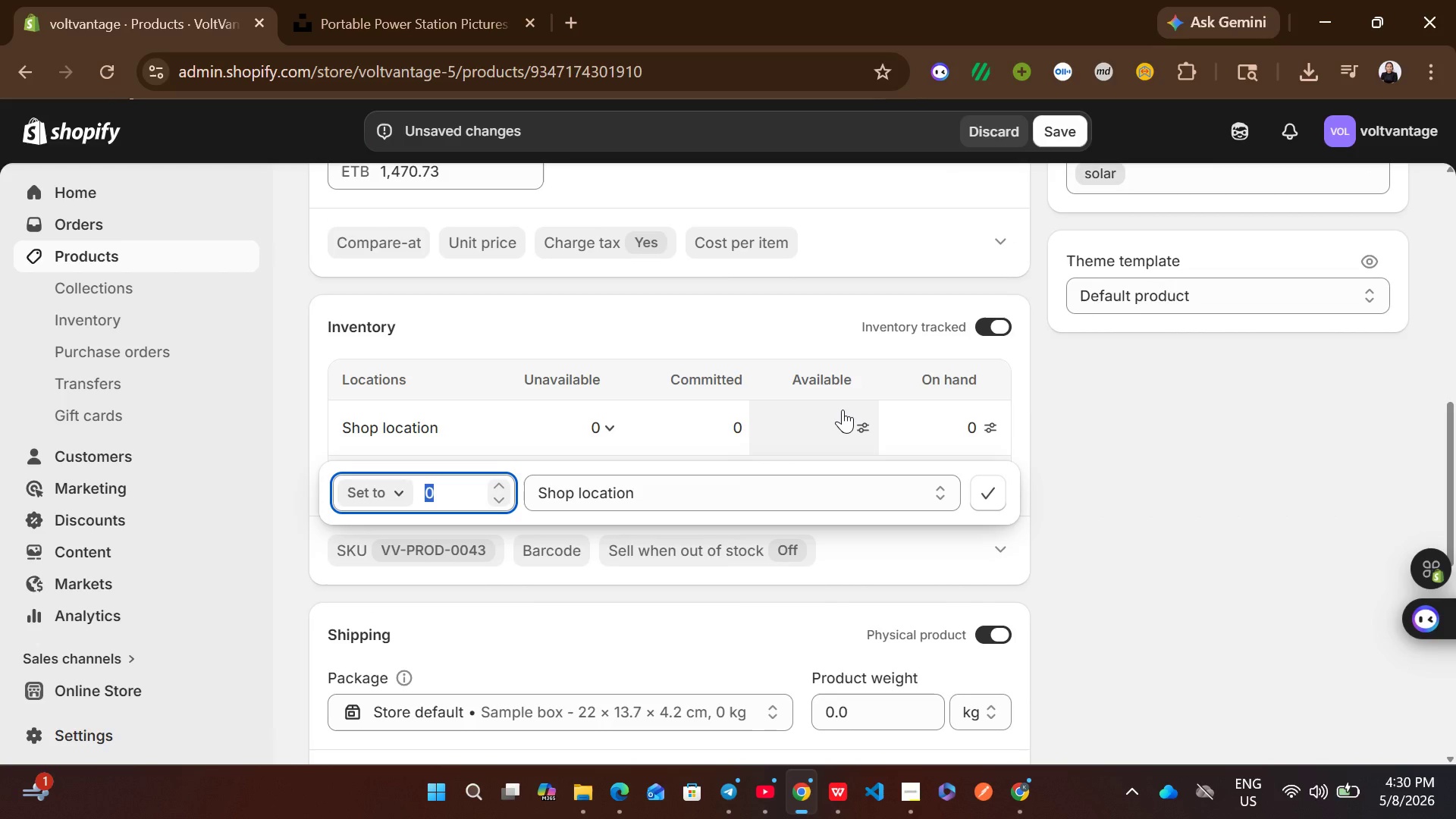 
type(100)
 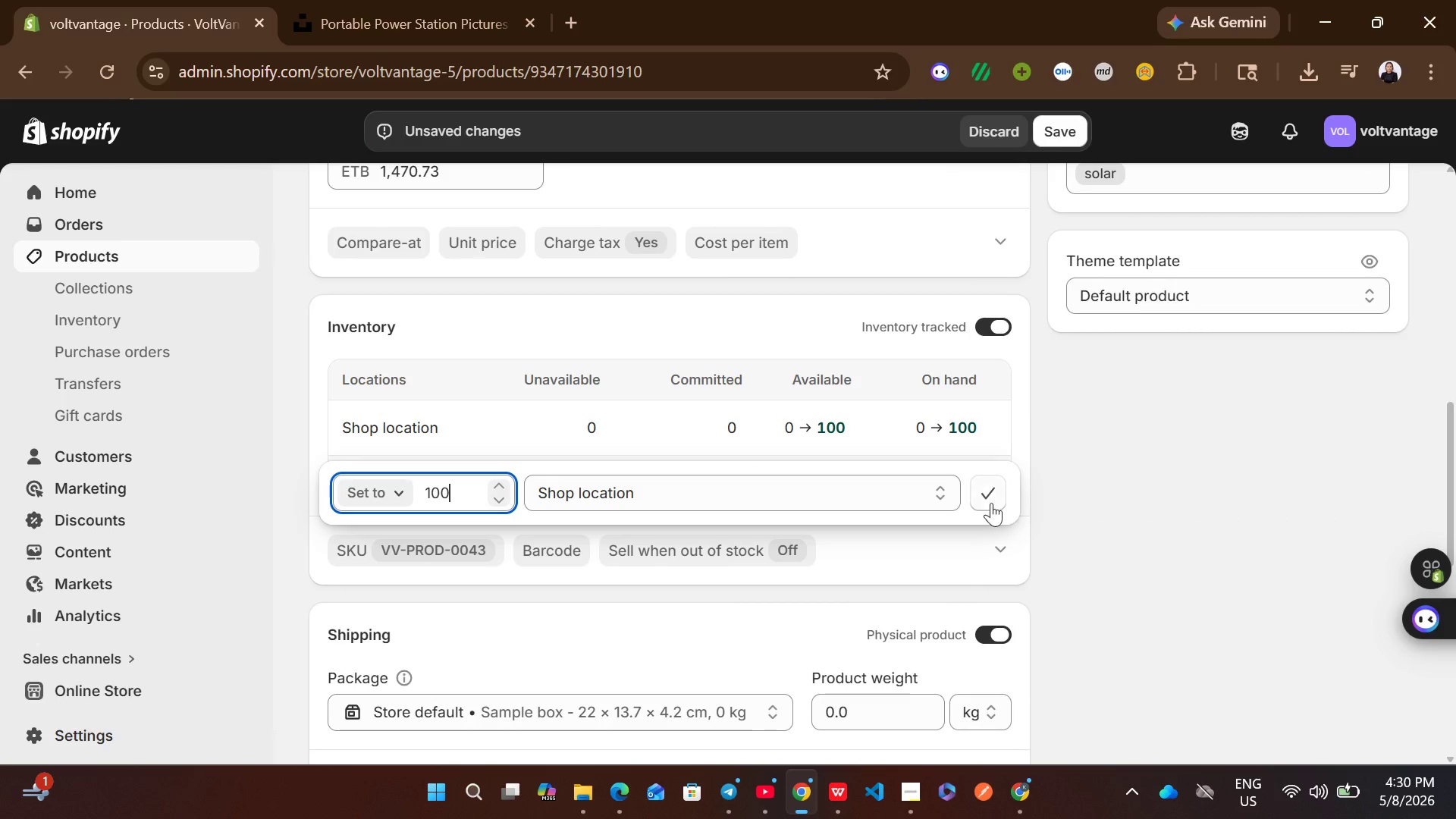 
left_click([987, 501])
 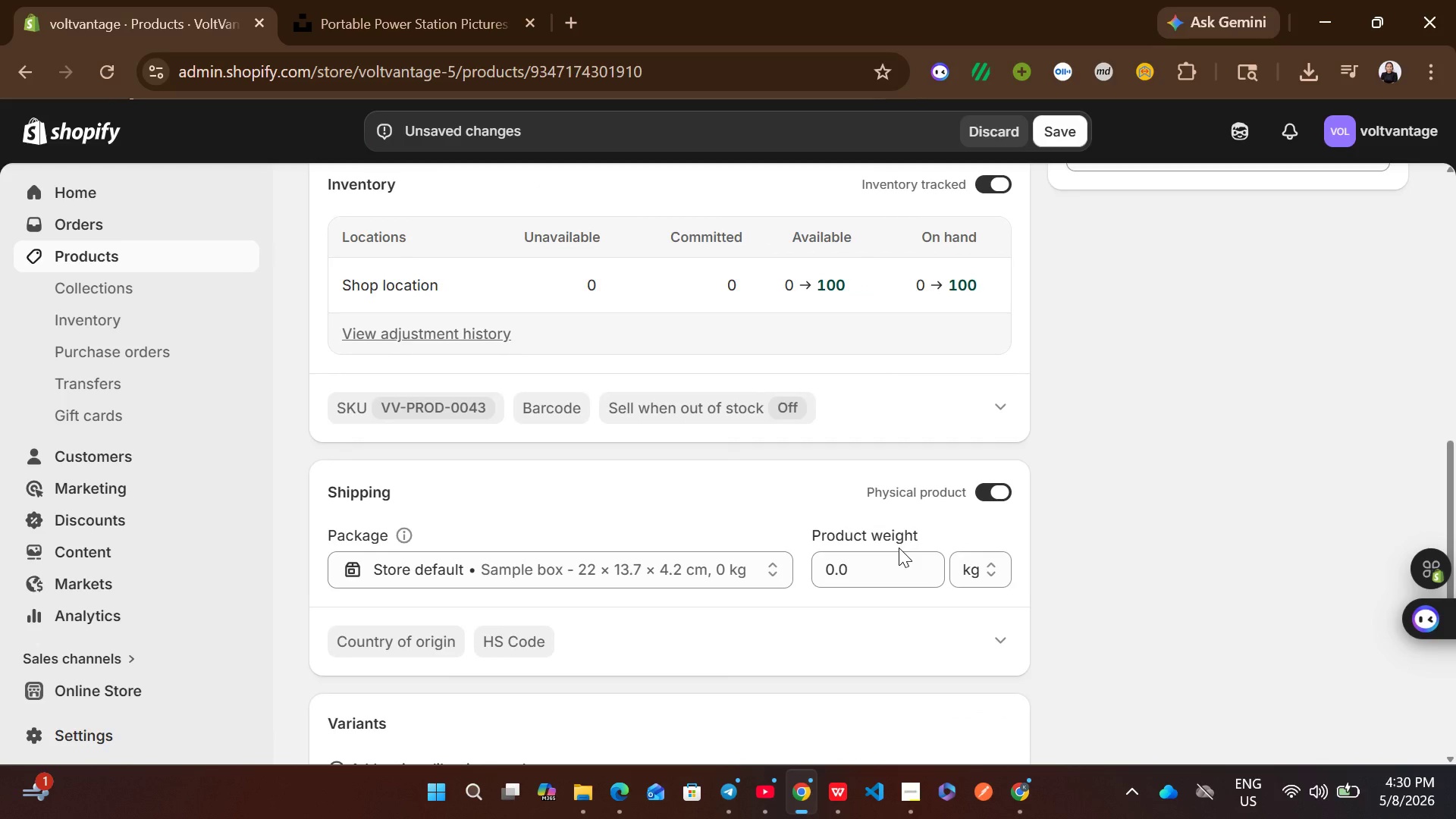 
left_click([855, 561])
 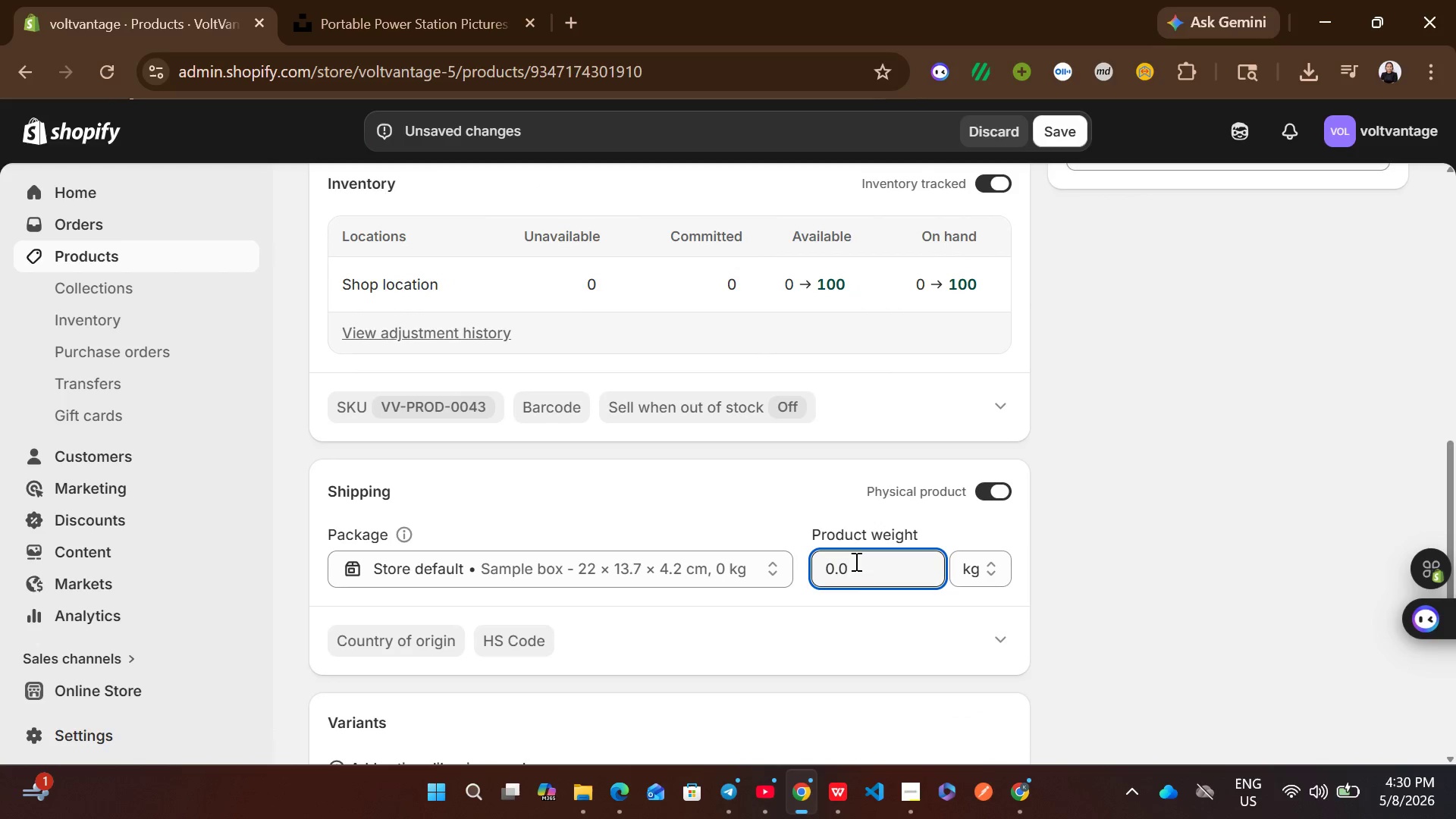 
key(Control+ControlLeft)
 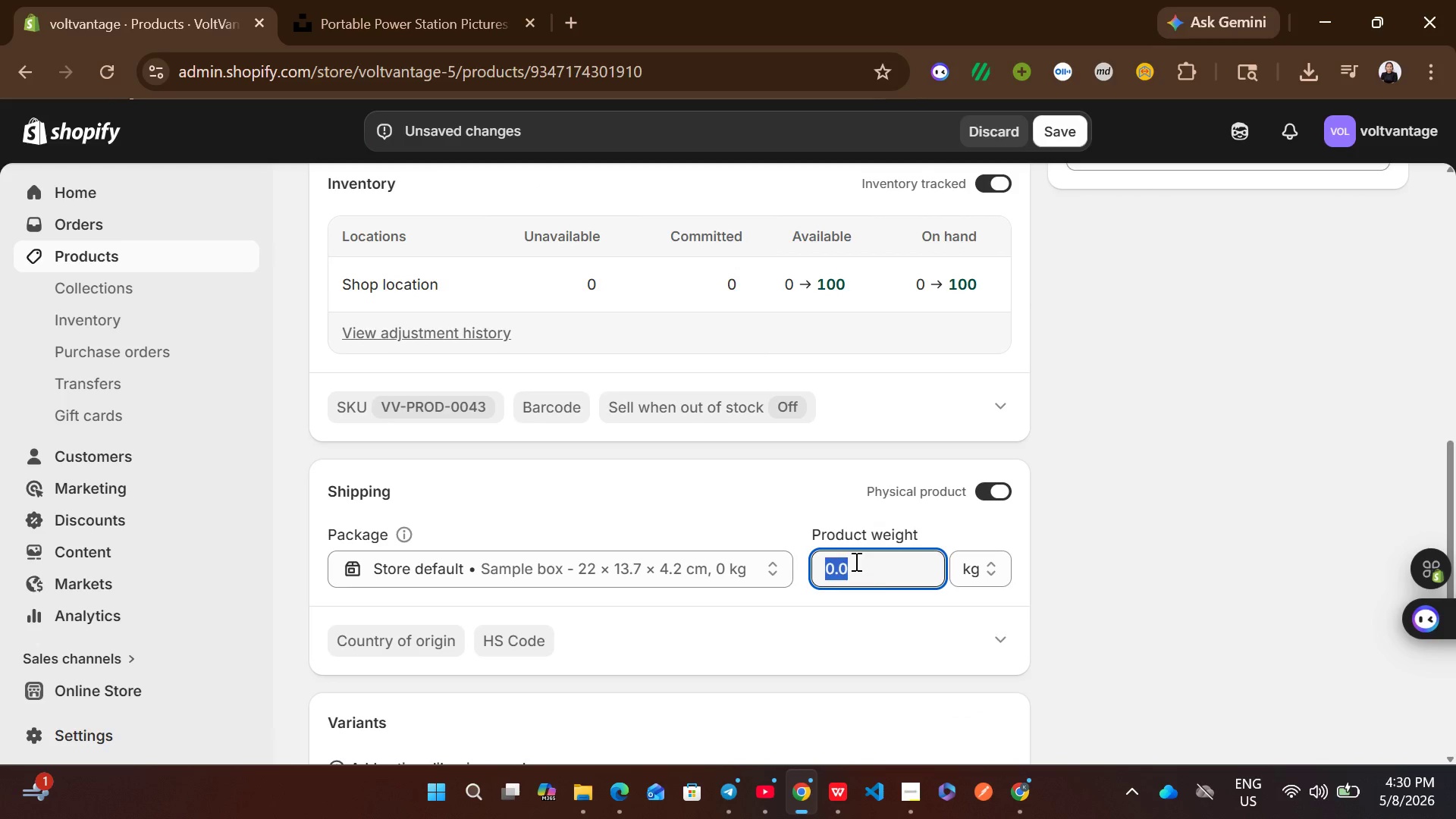 
key(Control+A)
 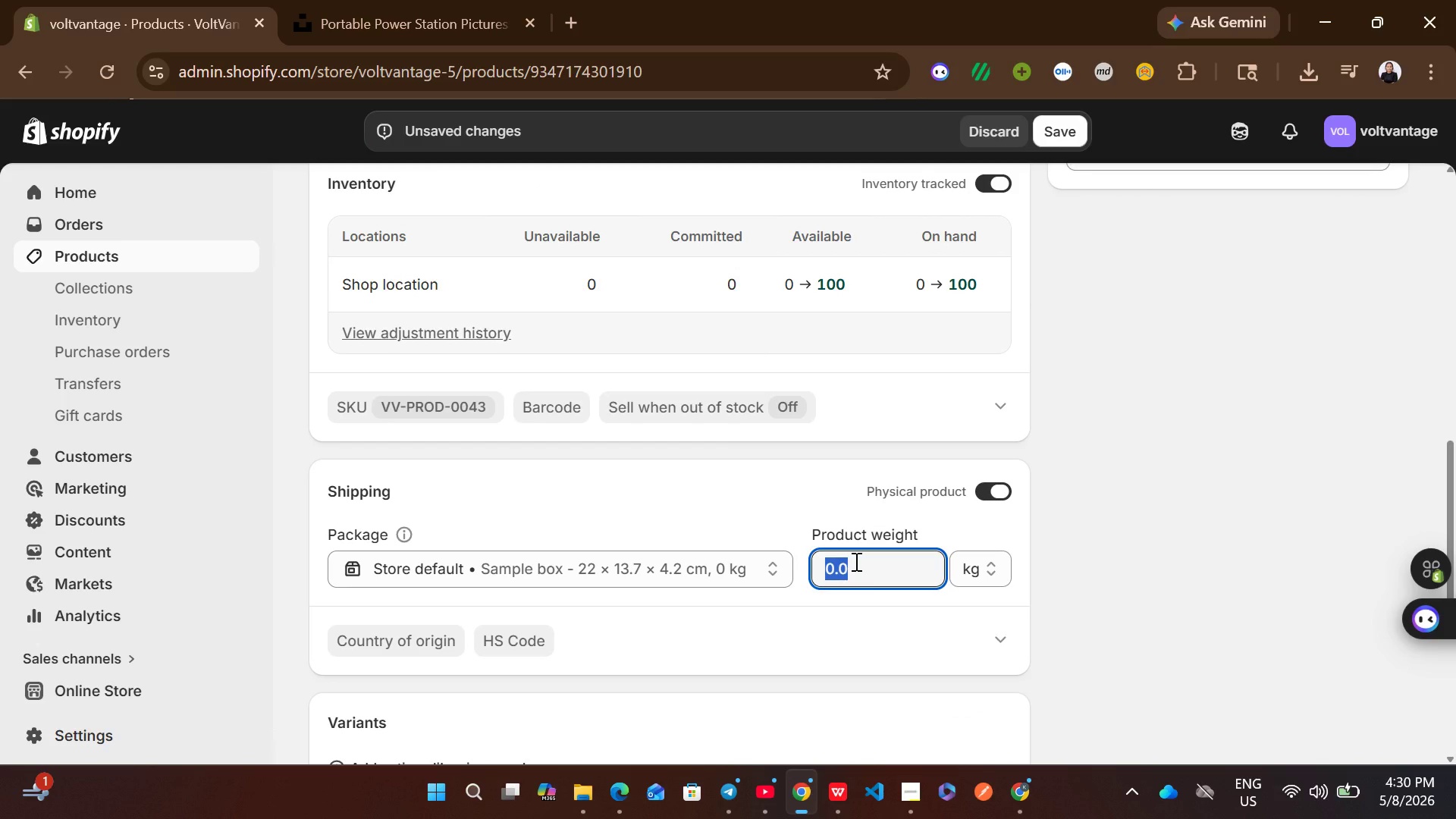 
type(19200)
 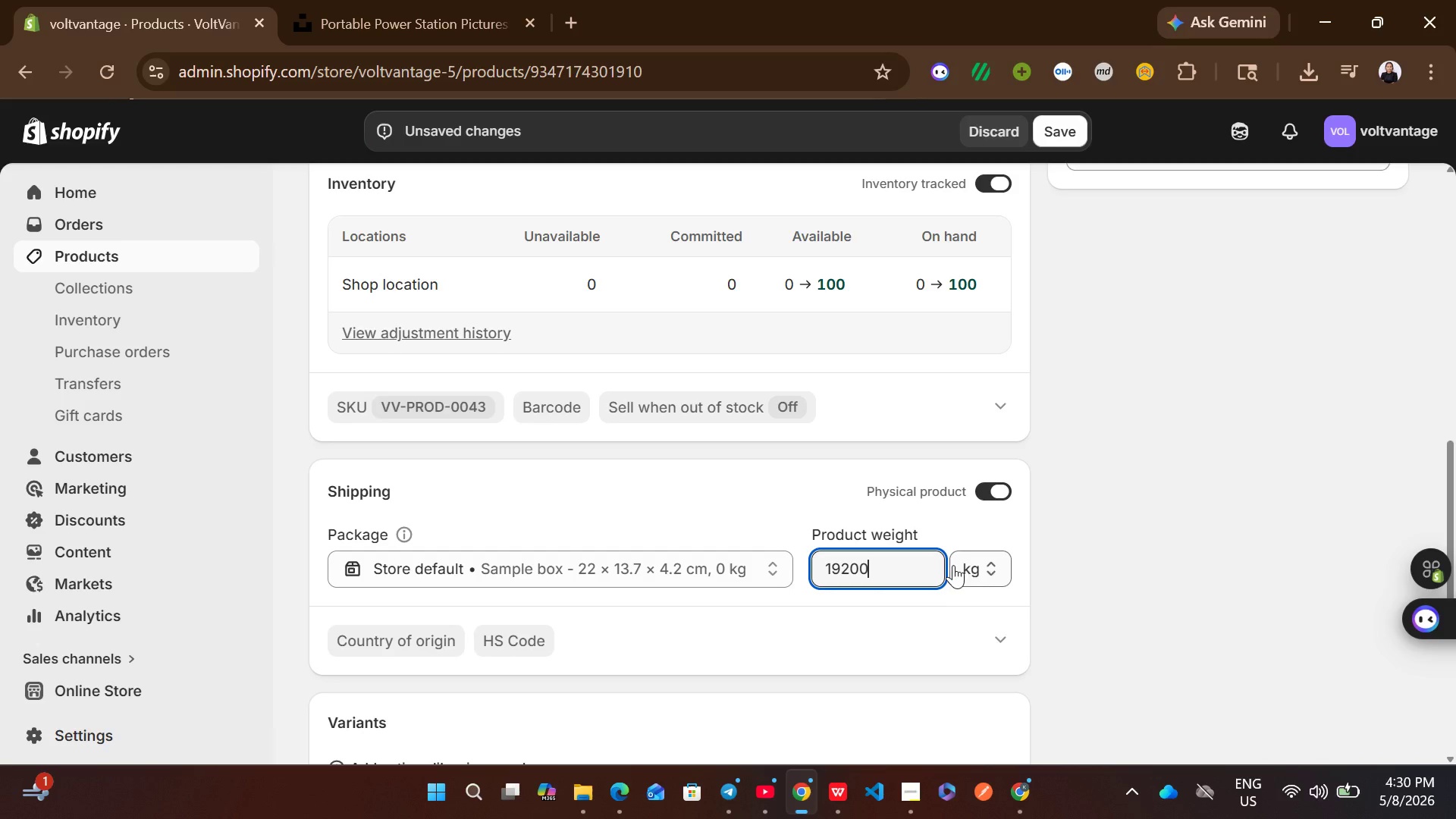 
left_click([979, 562])
 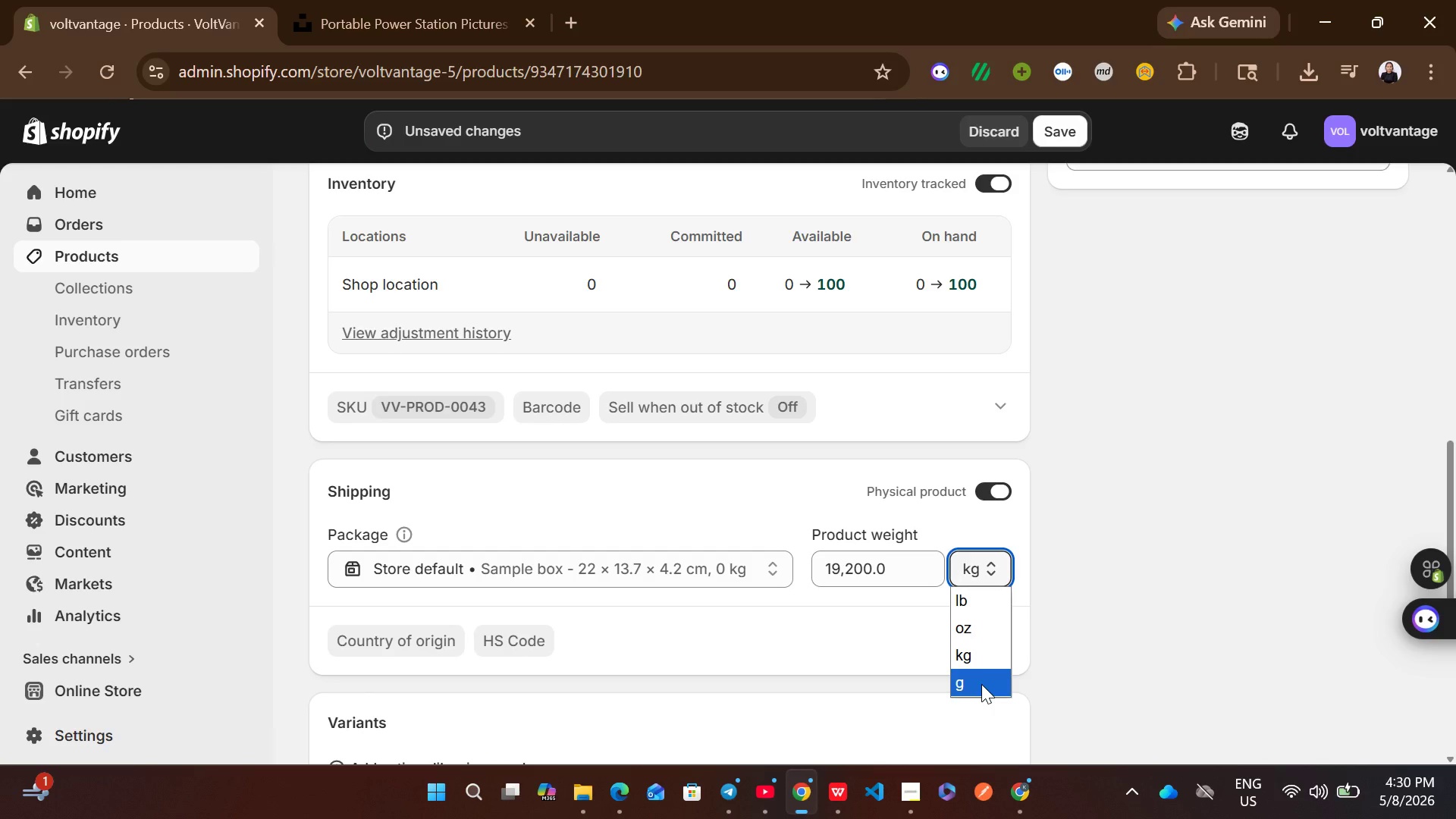 
left_click([981, 685])
 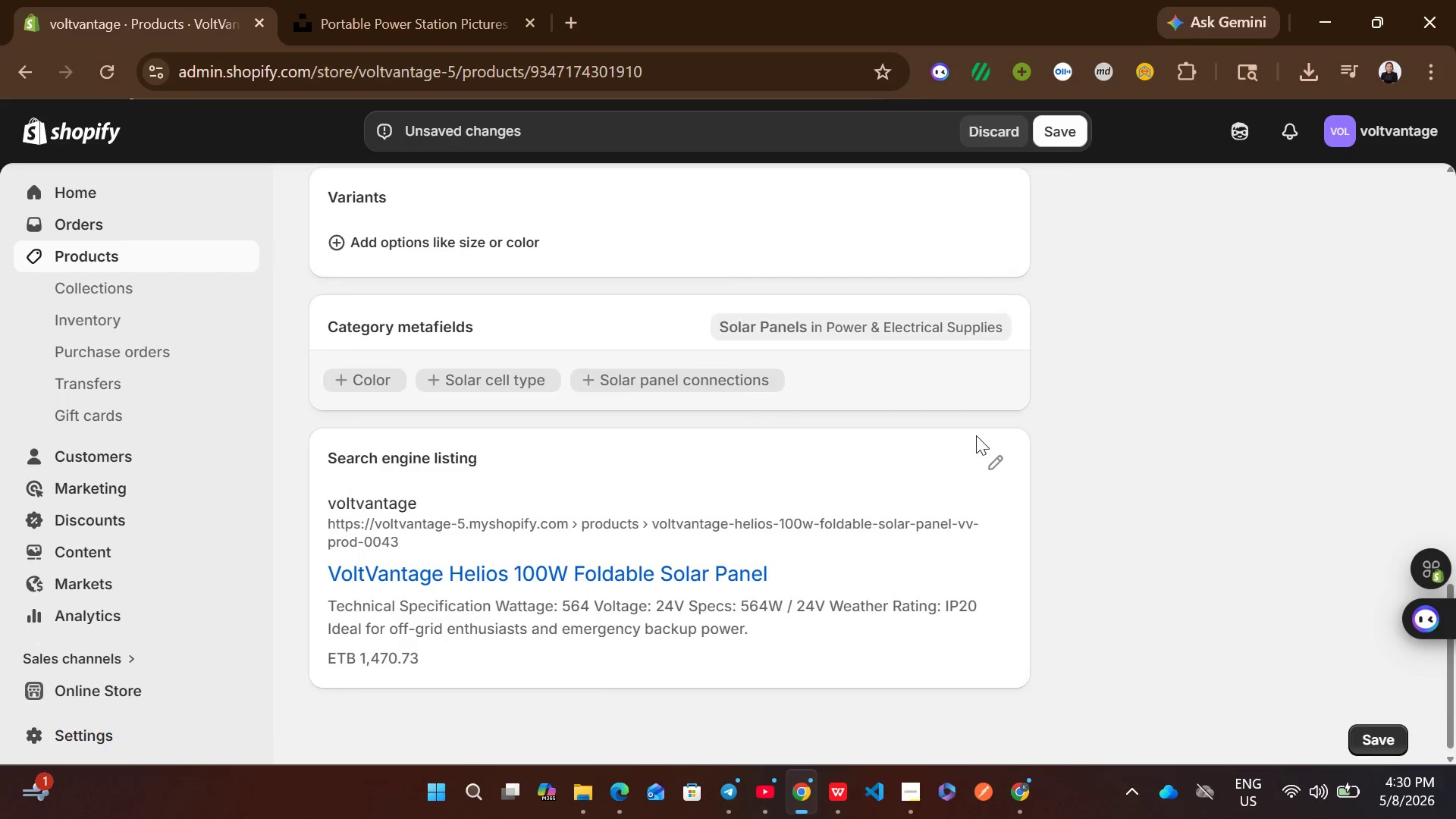 
left_click([976, 453])
 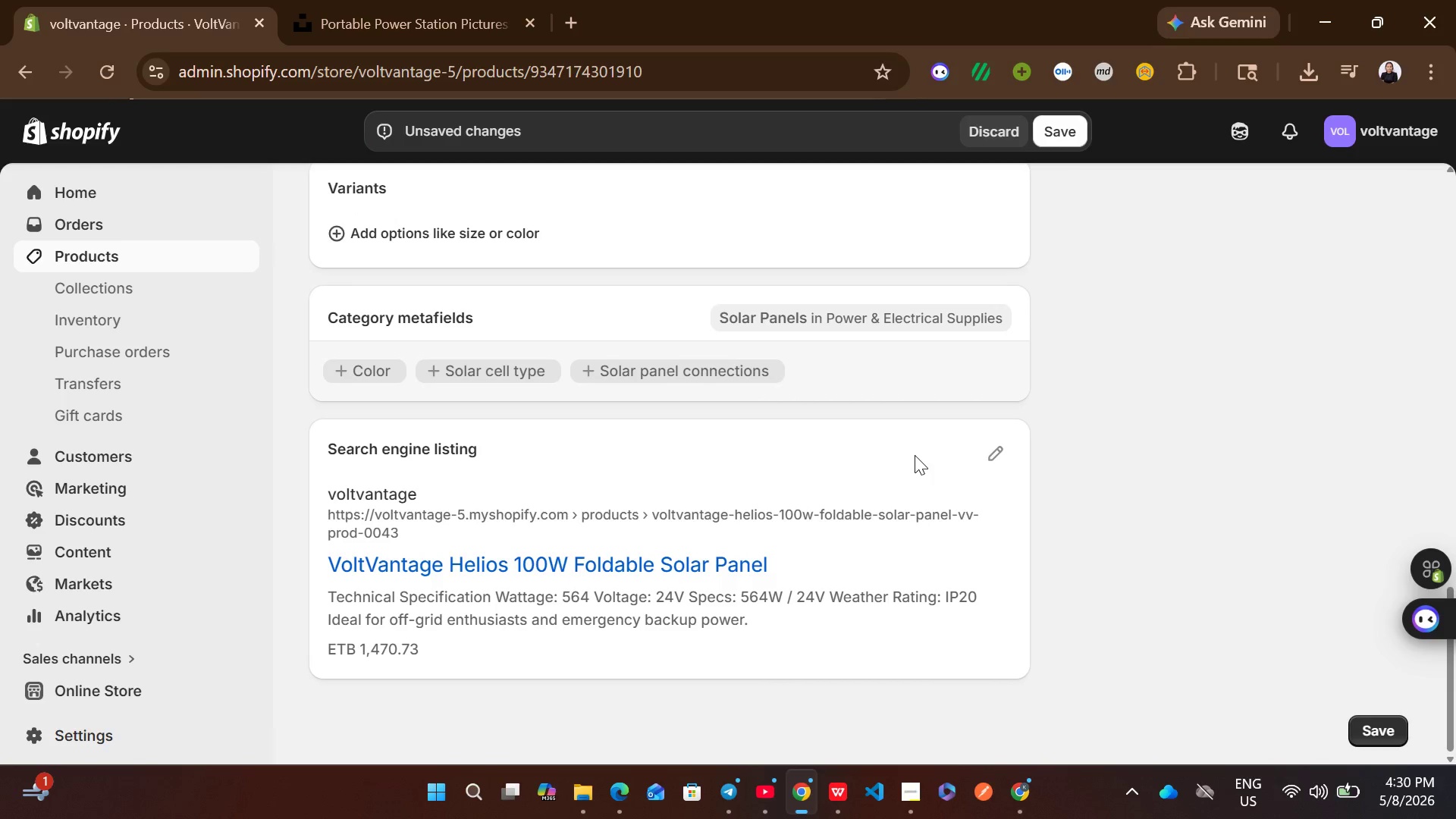 
left_click([990, 441])
 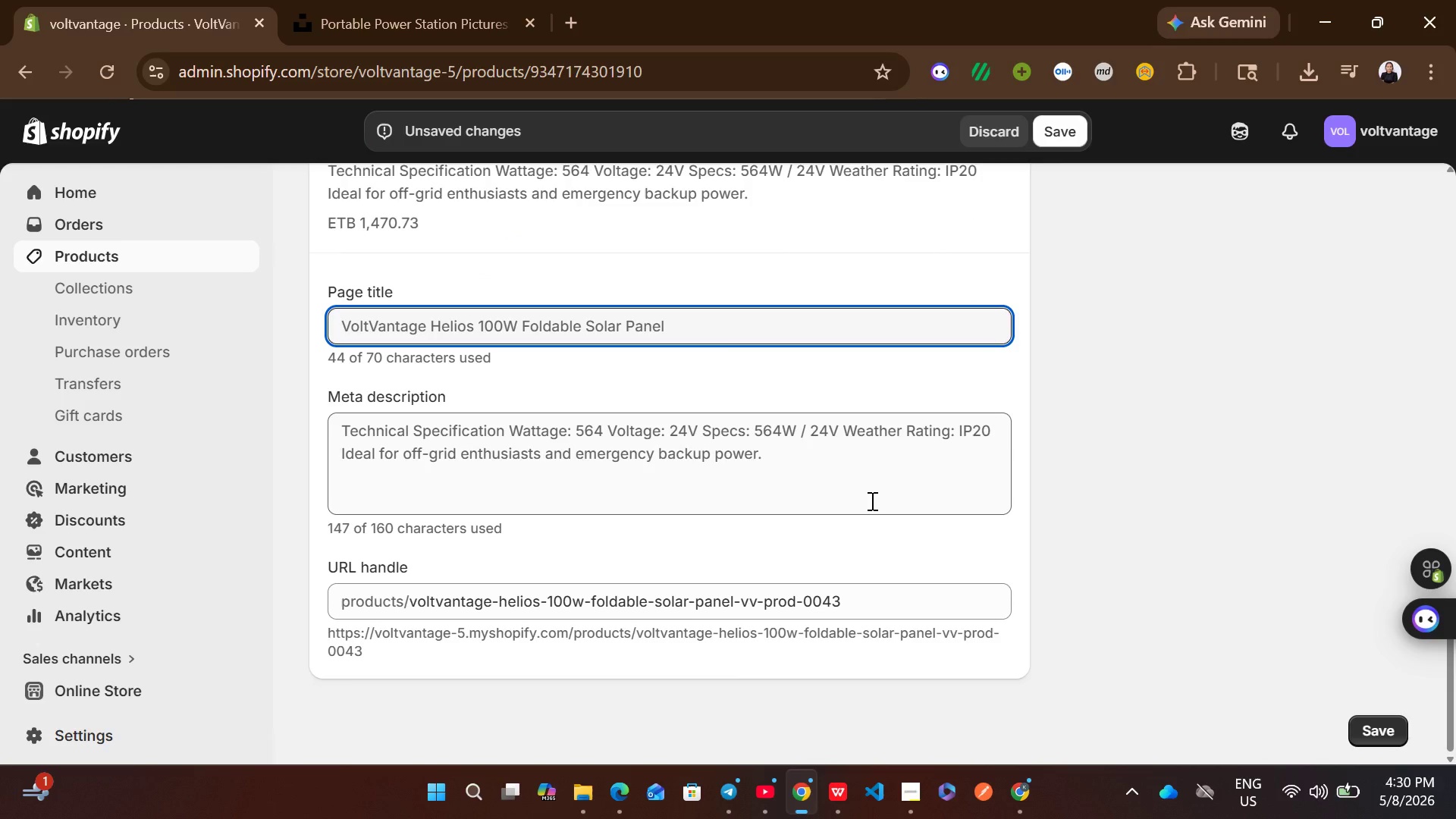 
left_click([812, 472])
 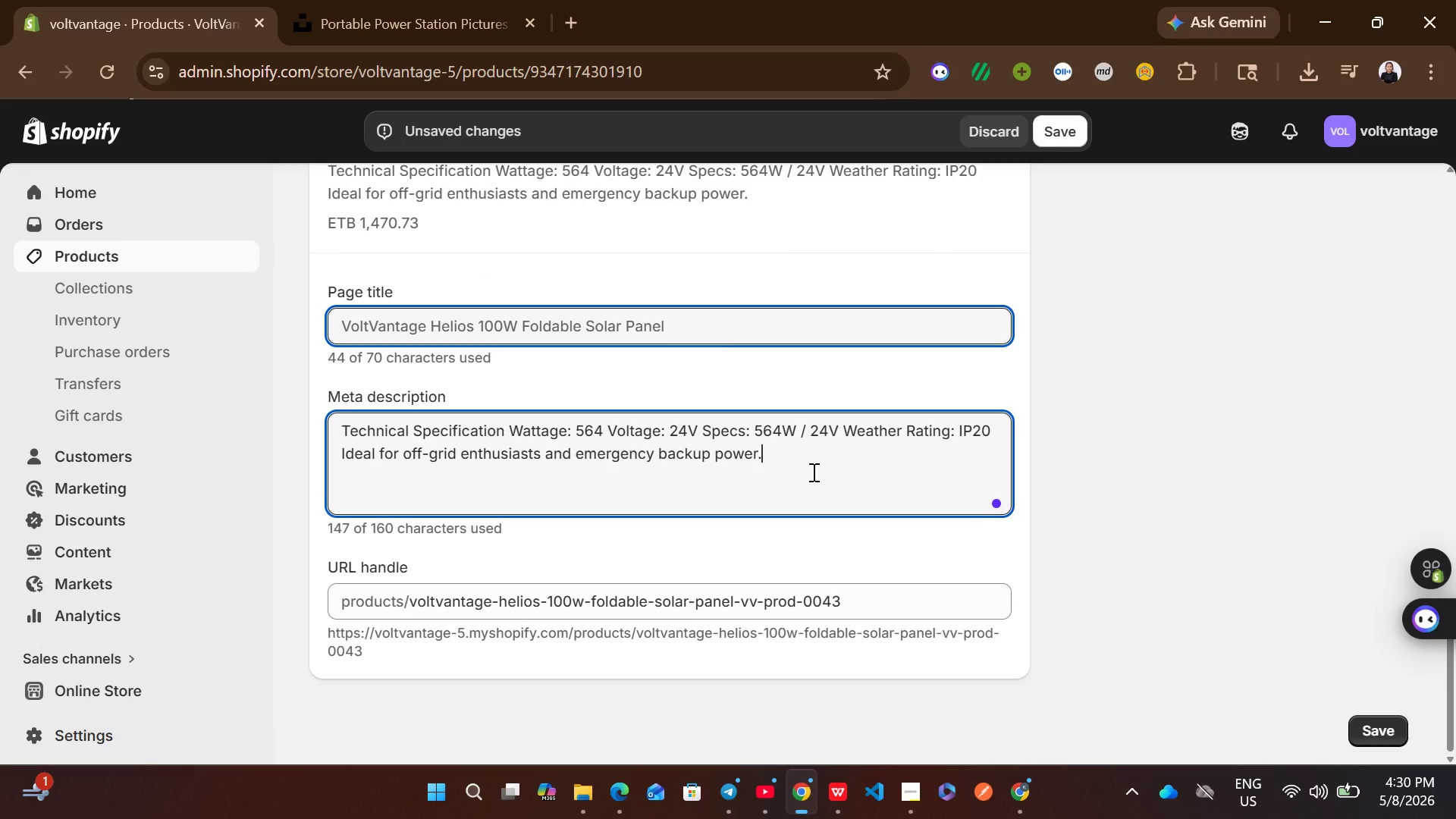 
wait(5.11)
 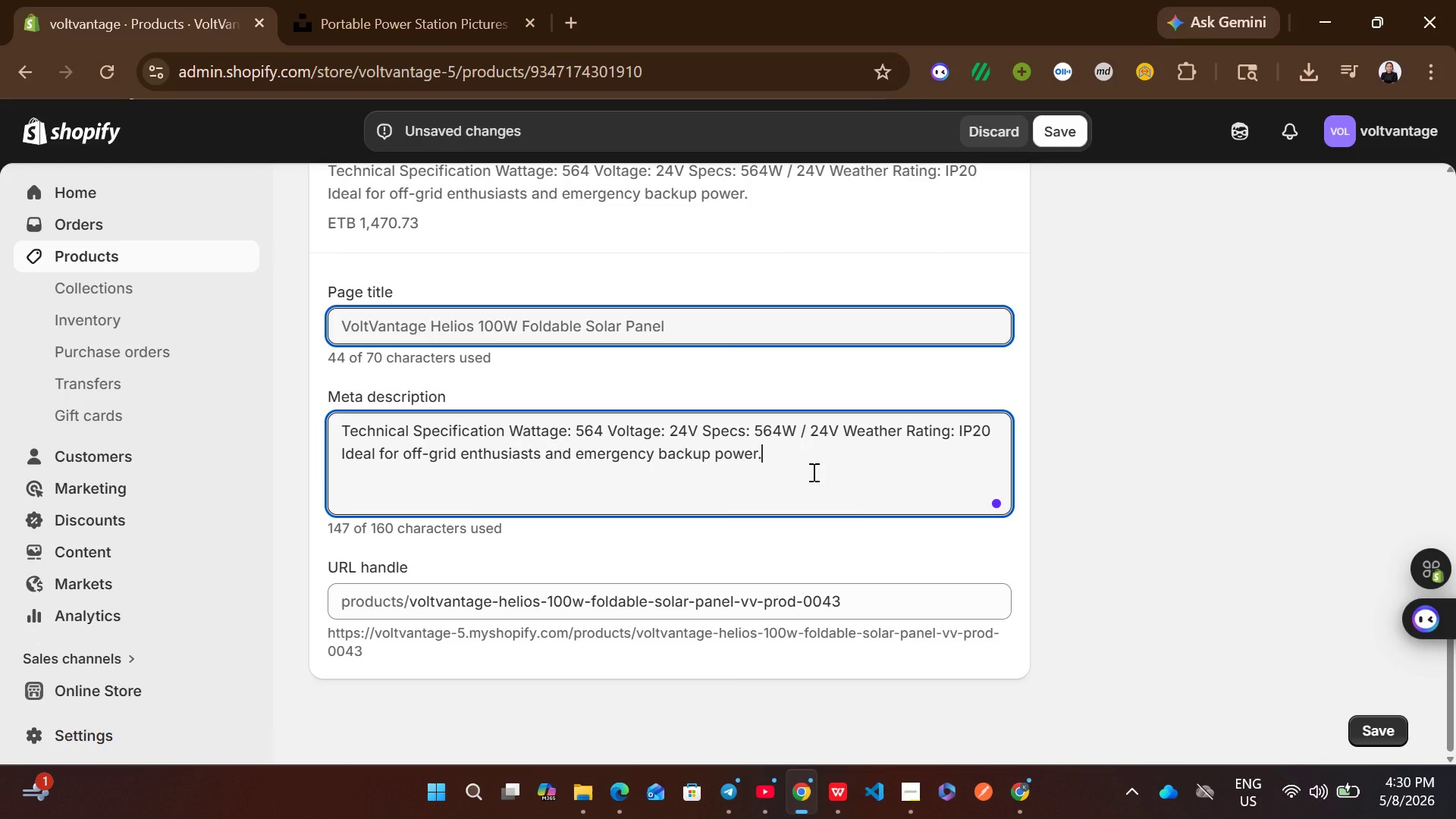 
type(Bu)
 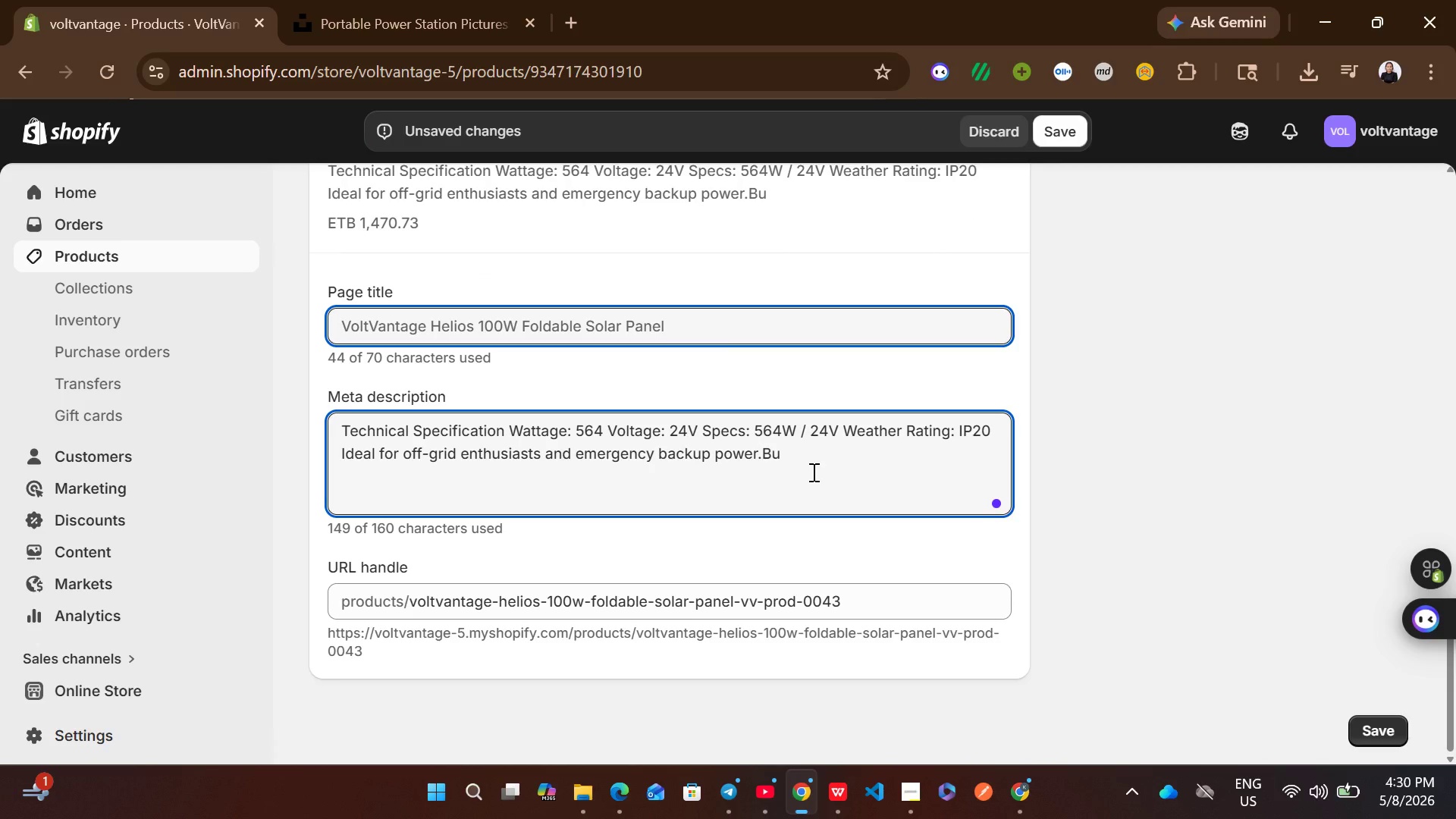 
key(Control+ControlLeft)
 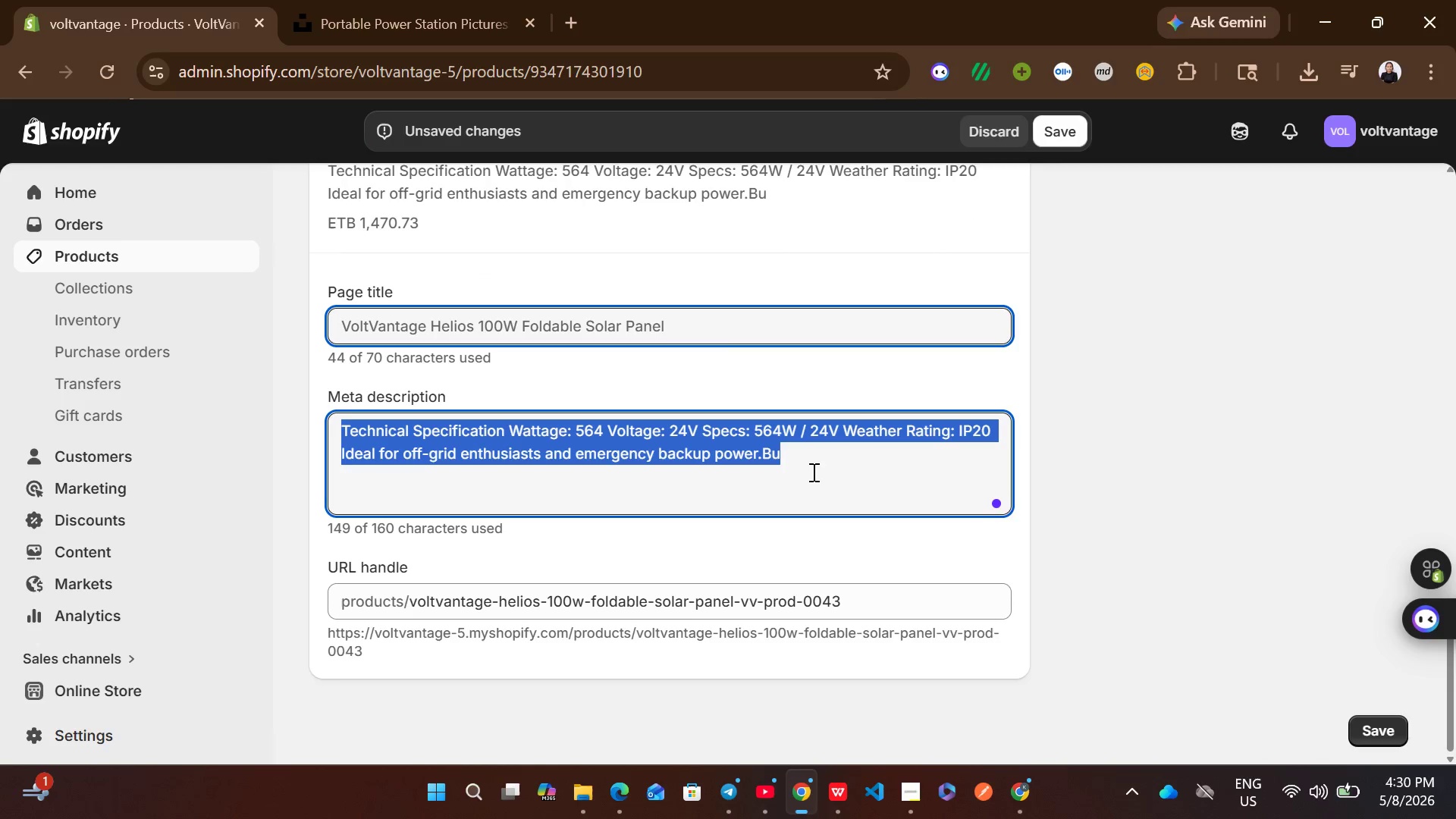 
key(Control+A)
 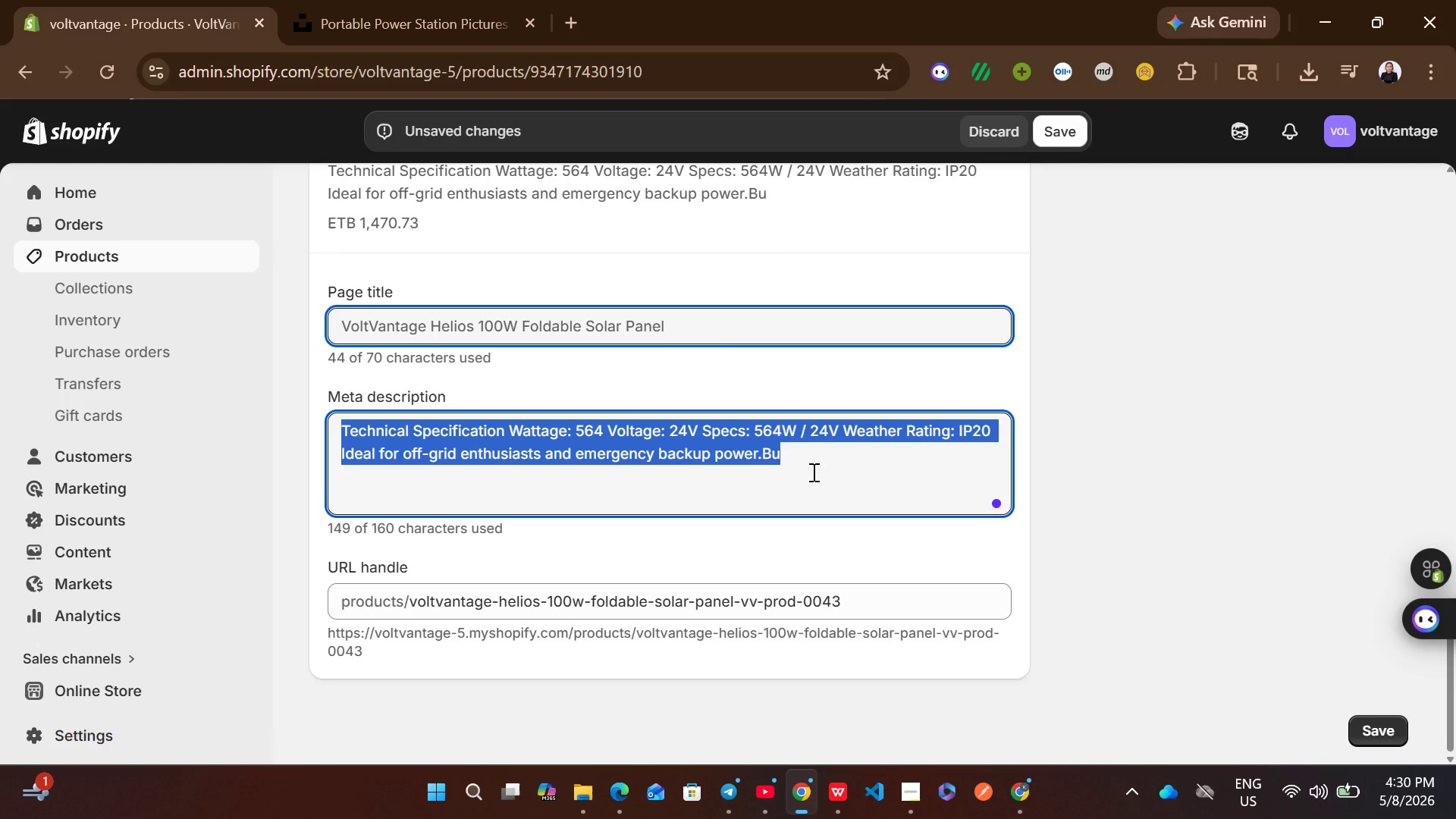 
type(Buy the Voltag)
key(Backspace)
key(Backspace)
type(Vantage EV--)
key(Backspace)
type(Link Type 2 Emergency Cable. 564)
 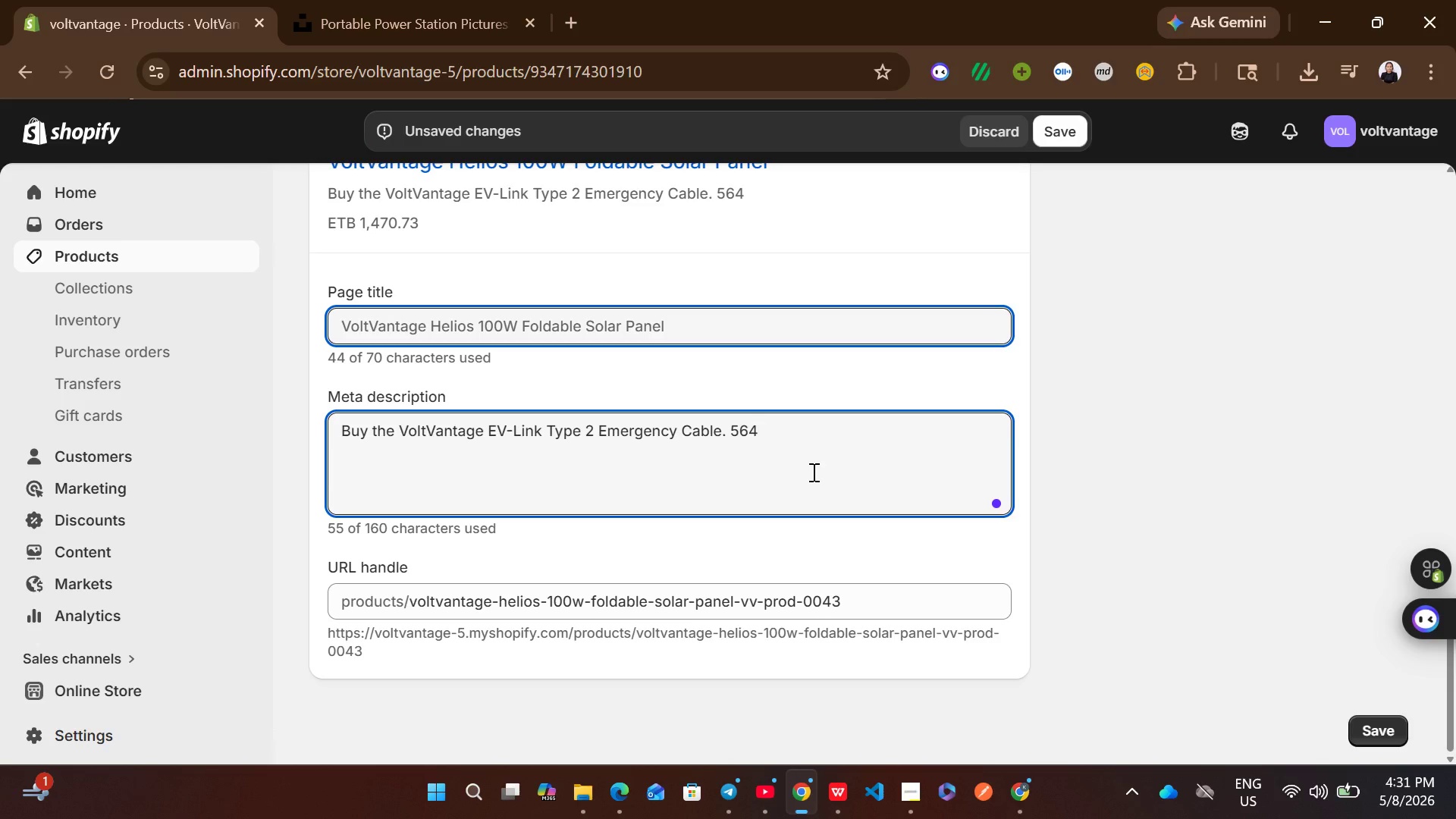 
wait(64.8)
 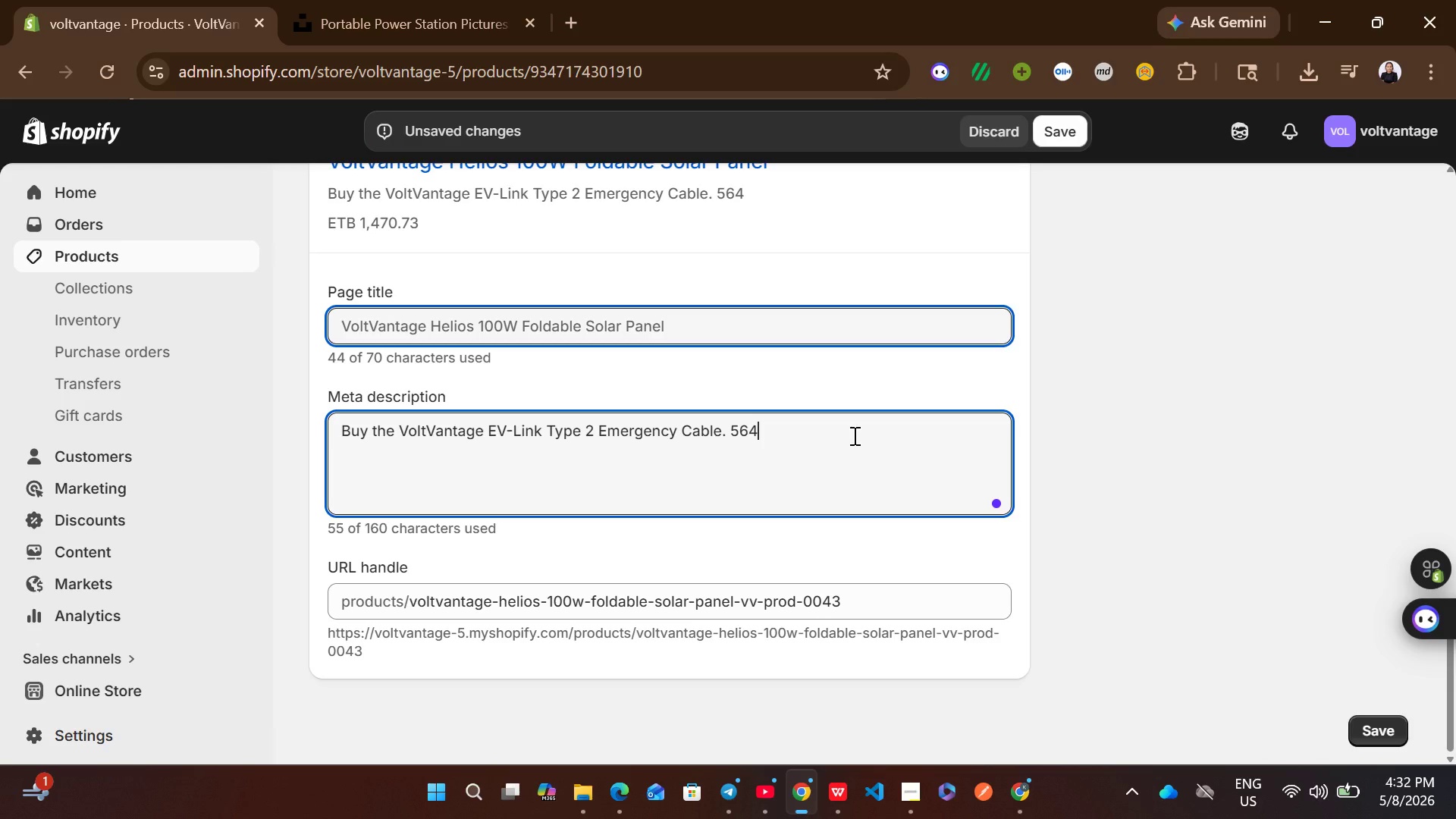 
key(Backspace)
 